 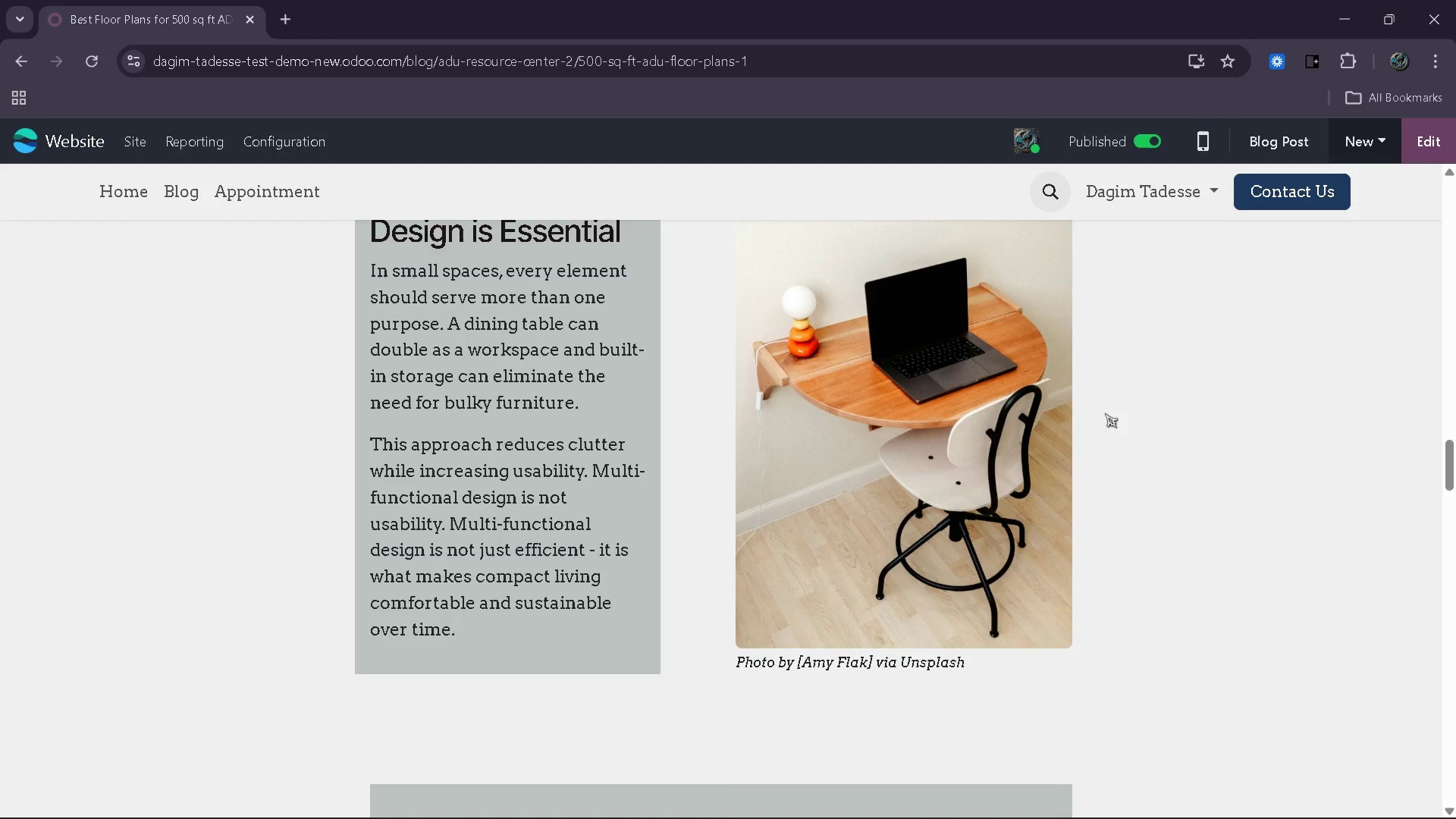 
scroll: coordinate [1092, 370], scroll_direction: down, amount: 5.0
 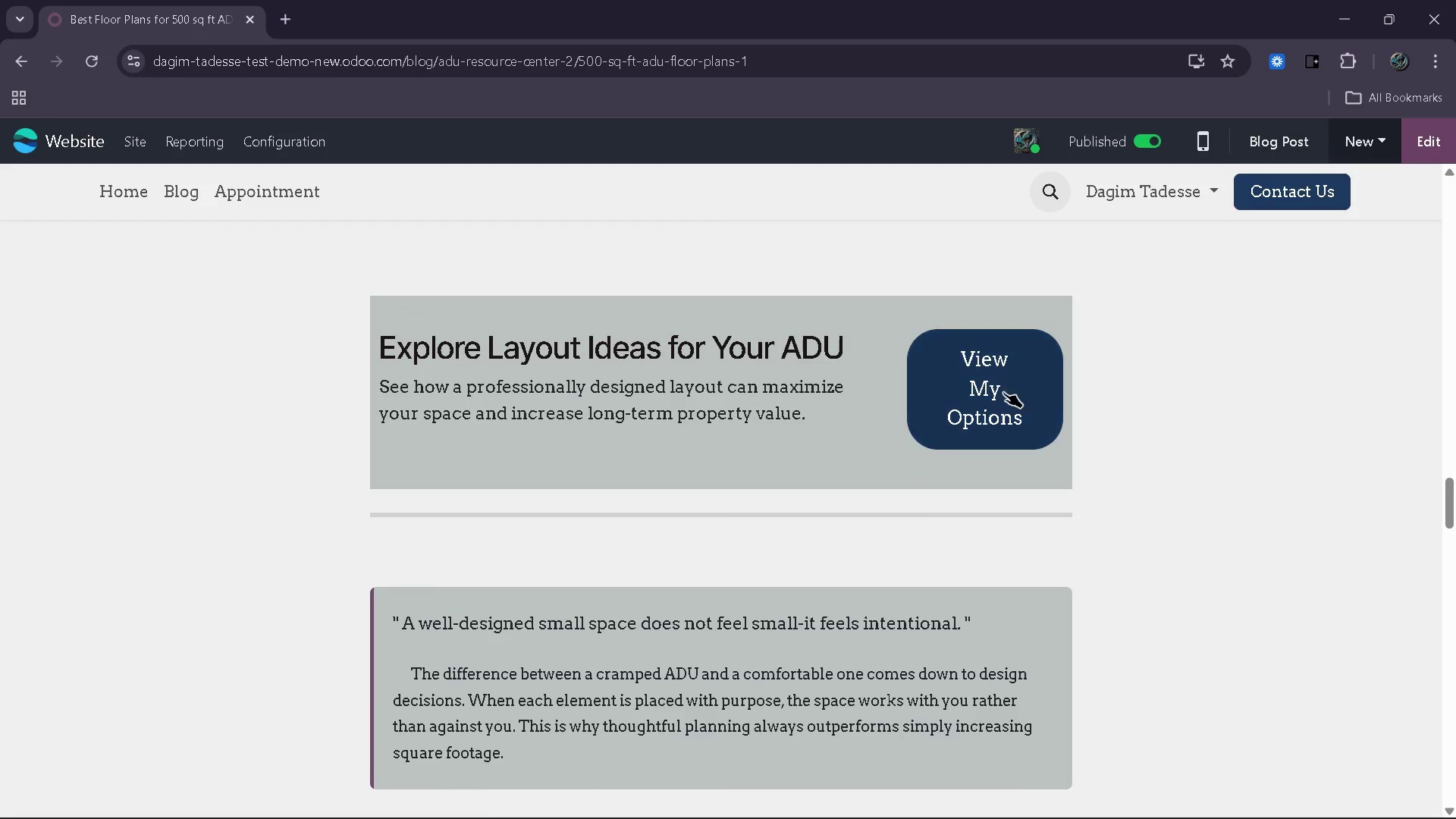 
scroll: coordinate [1003, 392], scroll_direction: none, amount: 0.0
 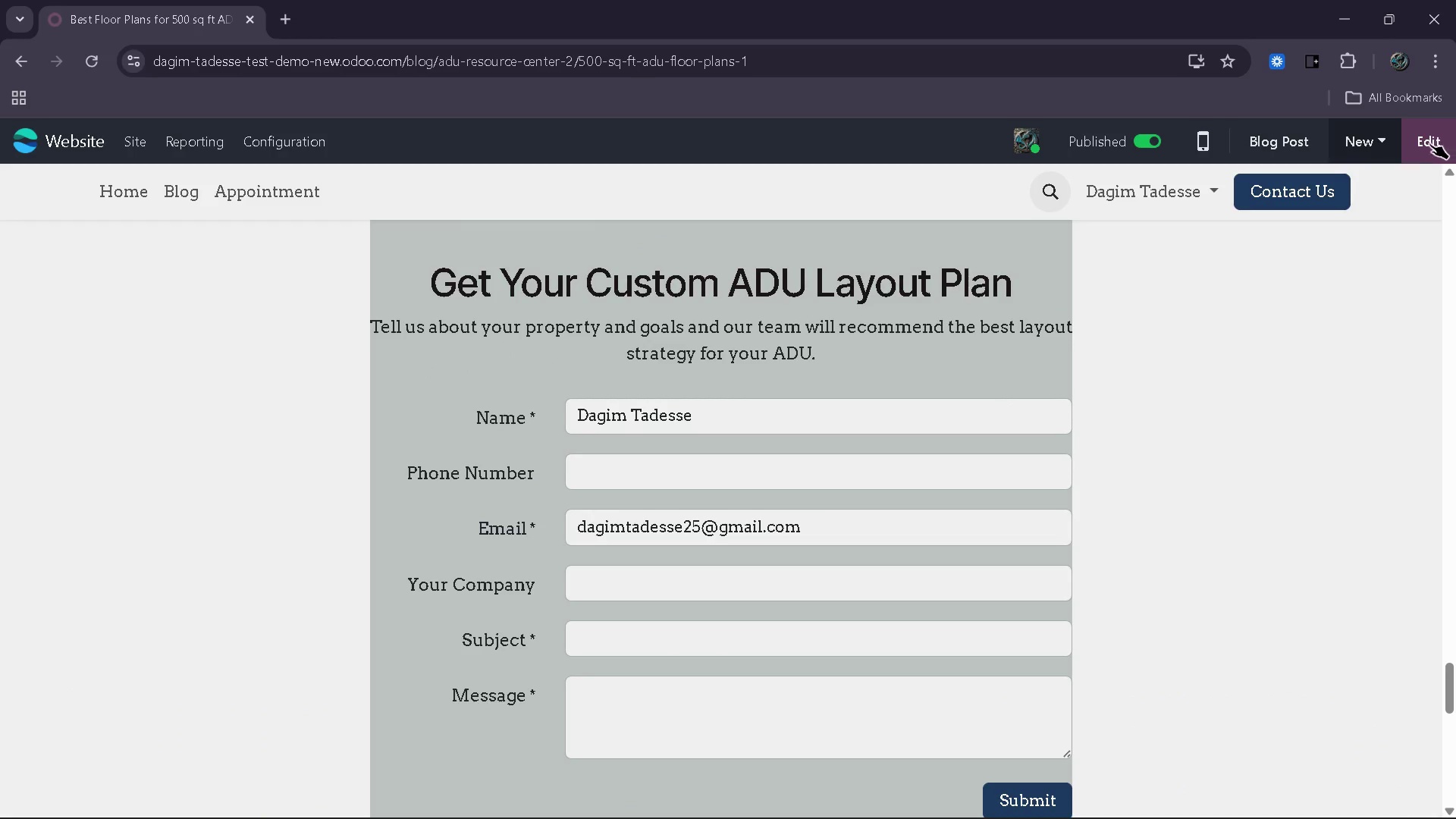 
scroll: coordinate [1069, 435], scroll_direction: up, amount: 53.0
 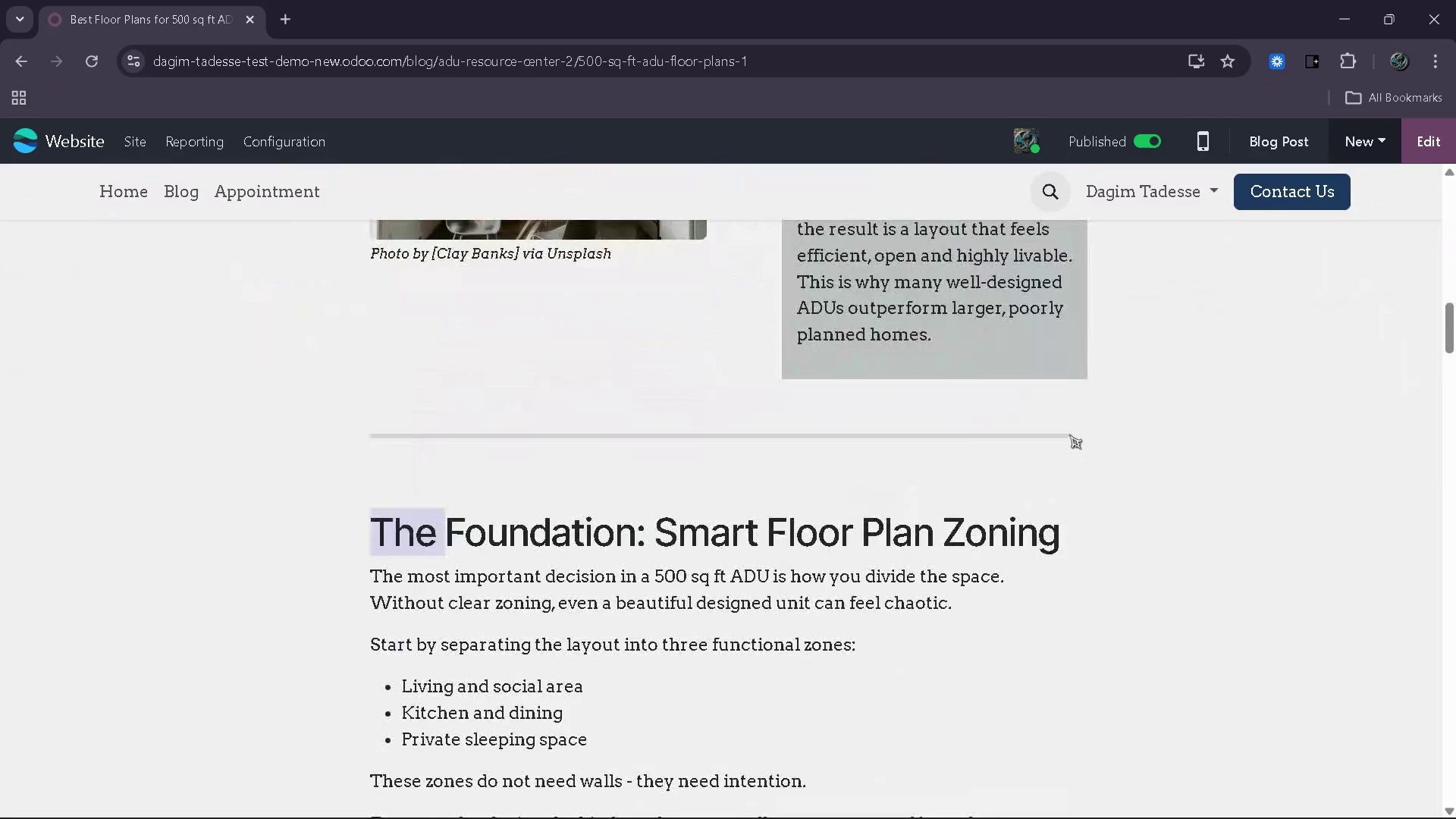 
scroll: coordinate [1069, 437], scroll_direction: down, amount: 58.0
 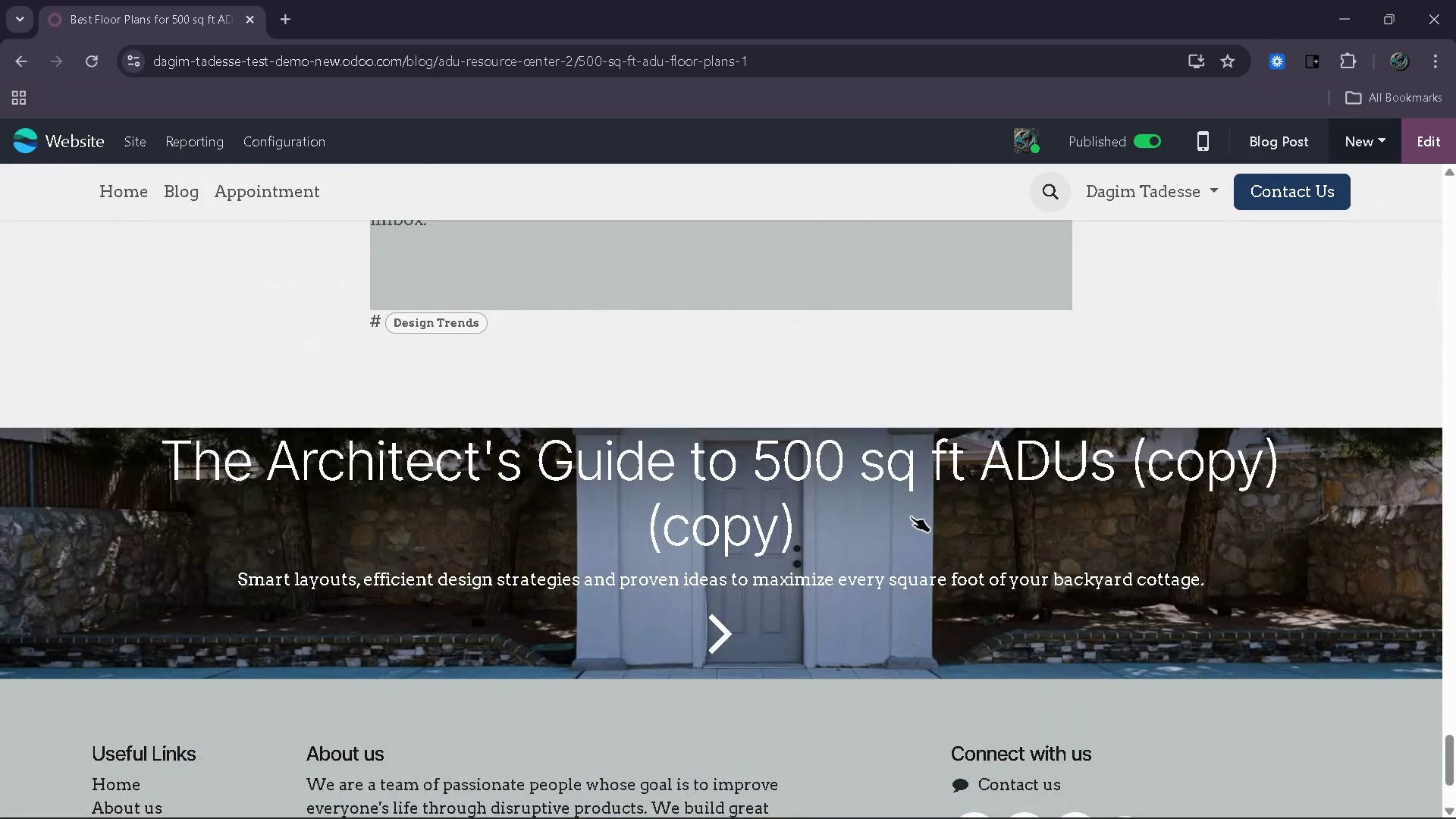 
left_click([709, 634])
 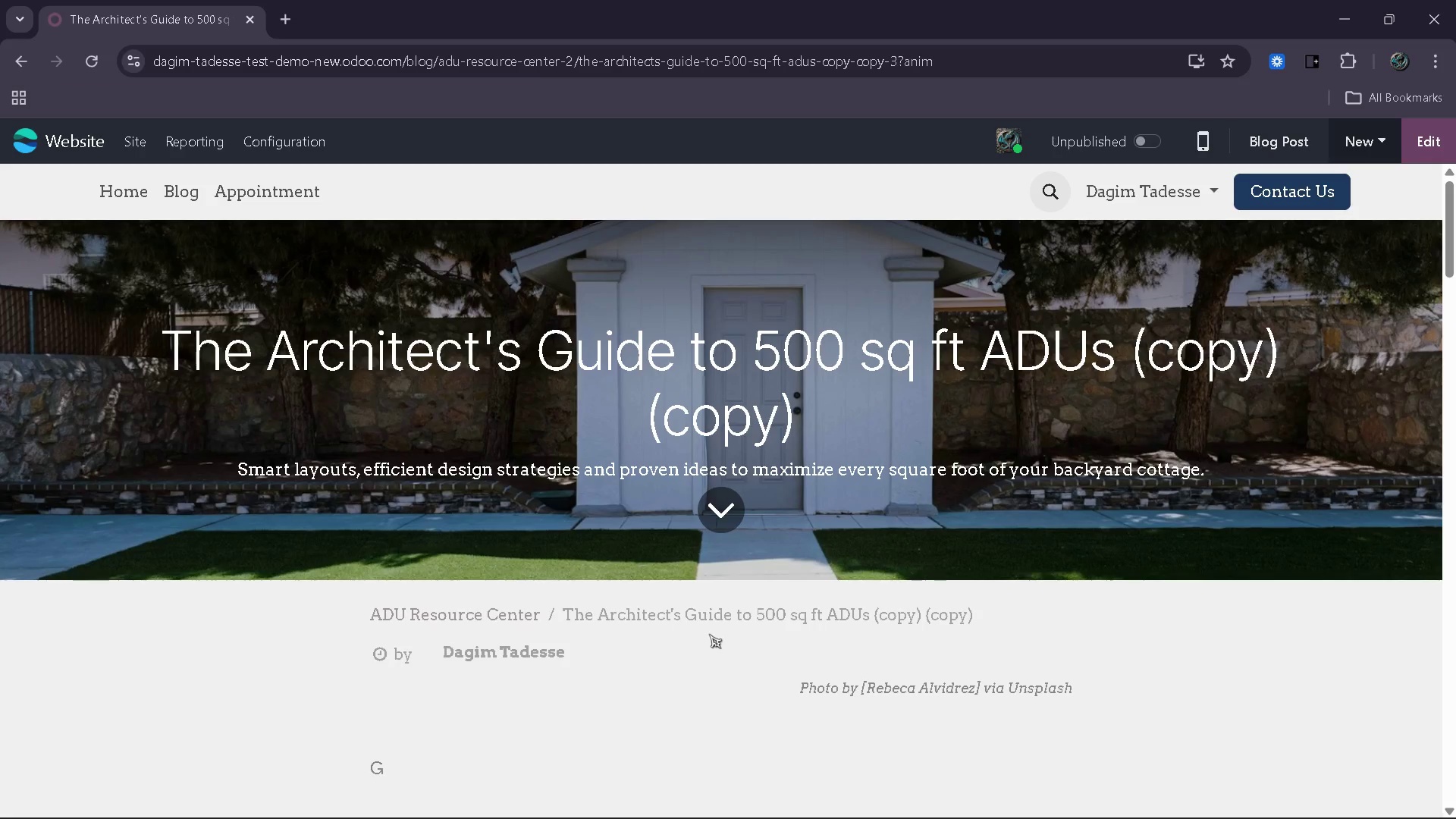 
wait(5.73)
 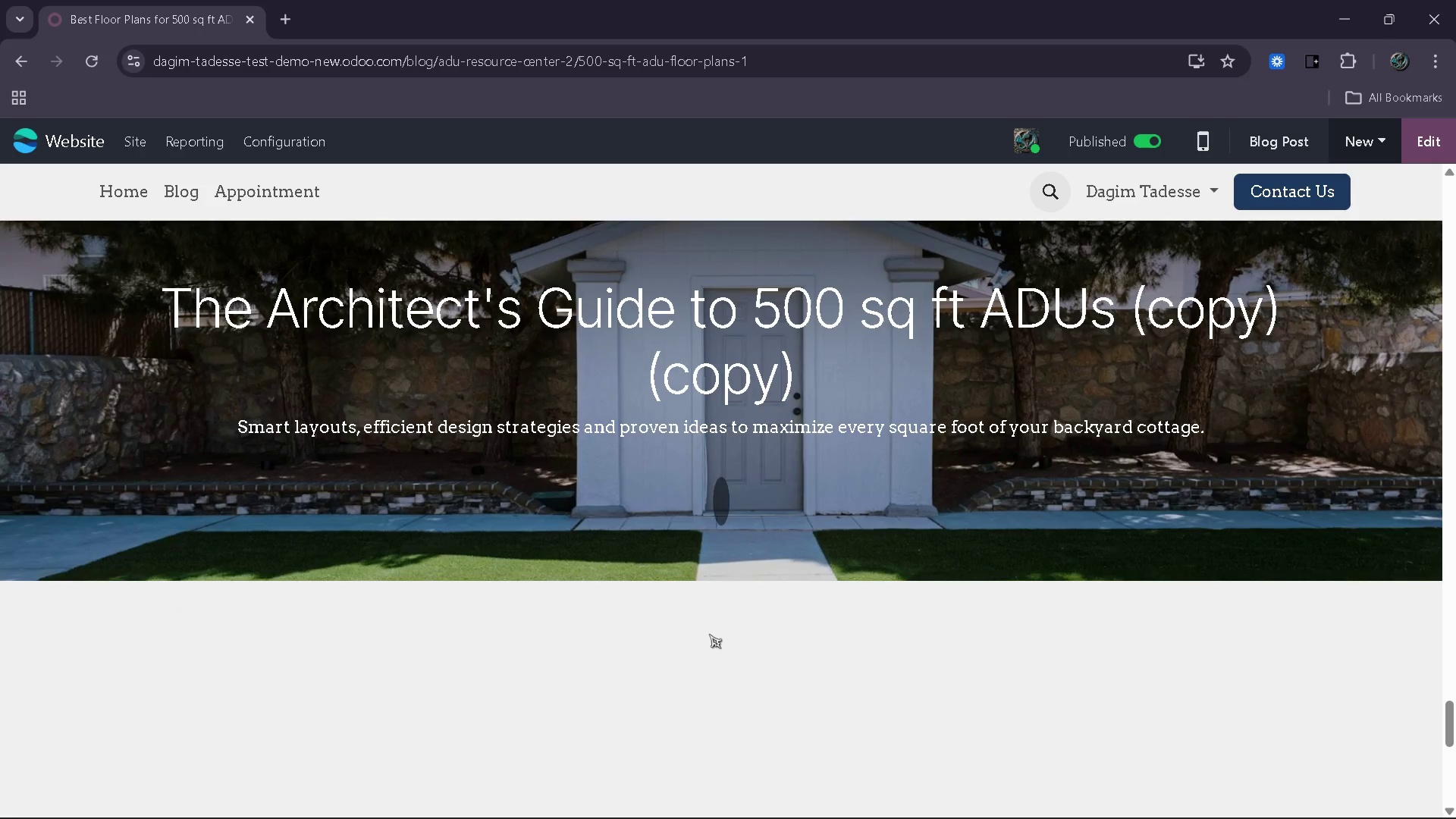 
scroll: coordinate [730, 520], scroll_direction: down, amount: 5.0
 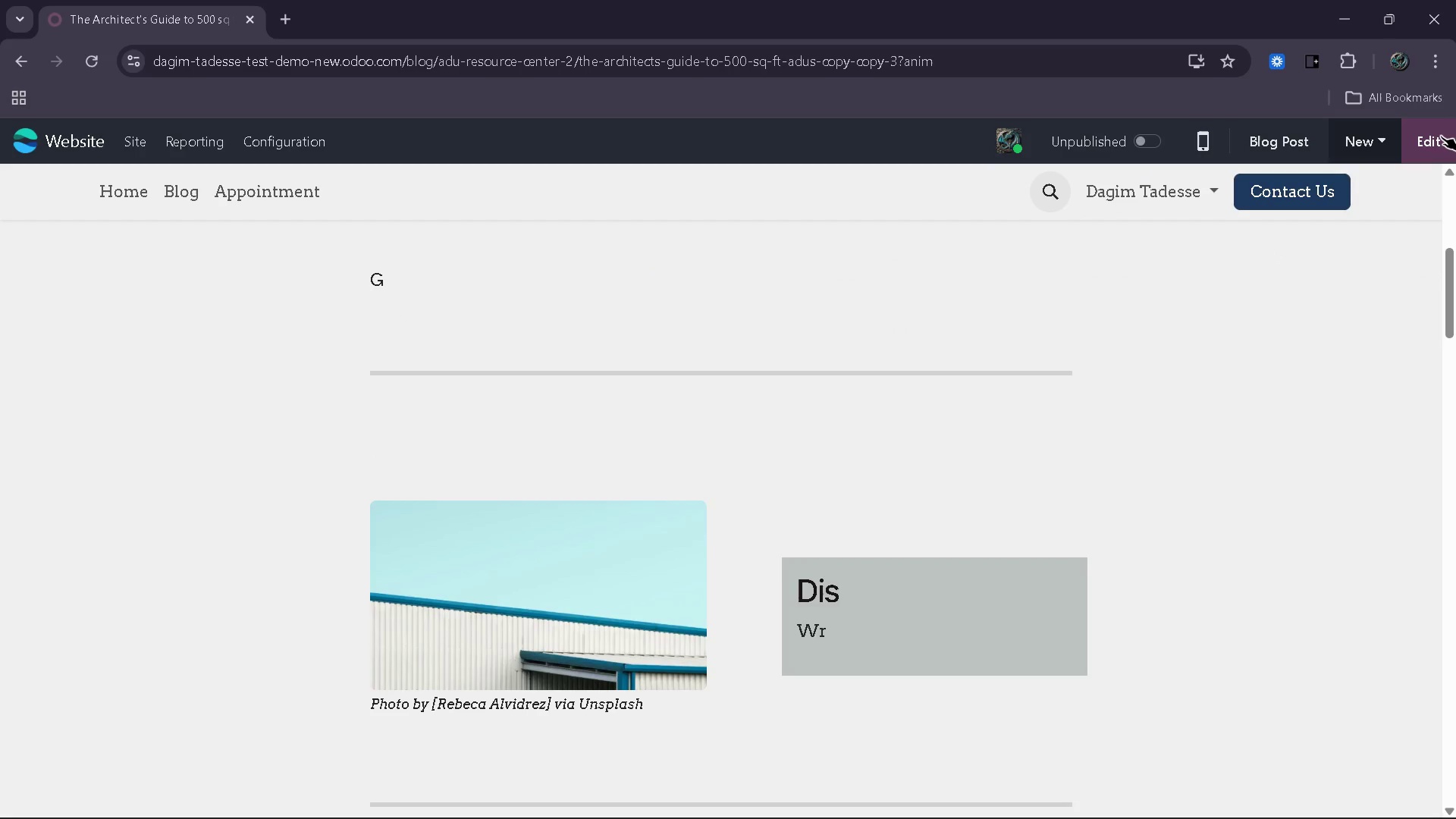 
left_click([1441, 136])
 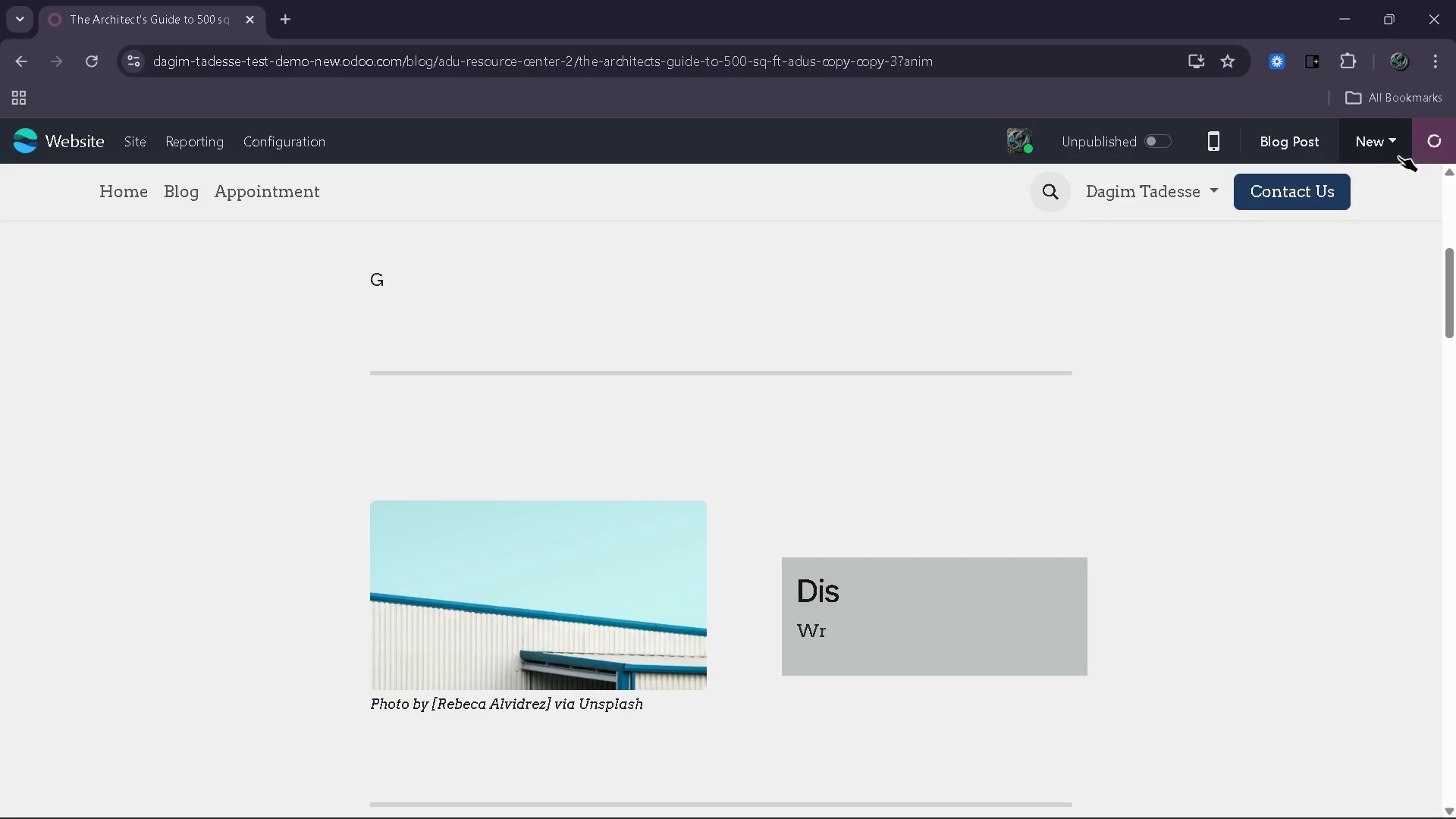 
mouse_move([1335, 185])
 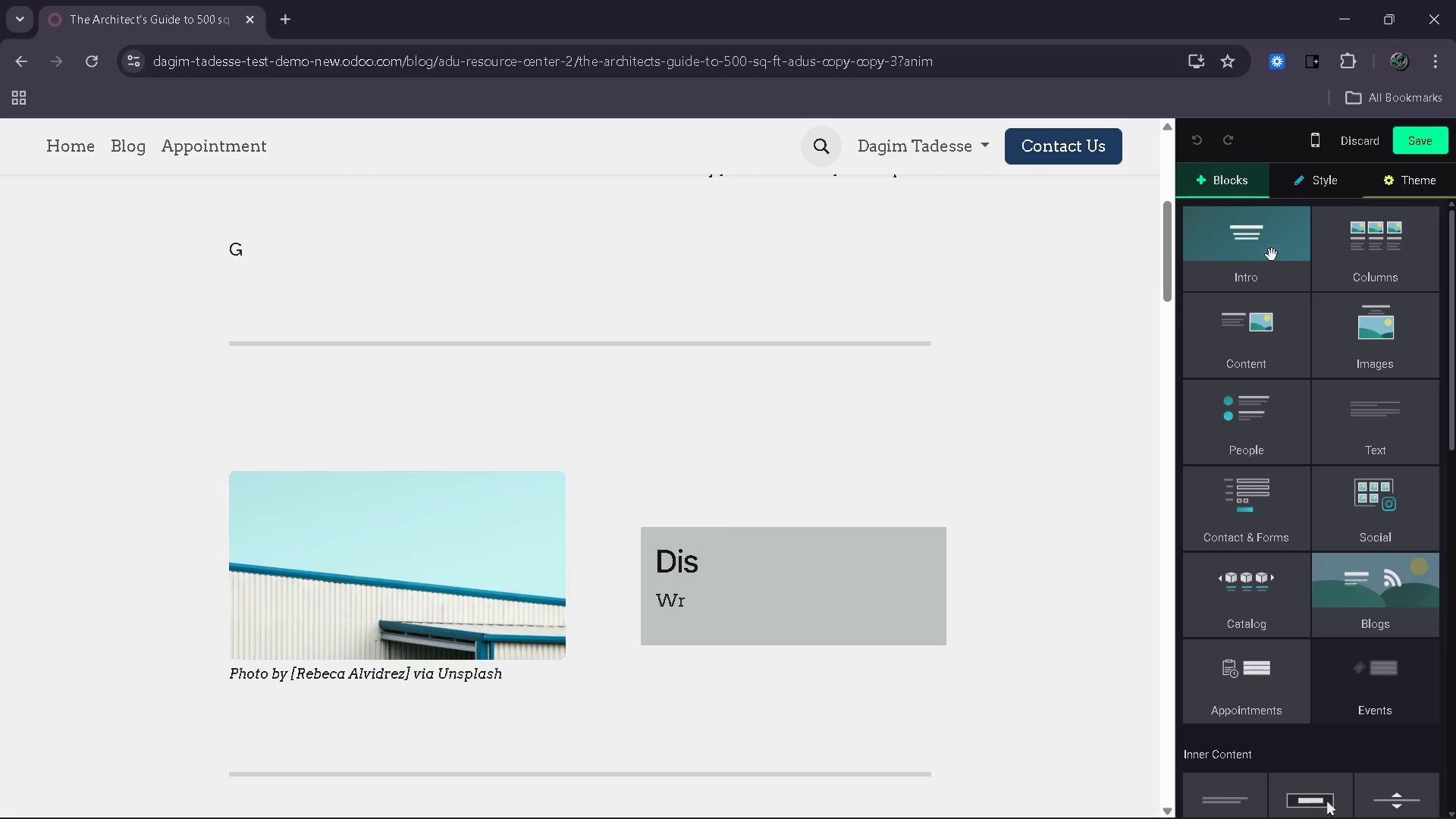 
scroll: coordinate [899, 466], scroll_direction: up, amount: 5.0
 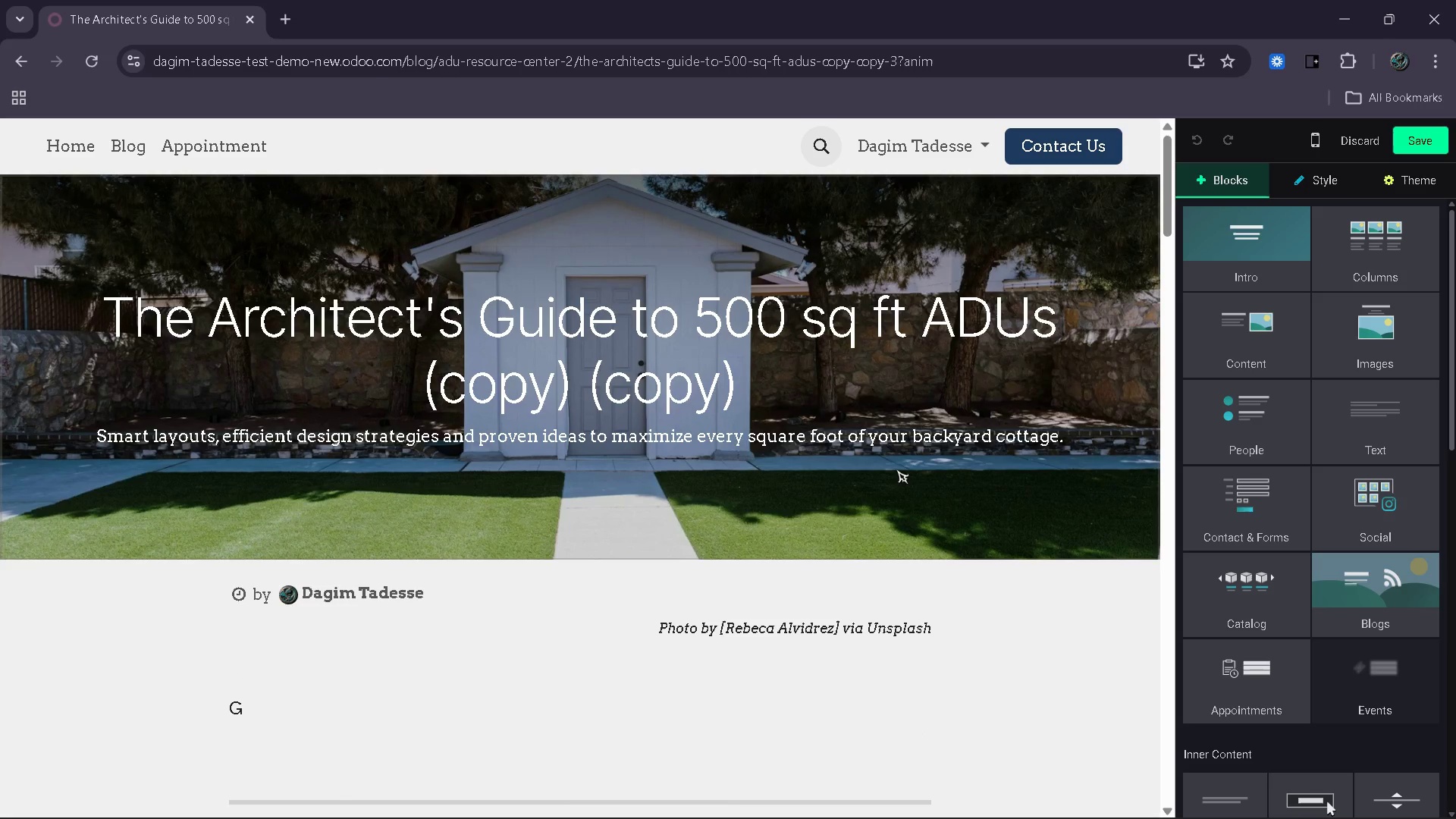 
left_click([897, 469])
 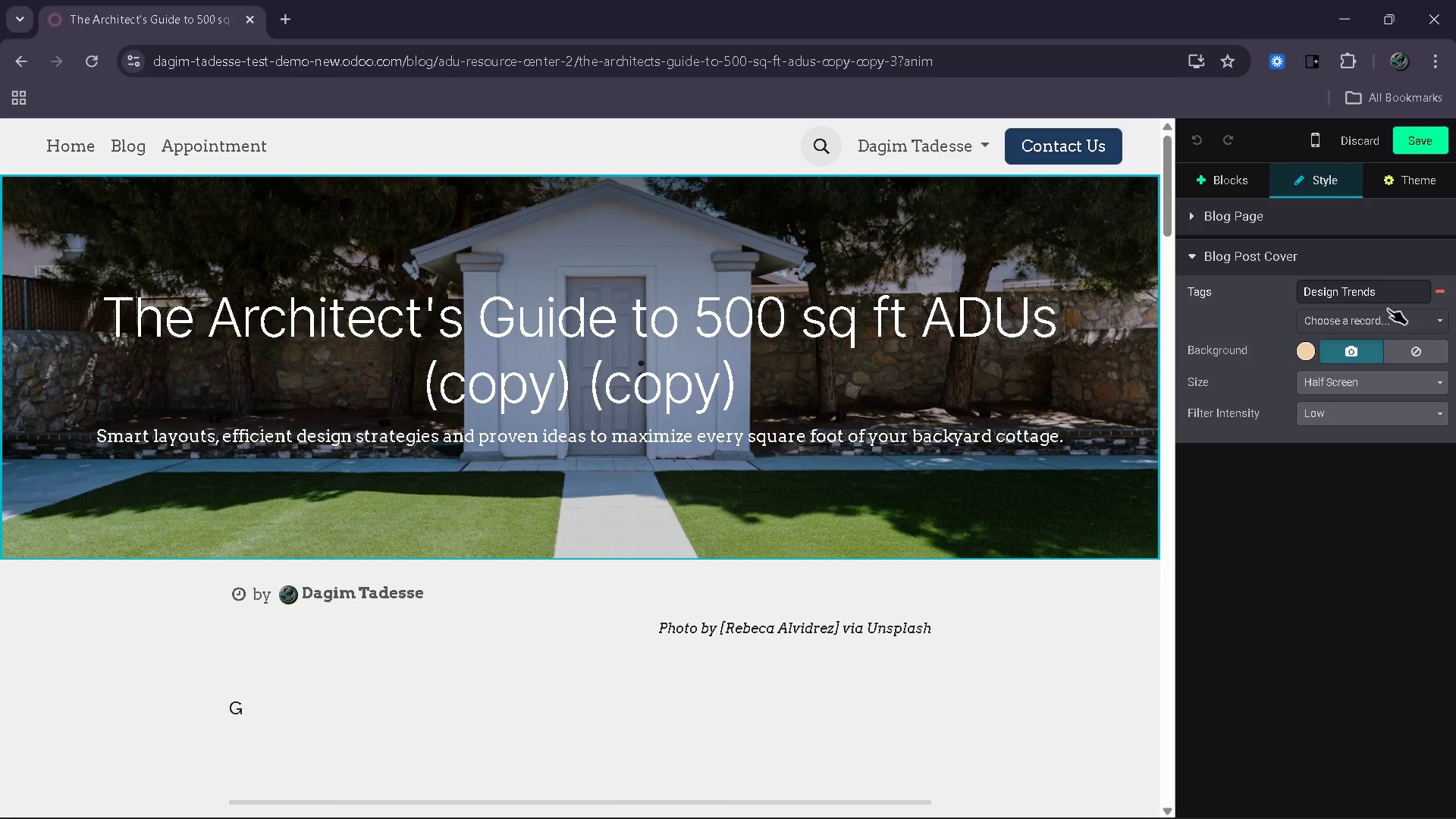 
left_click([1447, 287])
 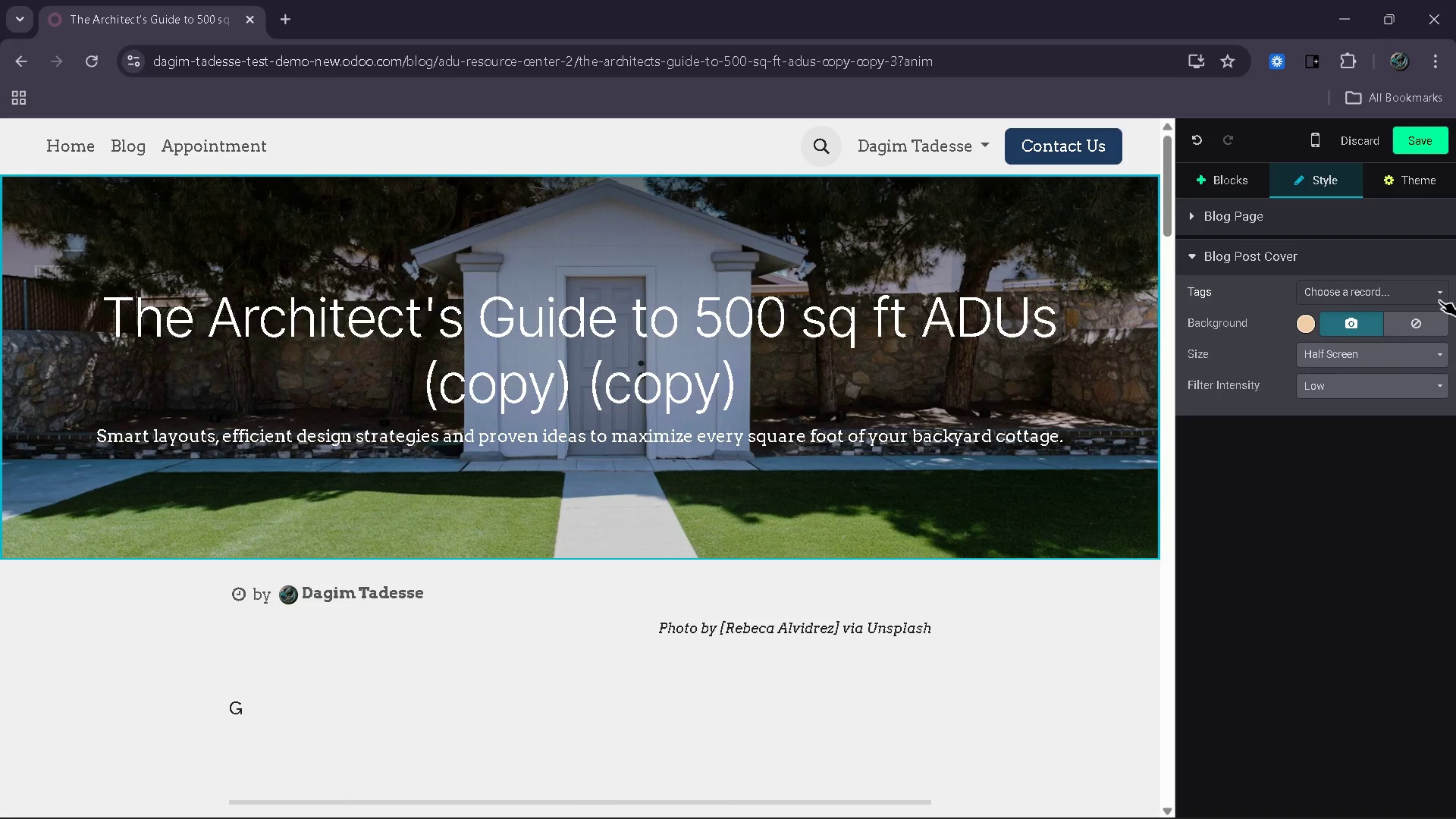 
left_click([1437, 297])
 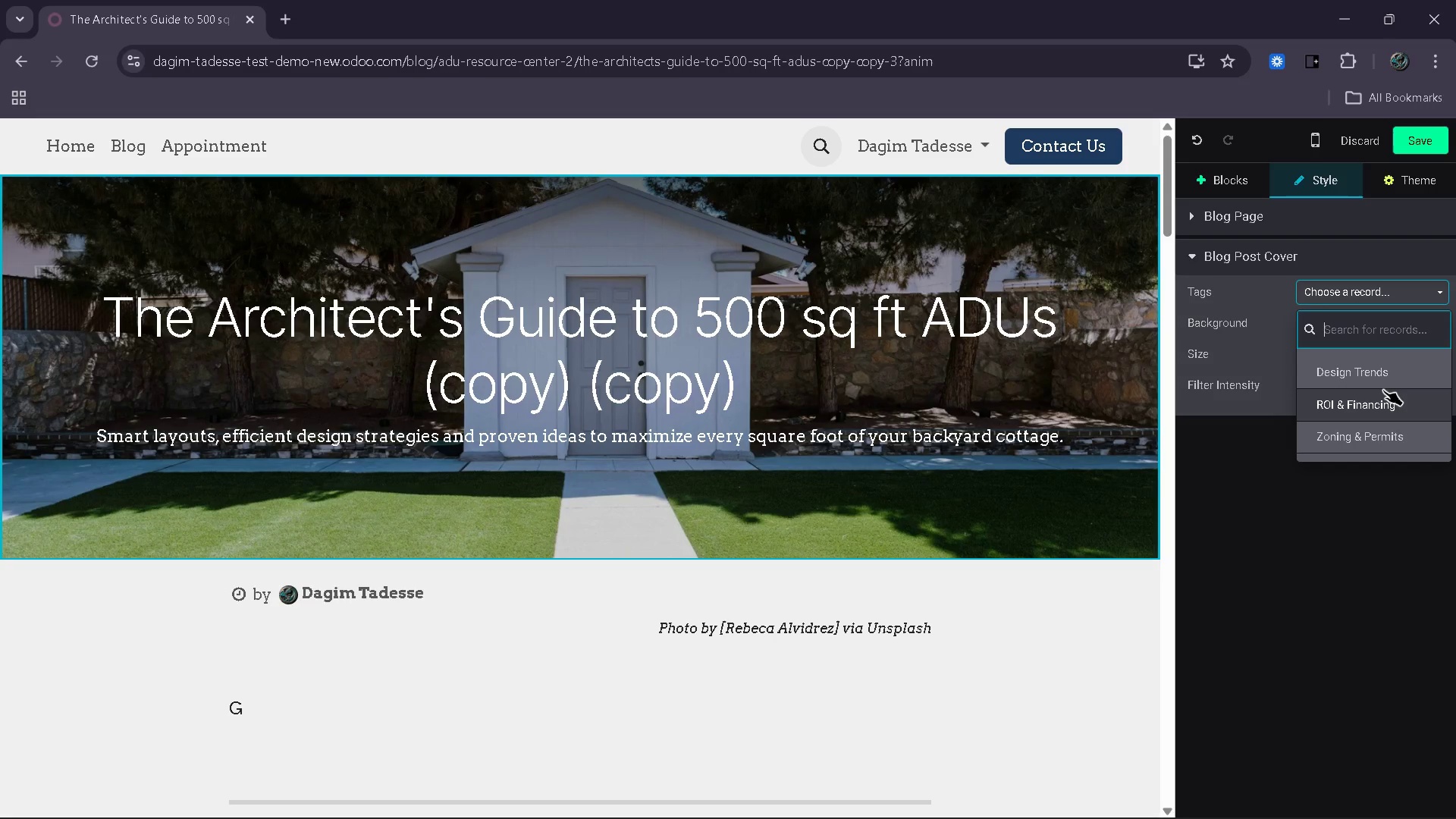 
left_click([1382, 404])
 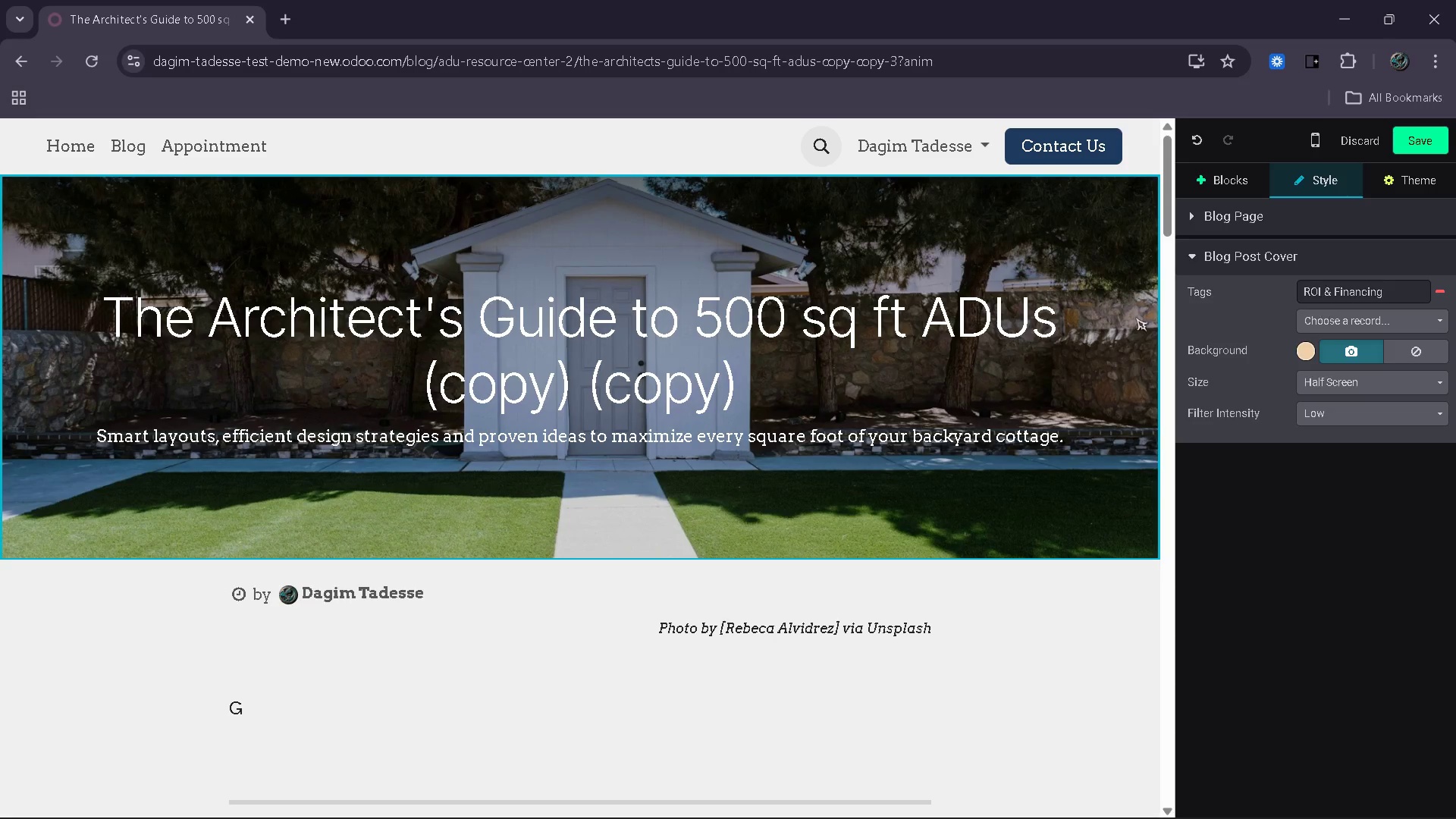 
wait(7.31)
 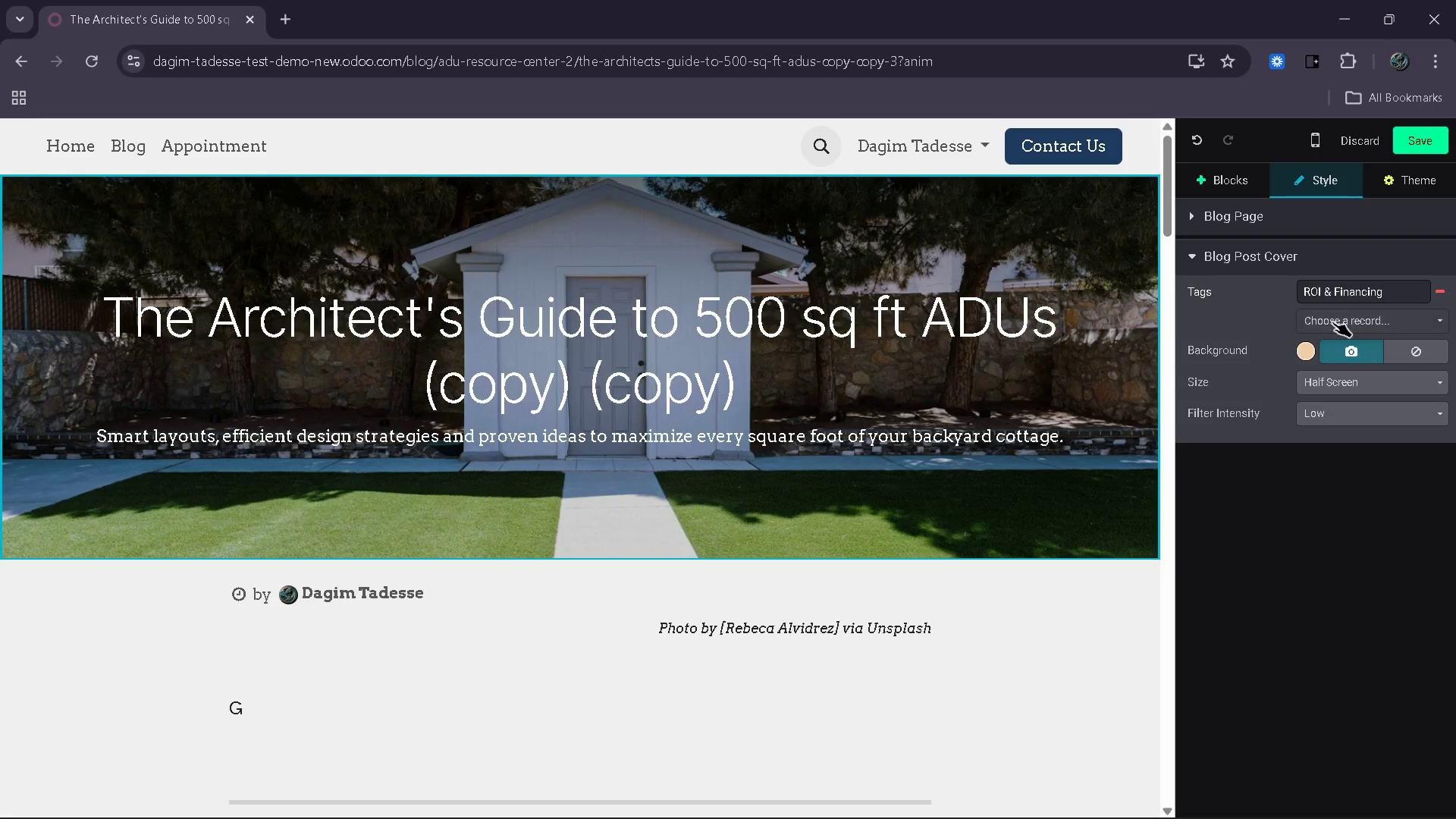 
left_click_drag(start_coordinate=[763, 397], to_coordinate=[110, 328])
 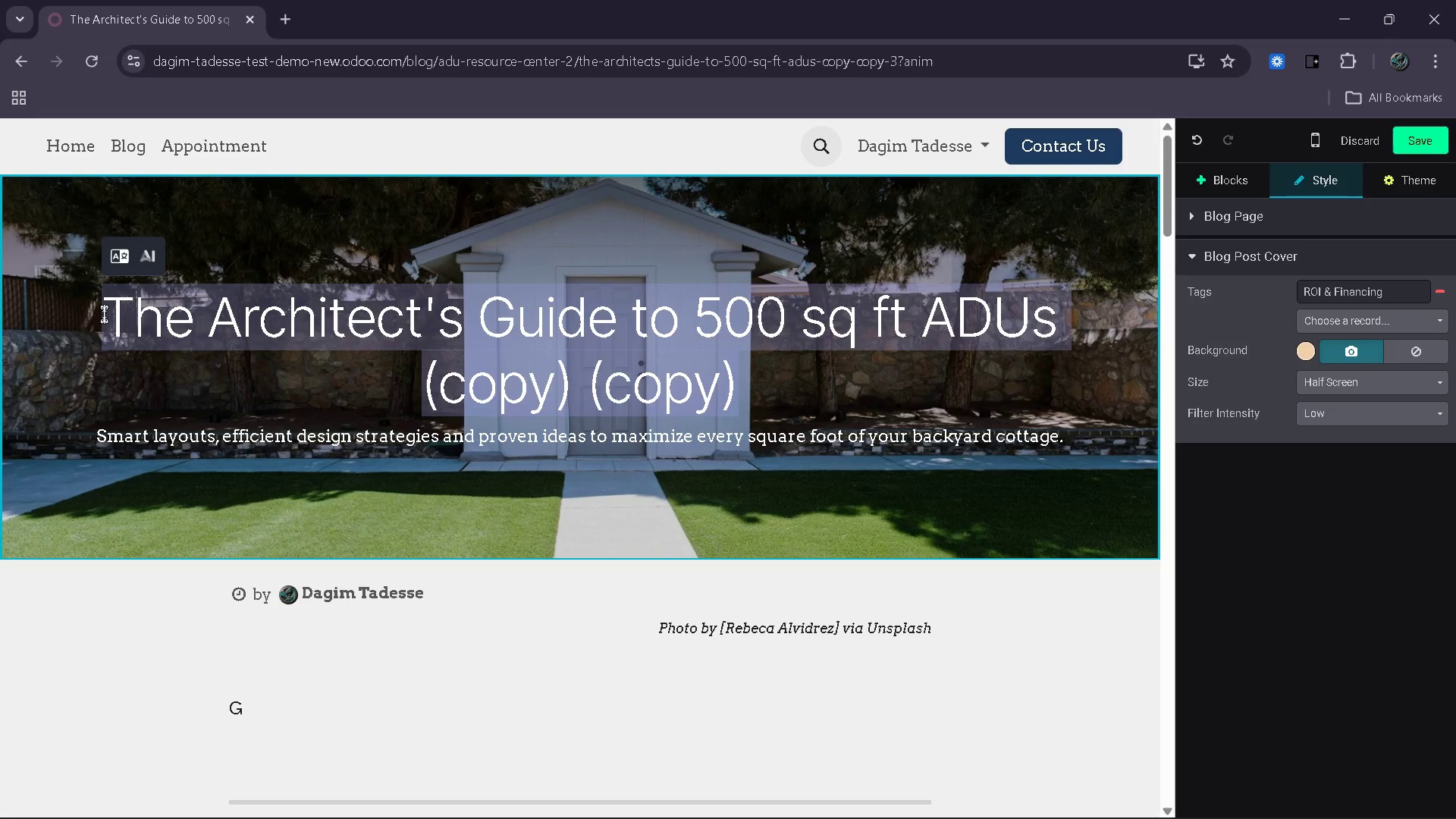 
key(Backspace)
type(Unlocking Equity: Finan)
 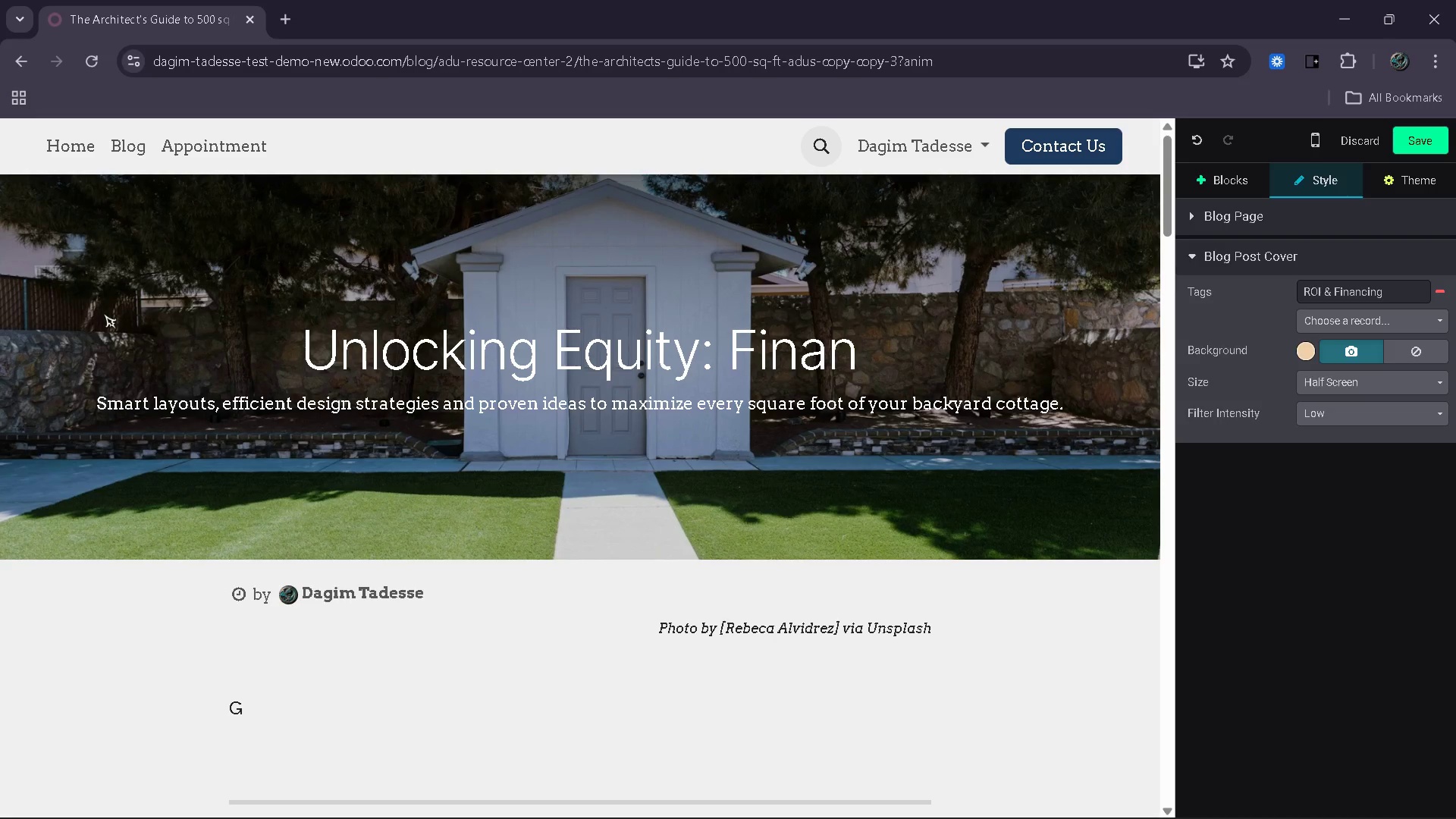 
type(cing)
 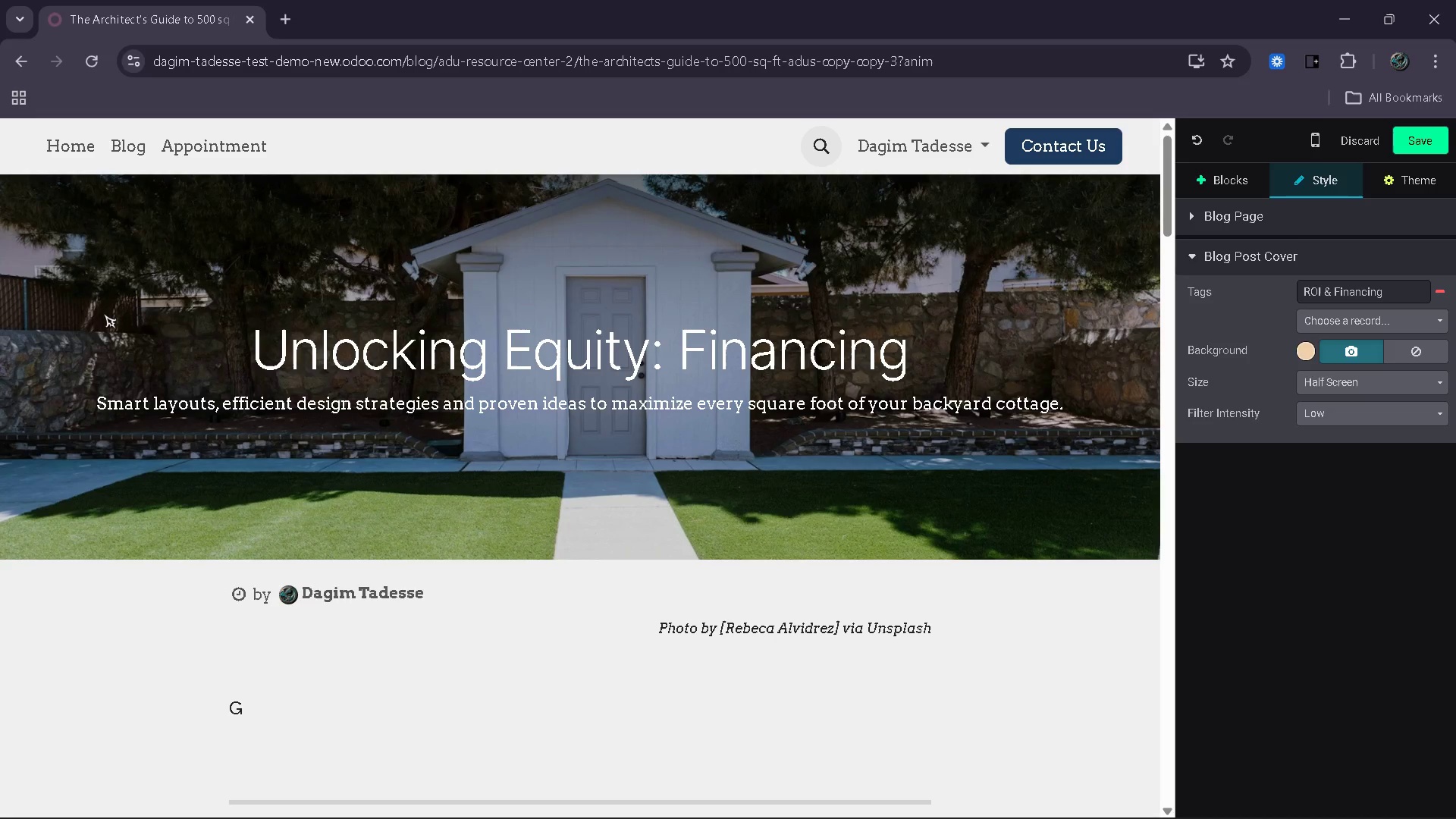 
wait(6.92)
 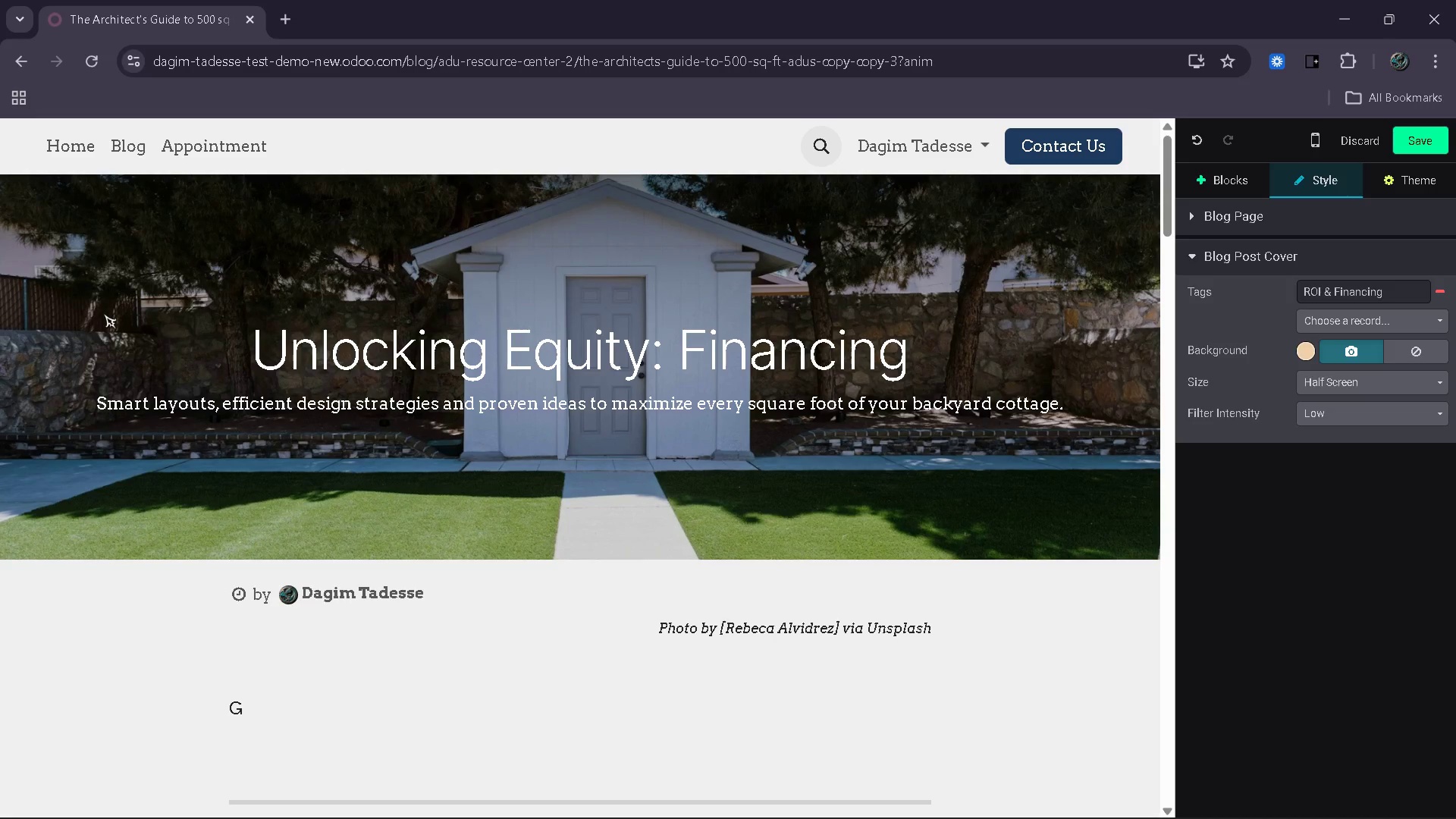 
key(Space)
 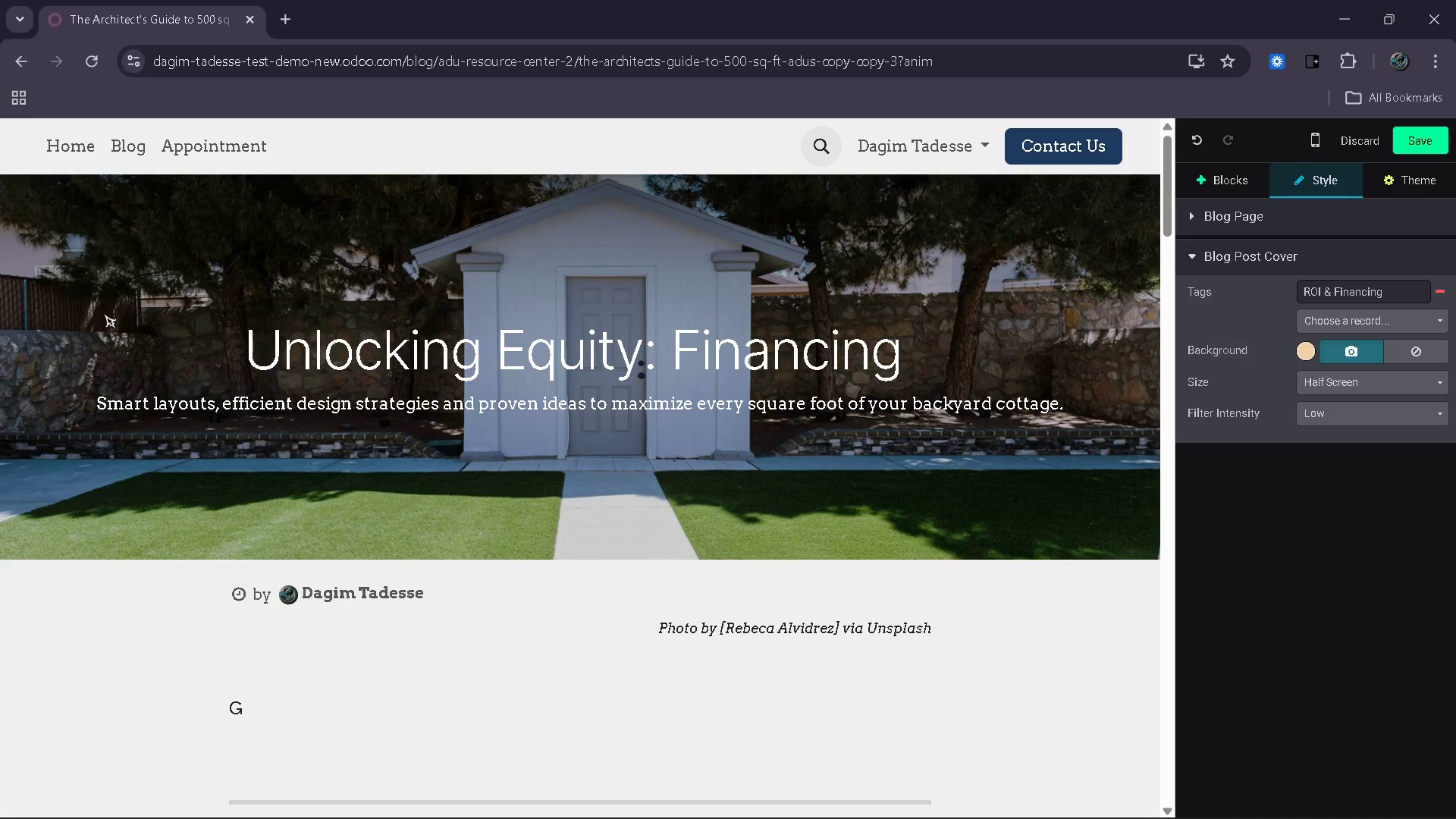 
type(Your ADU with HELOC)
 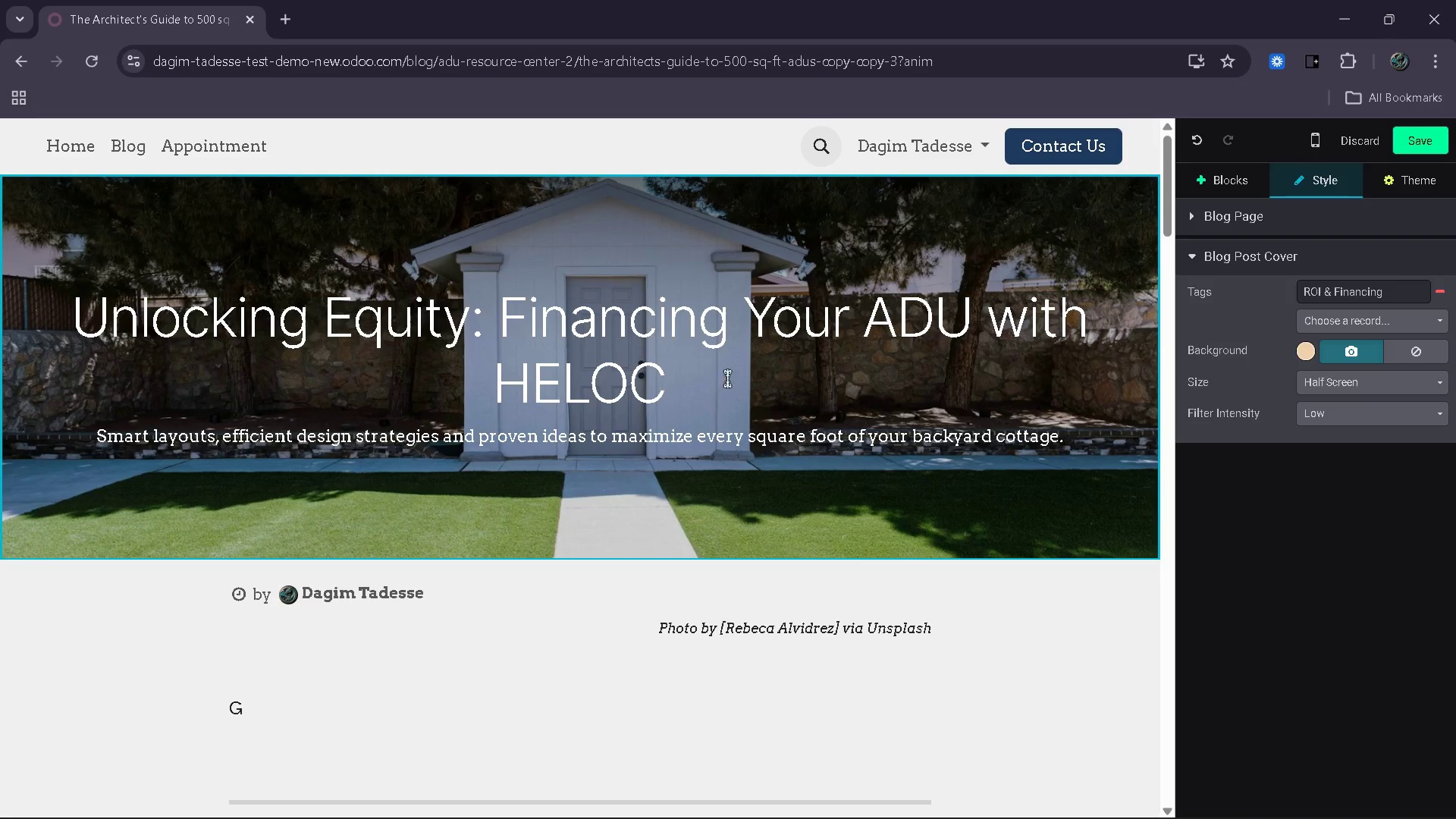 
left_click_drag(start_coordinate=[1078, 435], to_coordinate=[96, 504])
 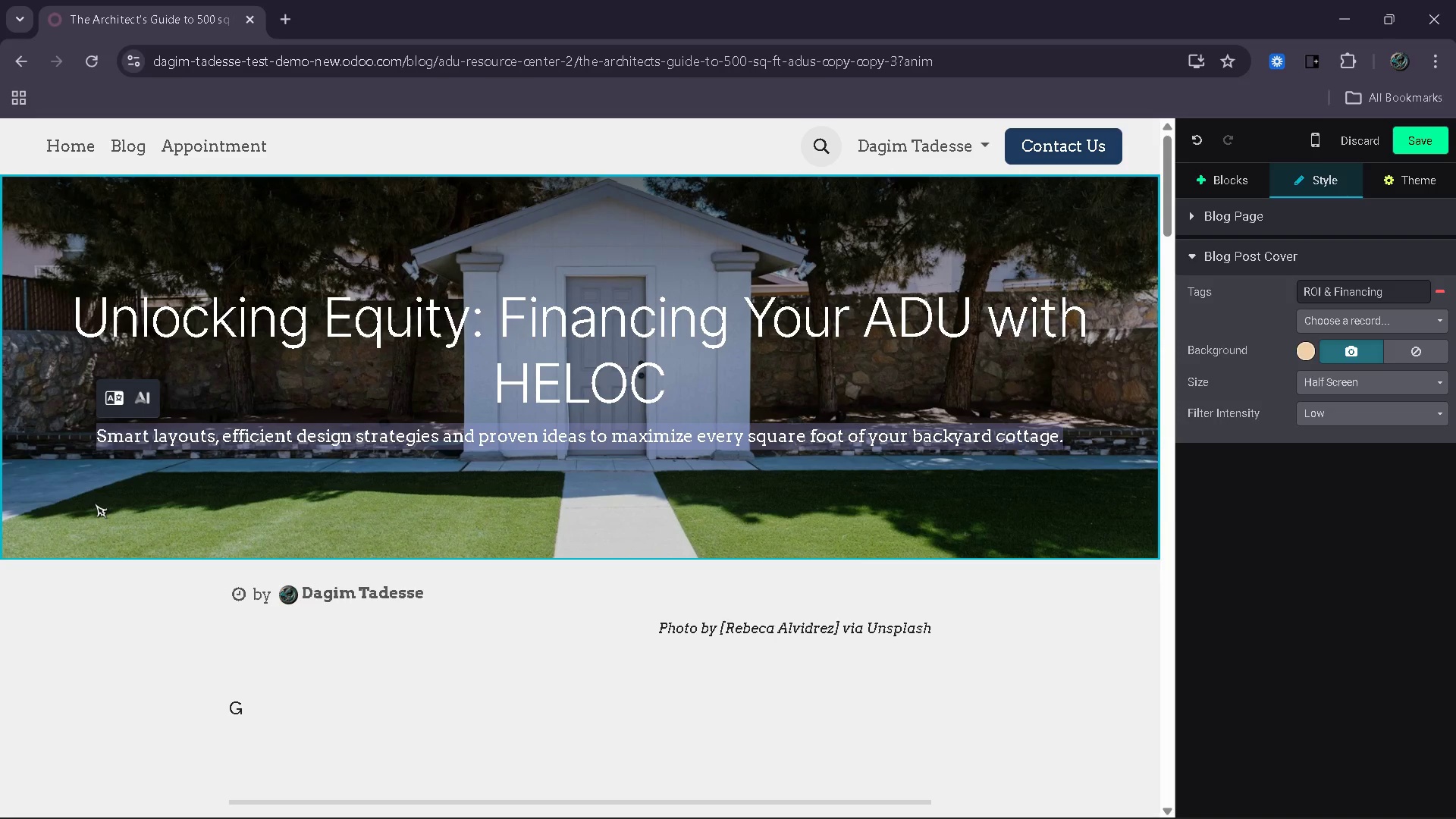 
key(Backspace)
type(Understanf)
key(Backspace)
type(d)
 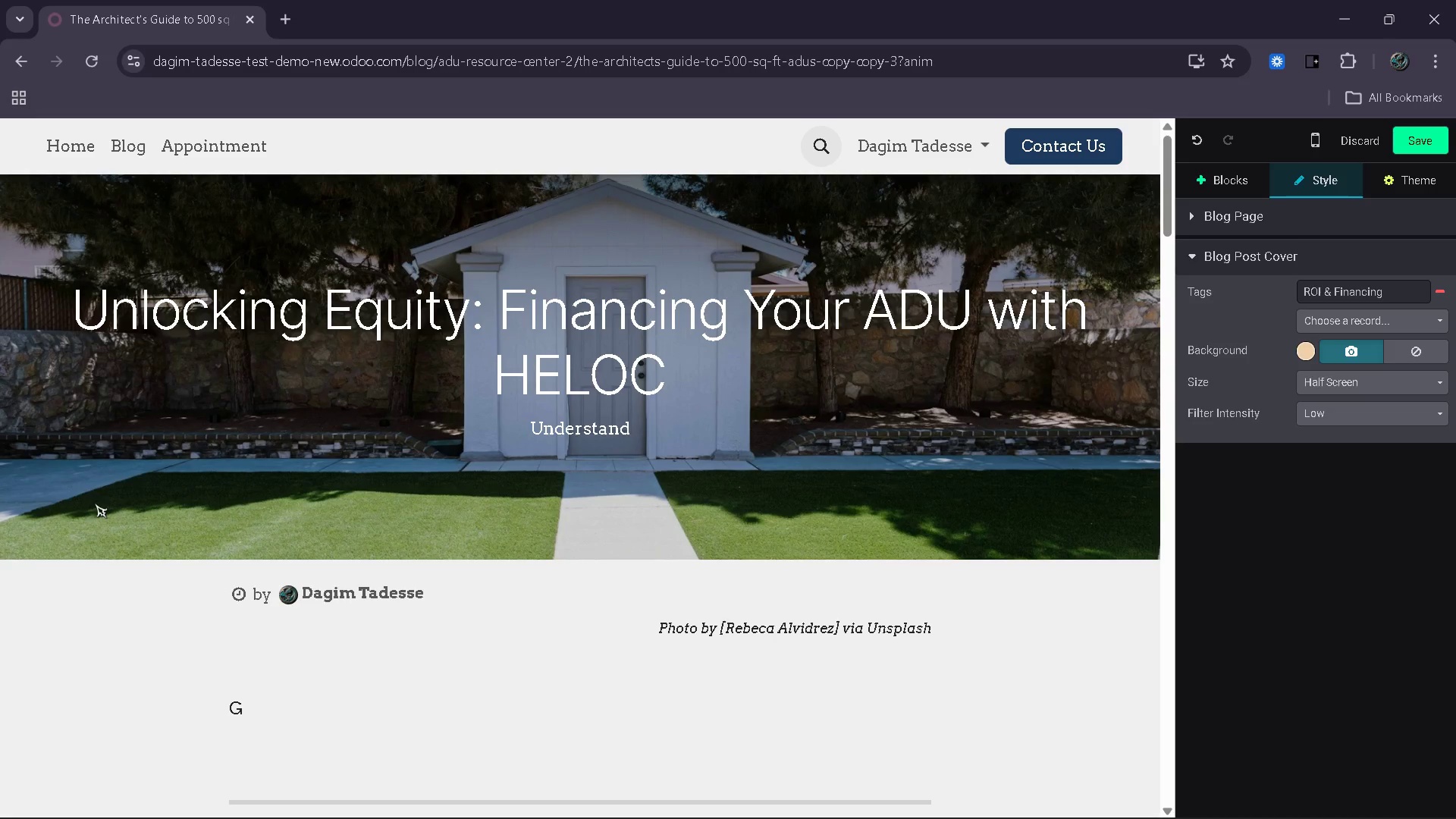 
left_click([935, 802])
 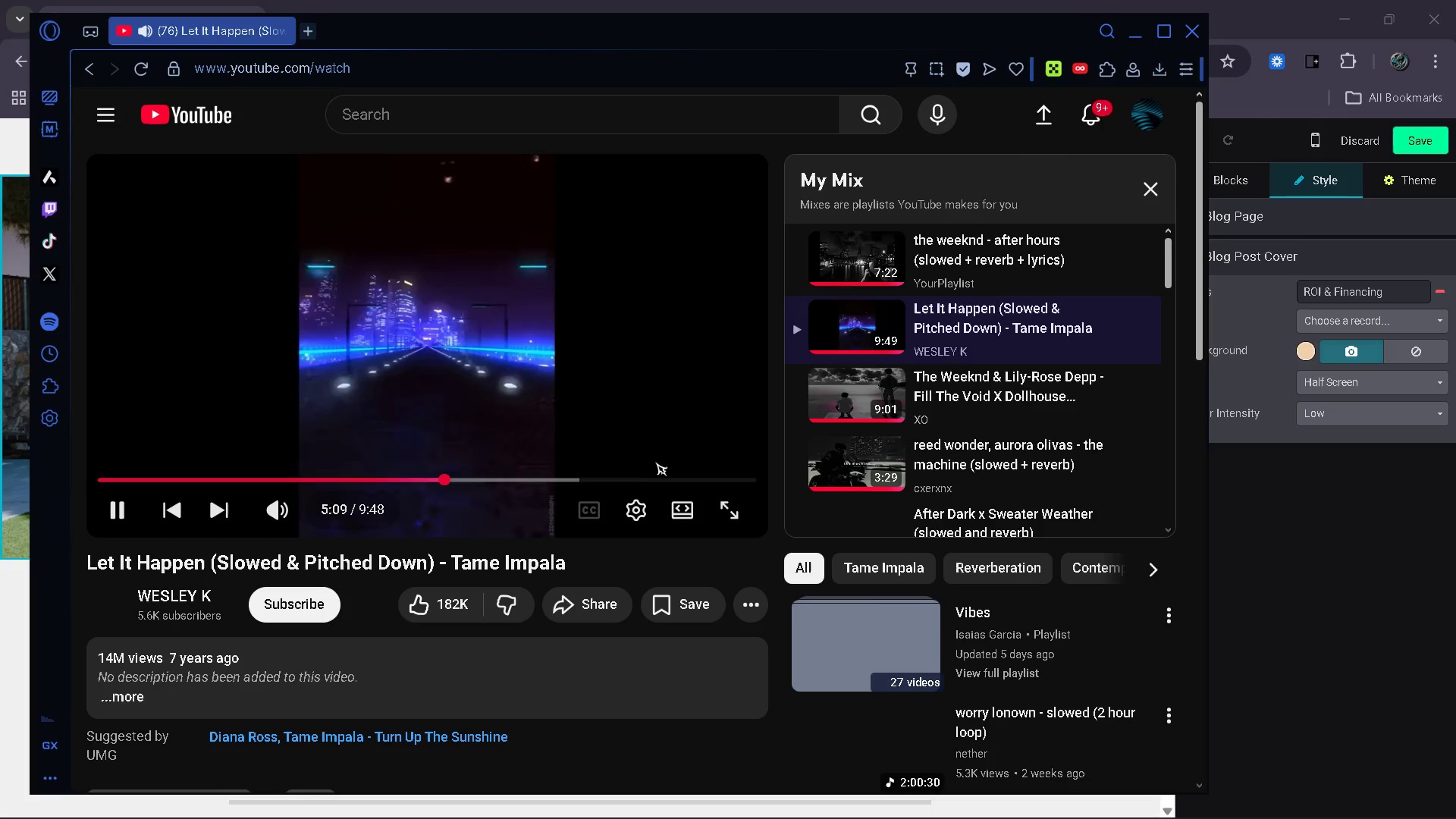 
scroll: coordinate [696, 482], scroll_direction: down, amount: 12.0
 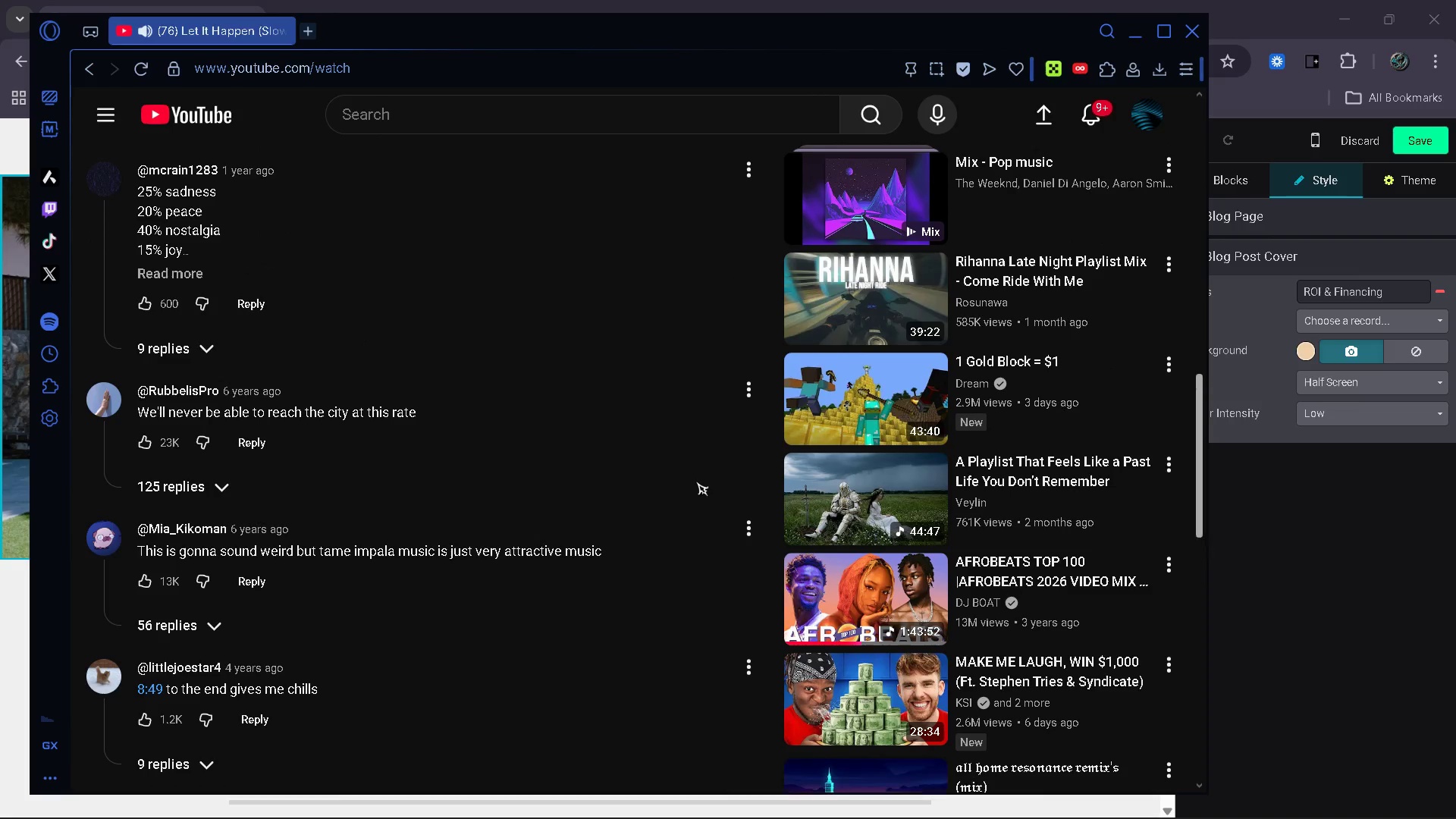 
scroll: coordinate [696, 482], scroll_direction: up, amount: 11.0
 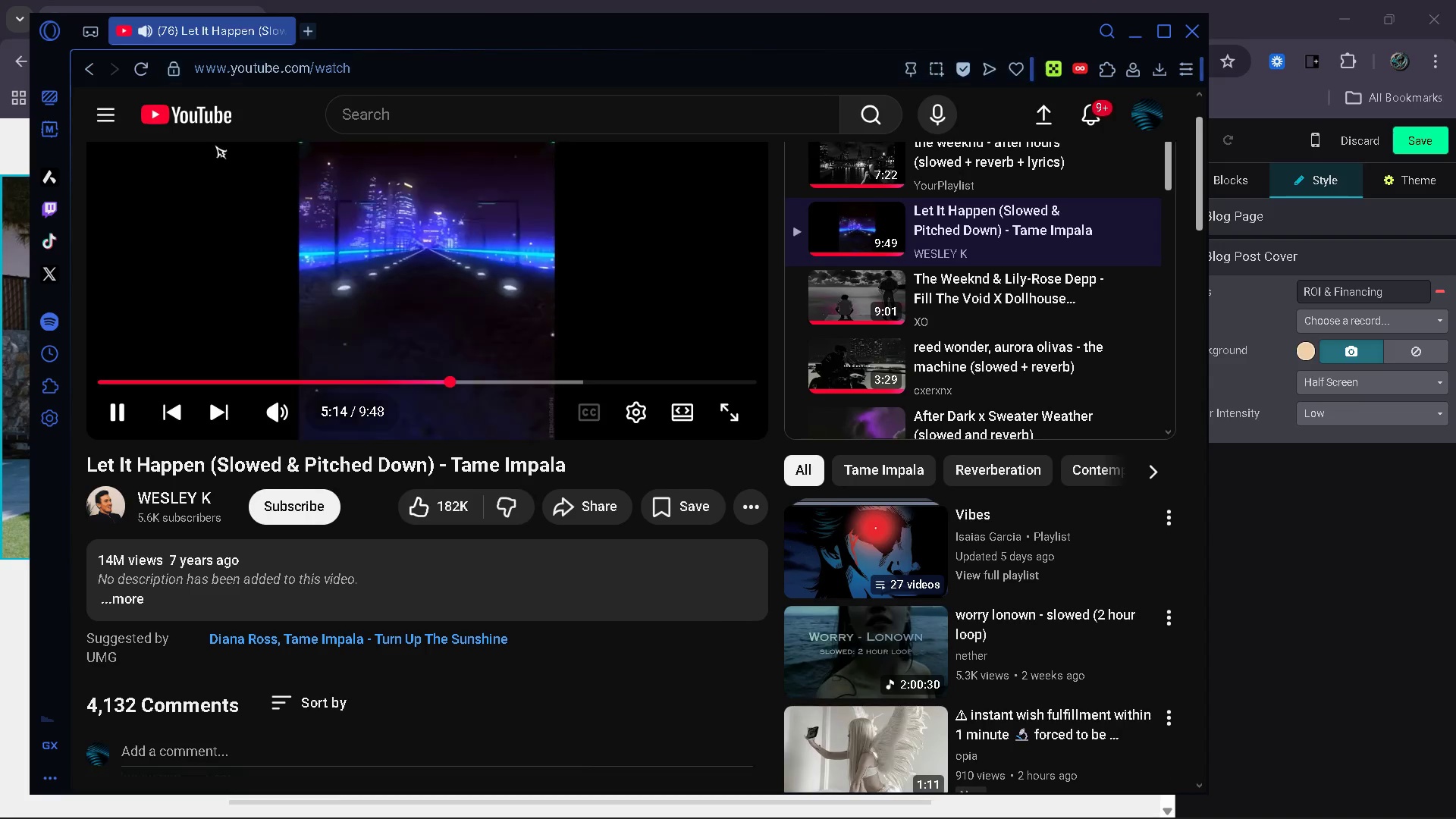 
left_click([215, 128])
 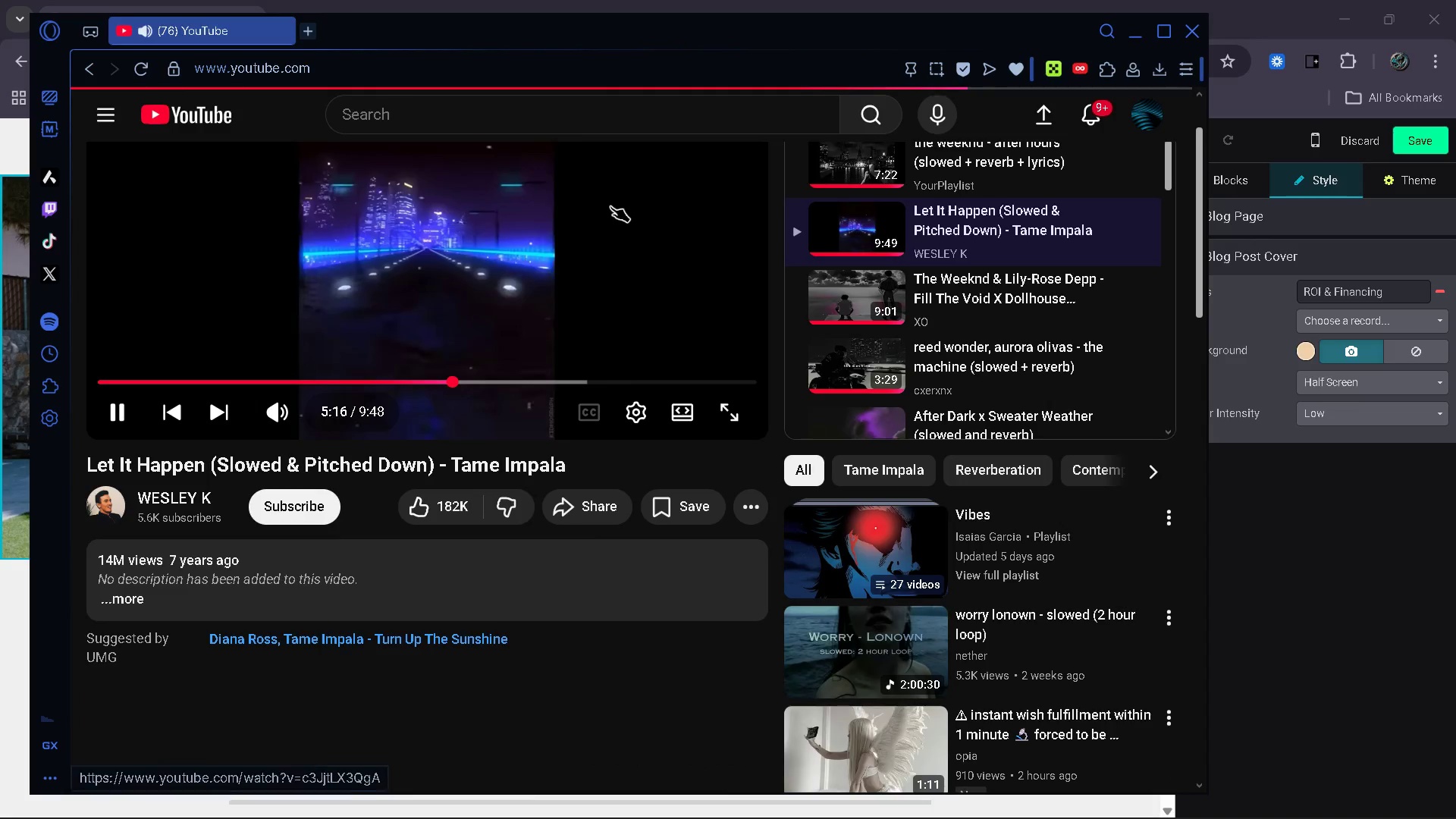 
scroll: coordinate [682, 342], scroll_direction: down, amount: 5.0
 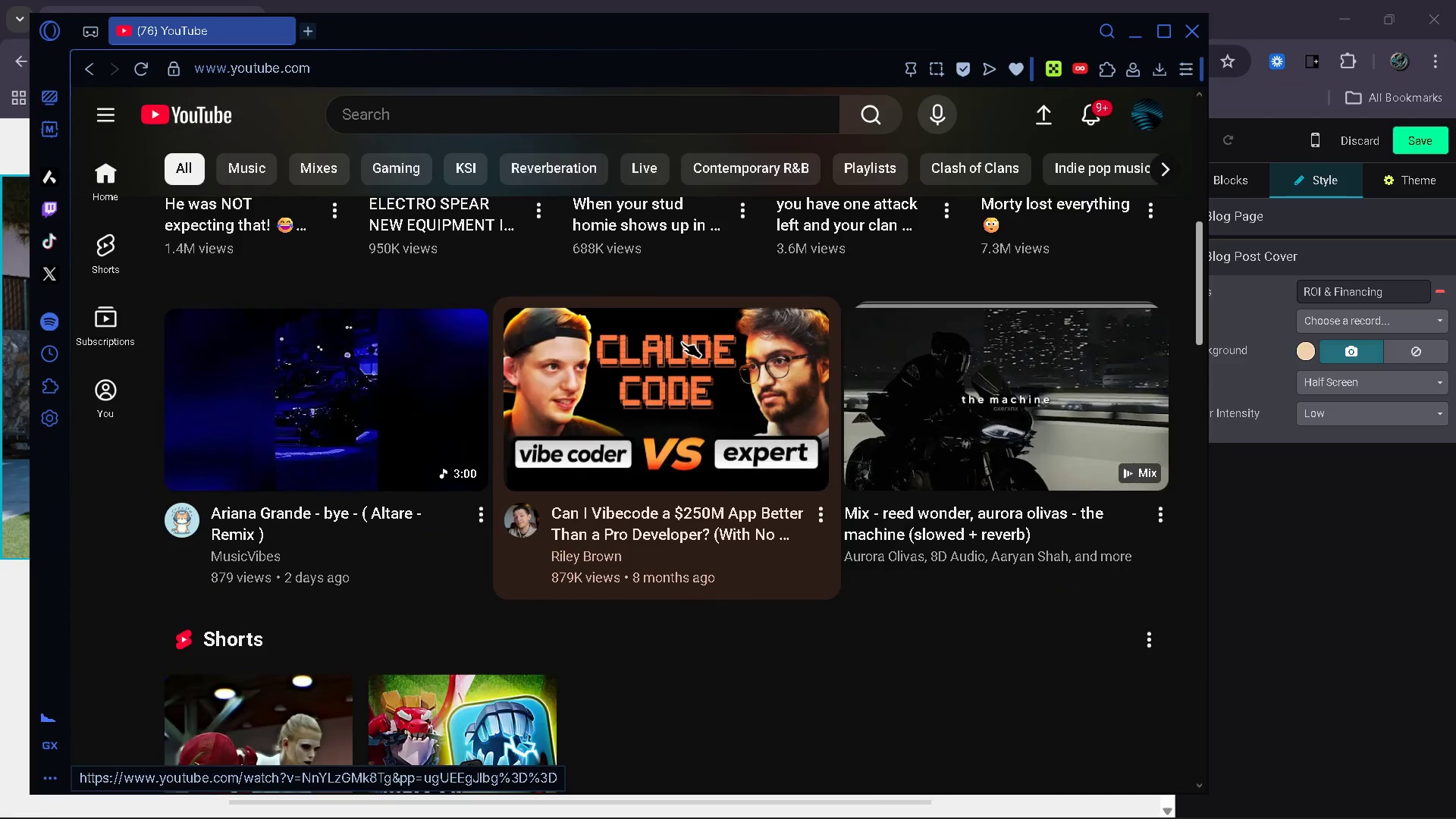 
scroll: coordinate [682, 344], scroll_direction: up, amount: 8.0
 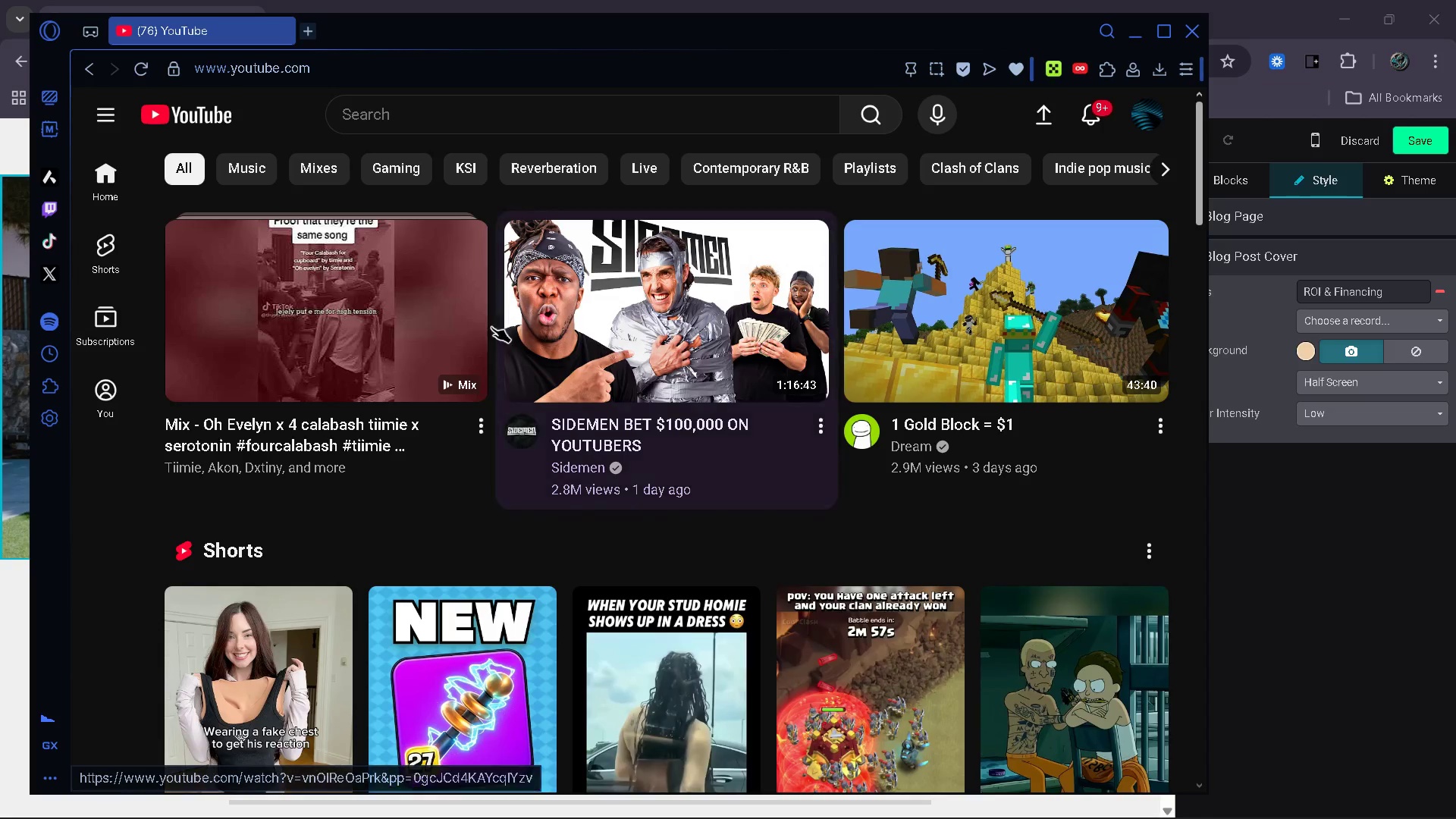 
left_click([404, 322])
 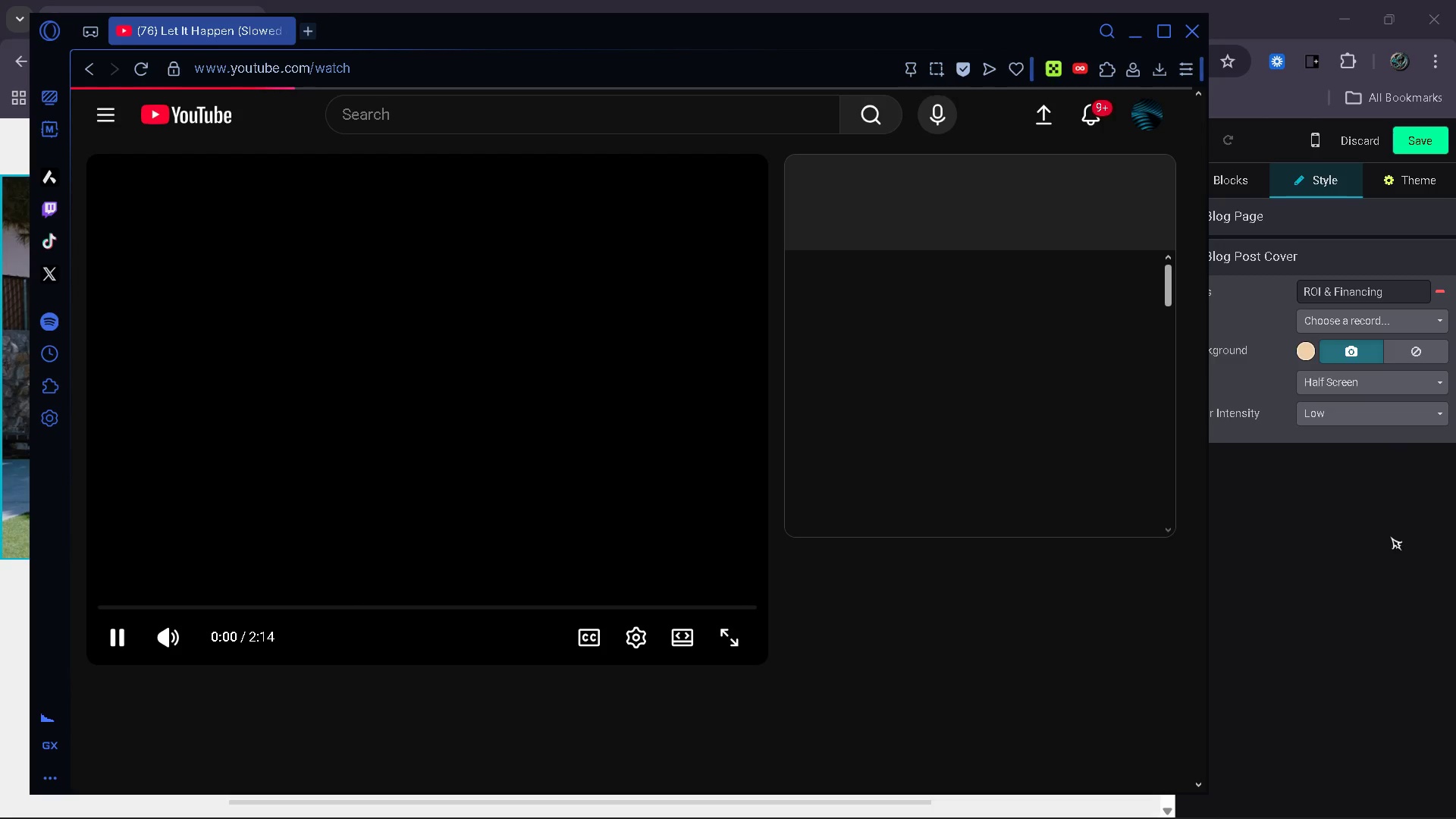 
left_click([1375, 532])
 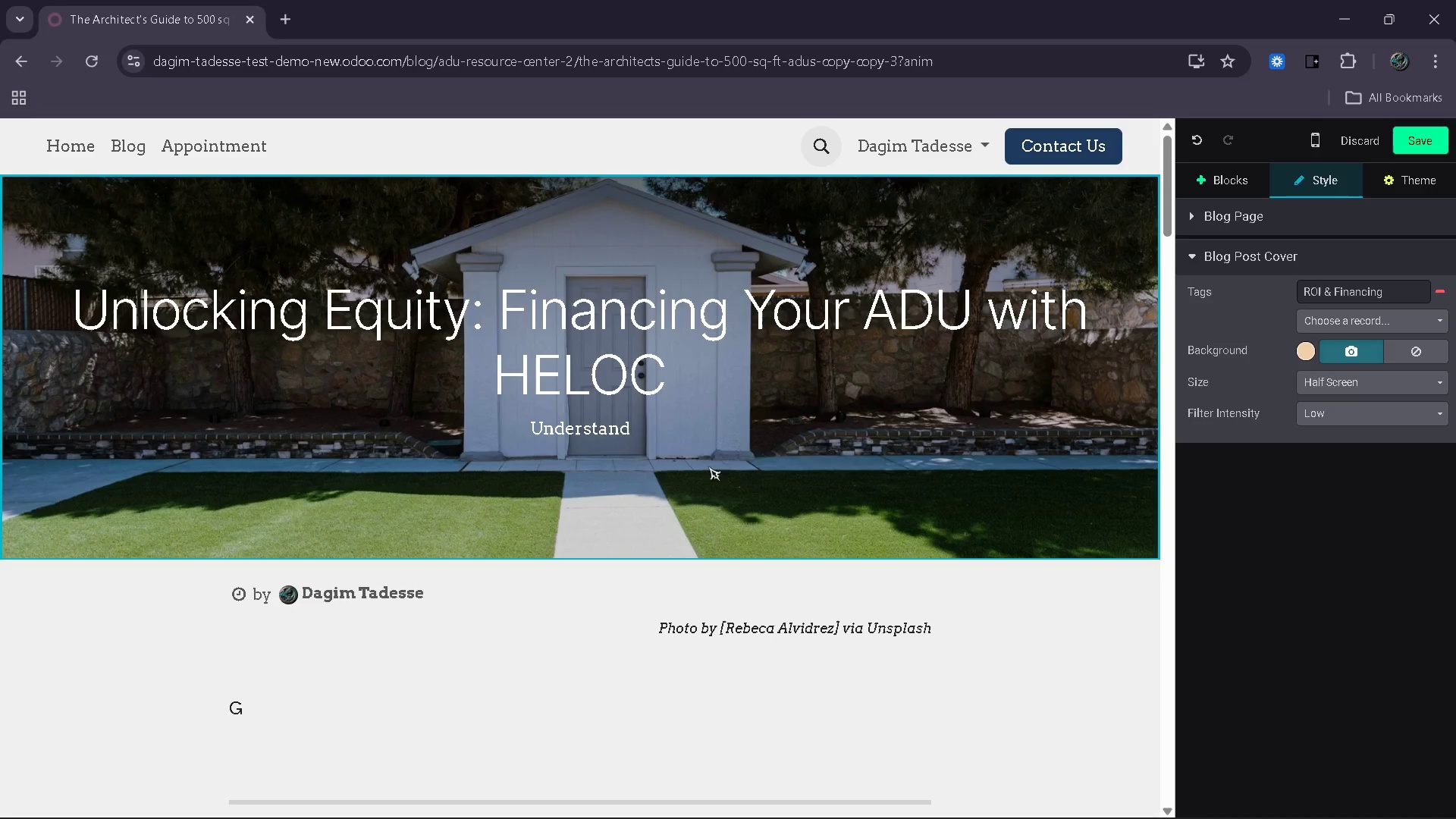 
left_click([650, 438])
 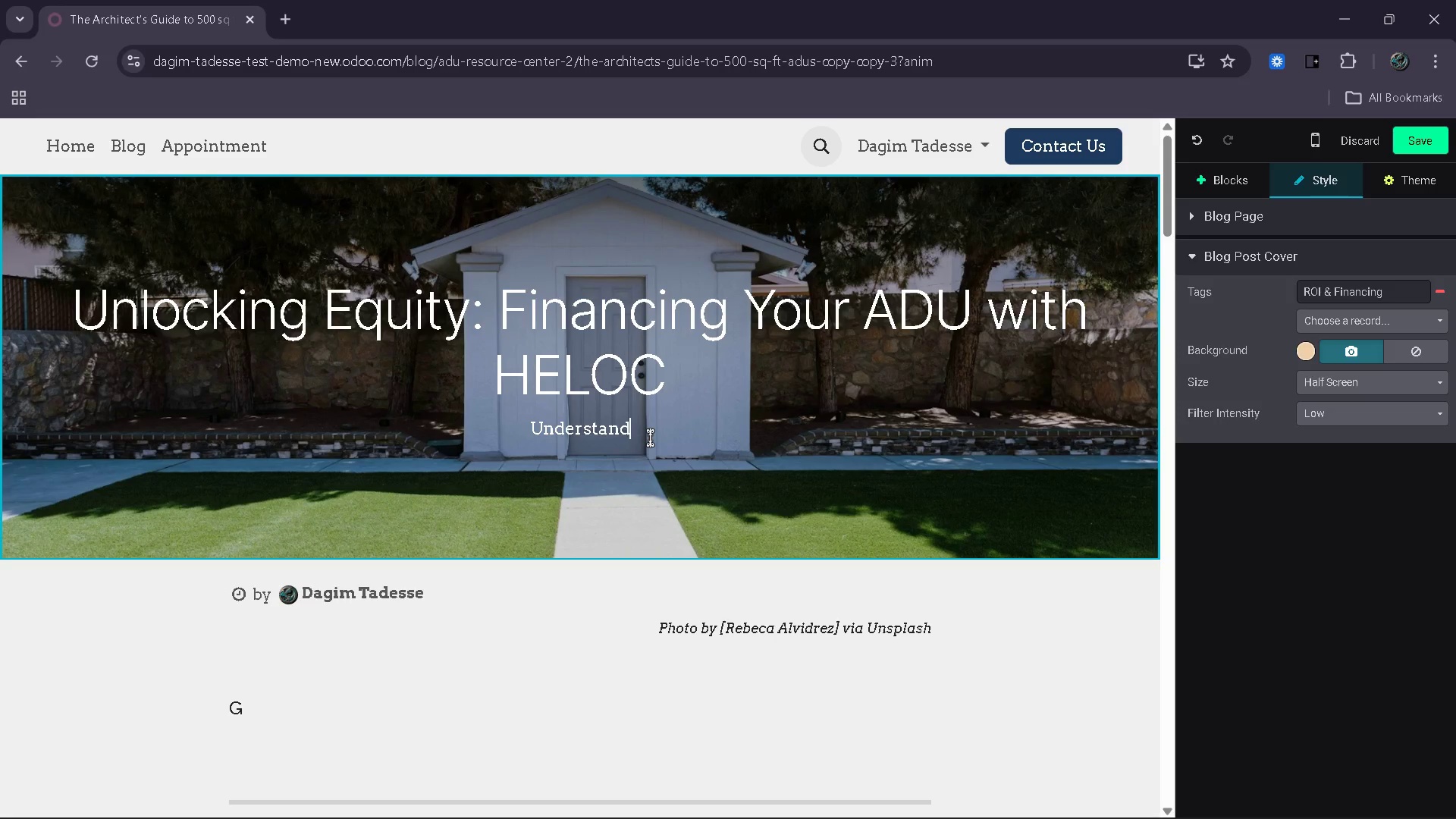 
type( how to leverage)
 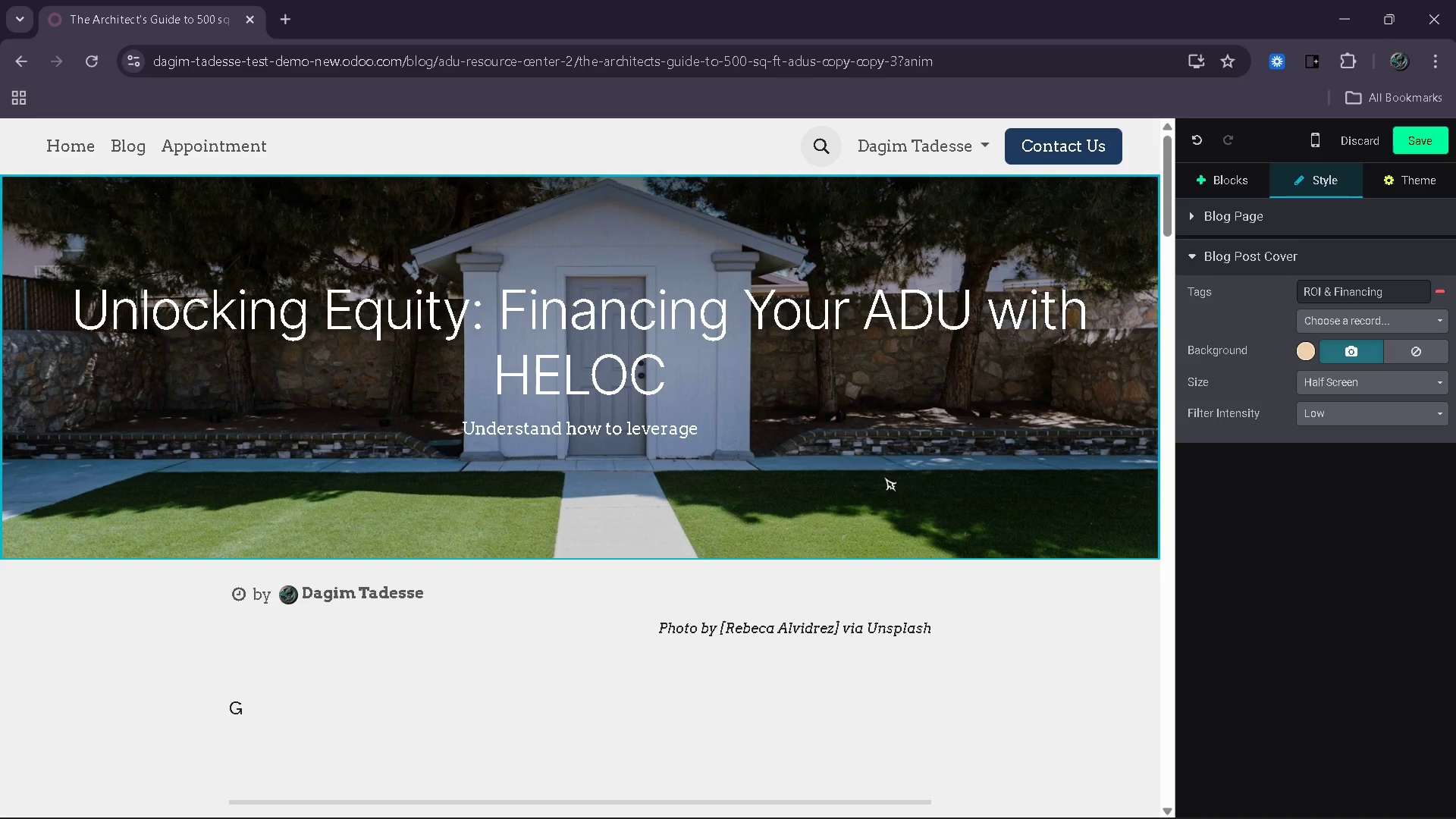 
type( ypur )
key(Backspace)
key(Backspace)
key(Backspace)
key(Backspace)
type(our )
 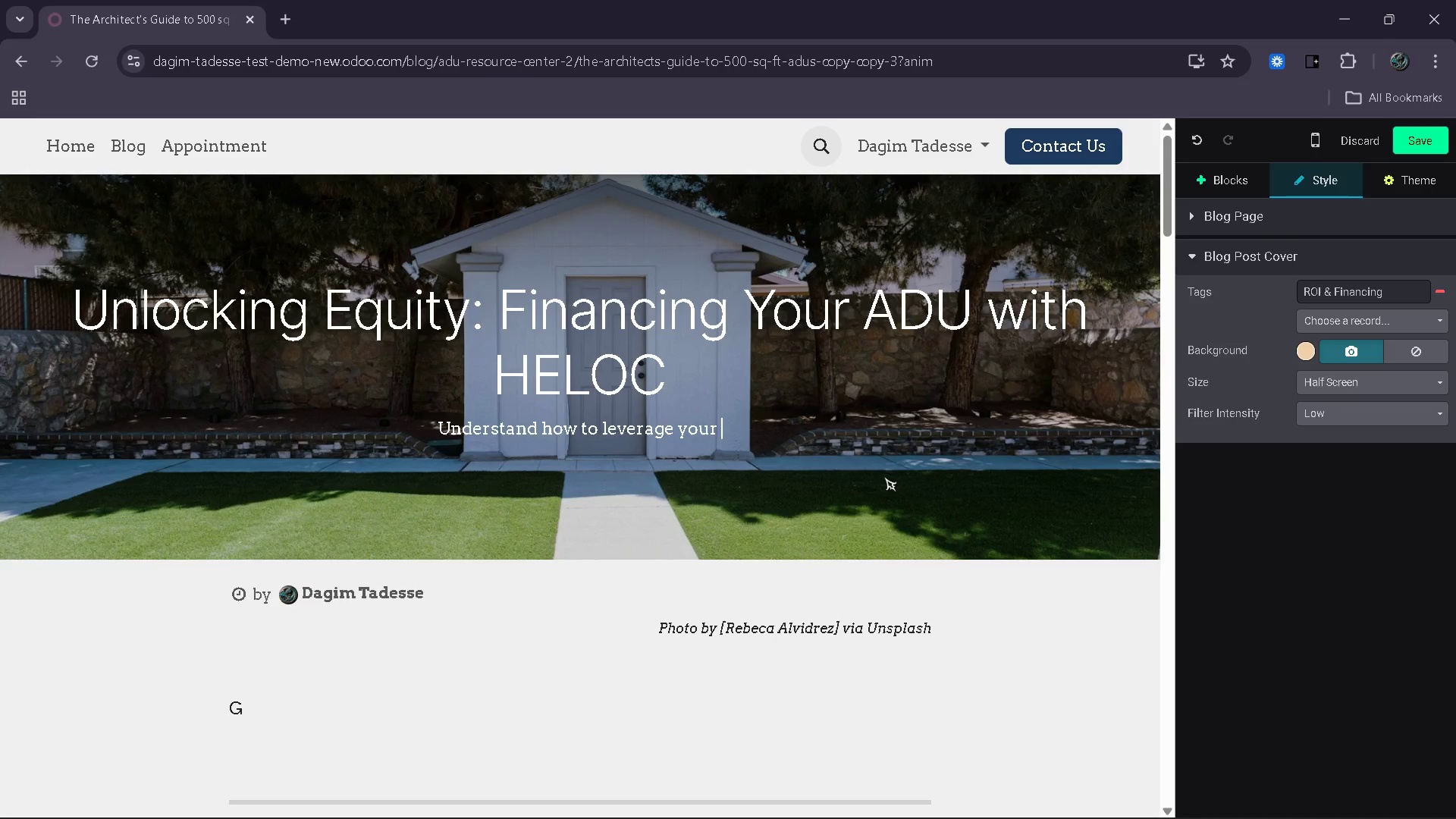 
type(home equity to fund an ADU project withi)
key(Backspace)
type(out complex)
 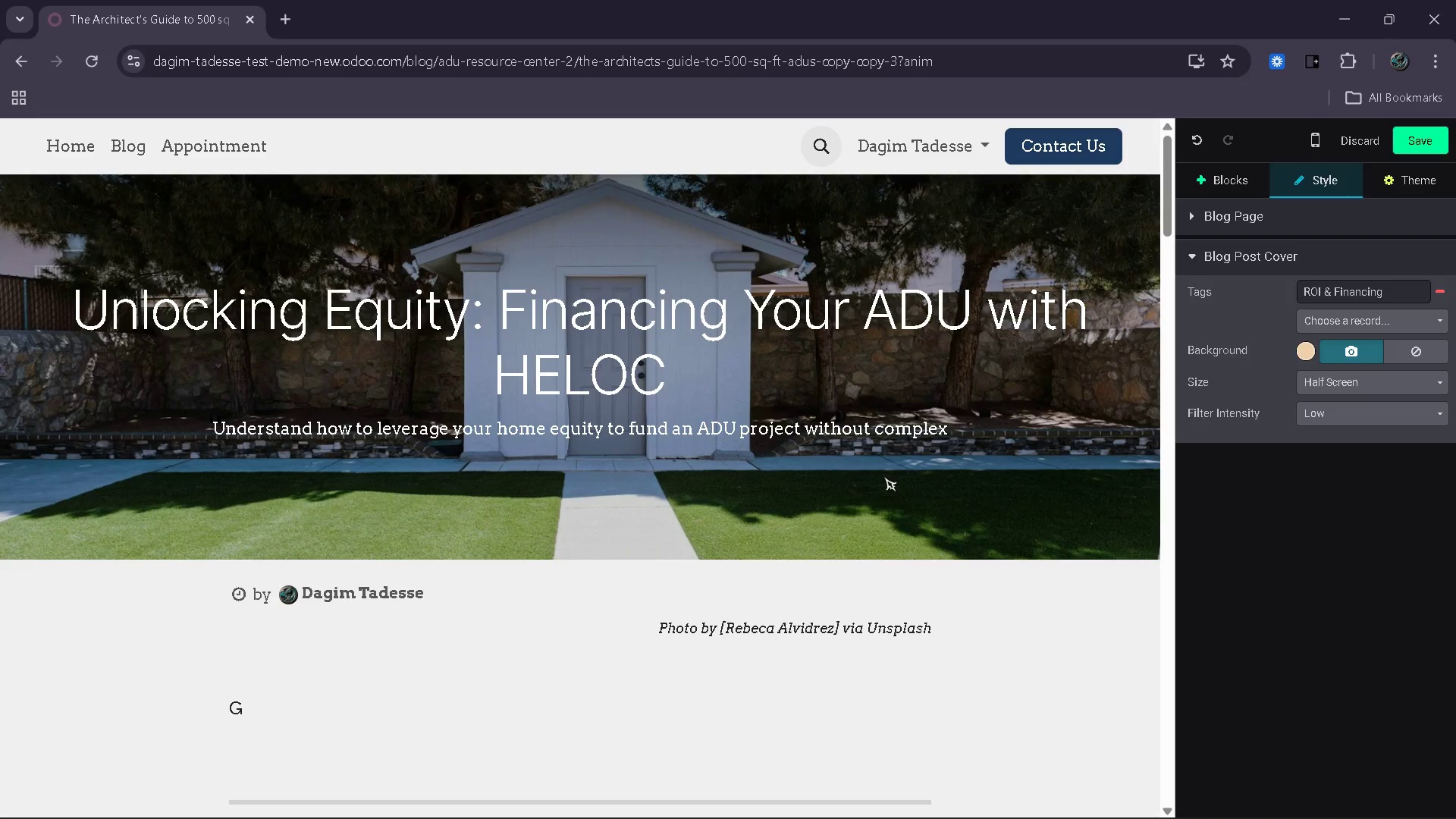 
type( financing structures.)
 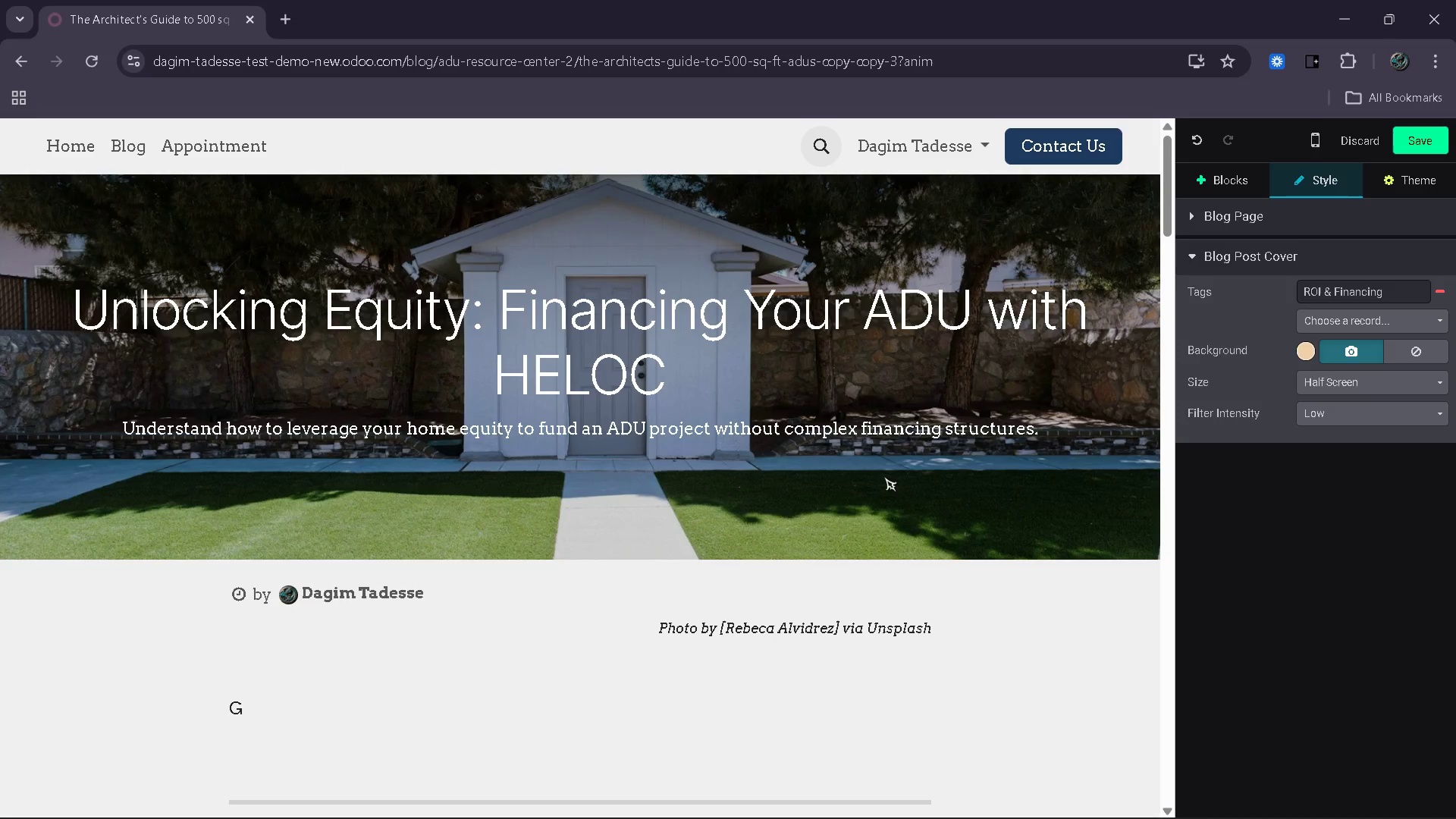 
wait(8.03)
 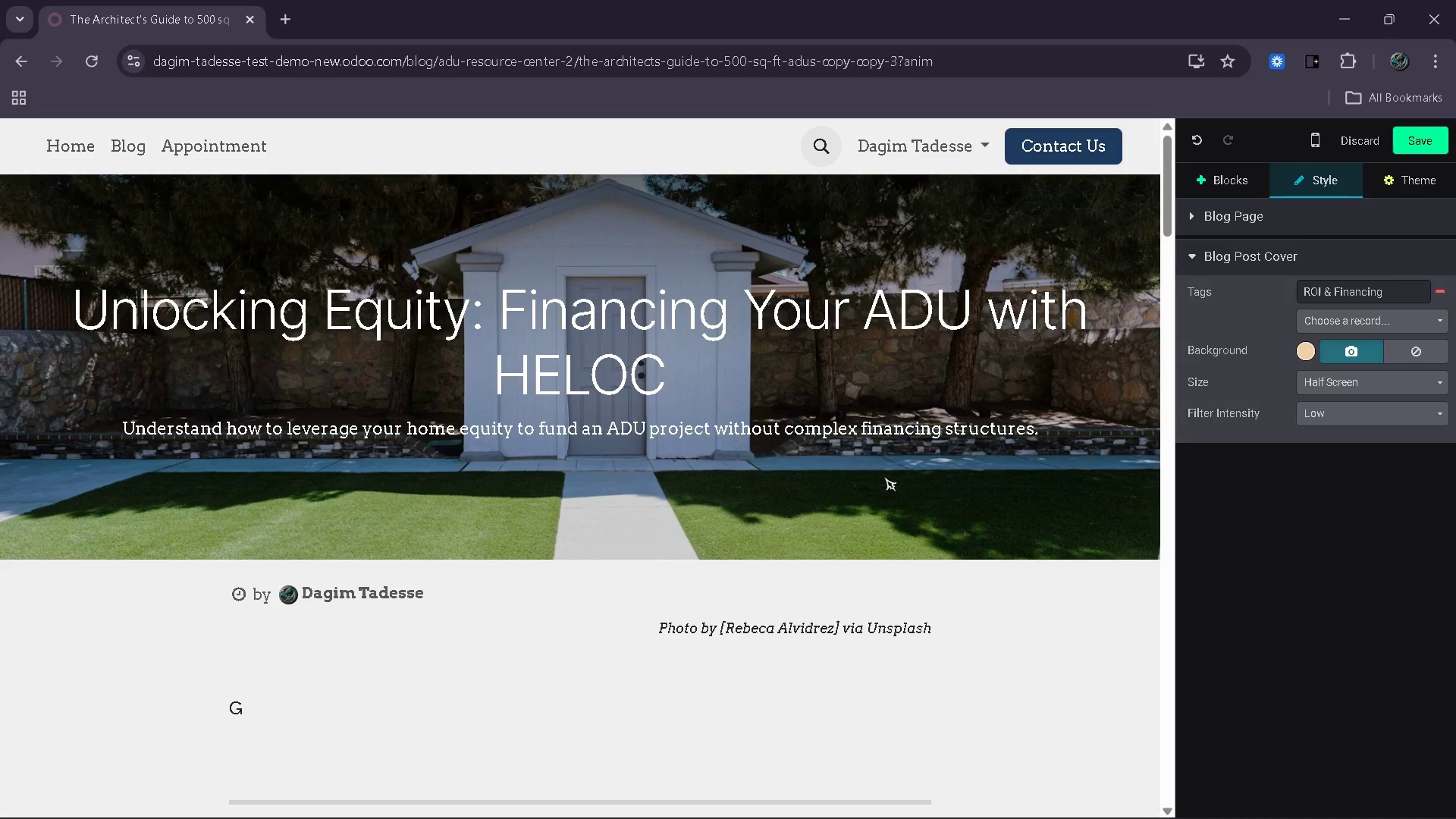 
scroll: coordinate [916, 492], scroll_direction: down, amount: 21.0
 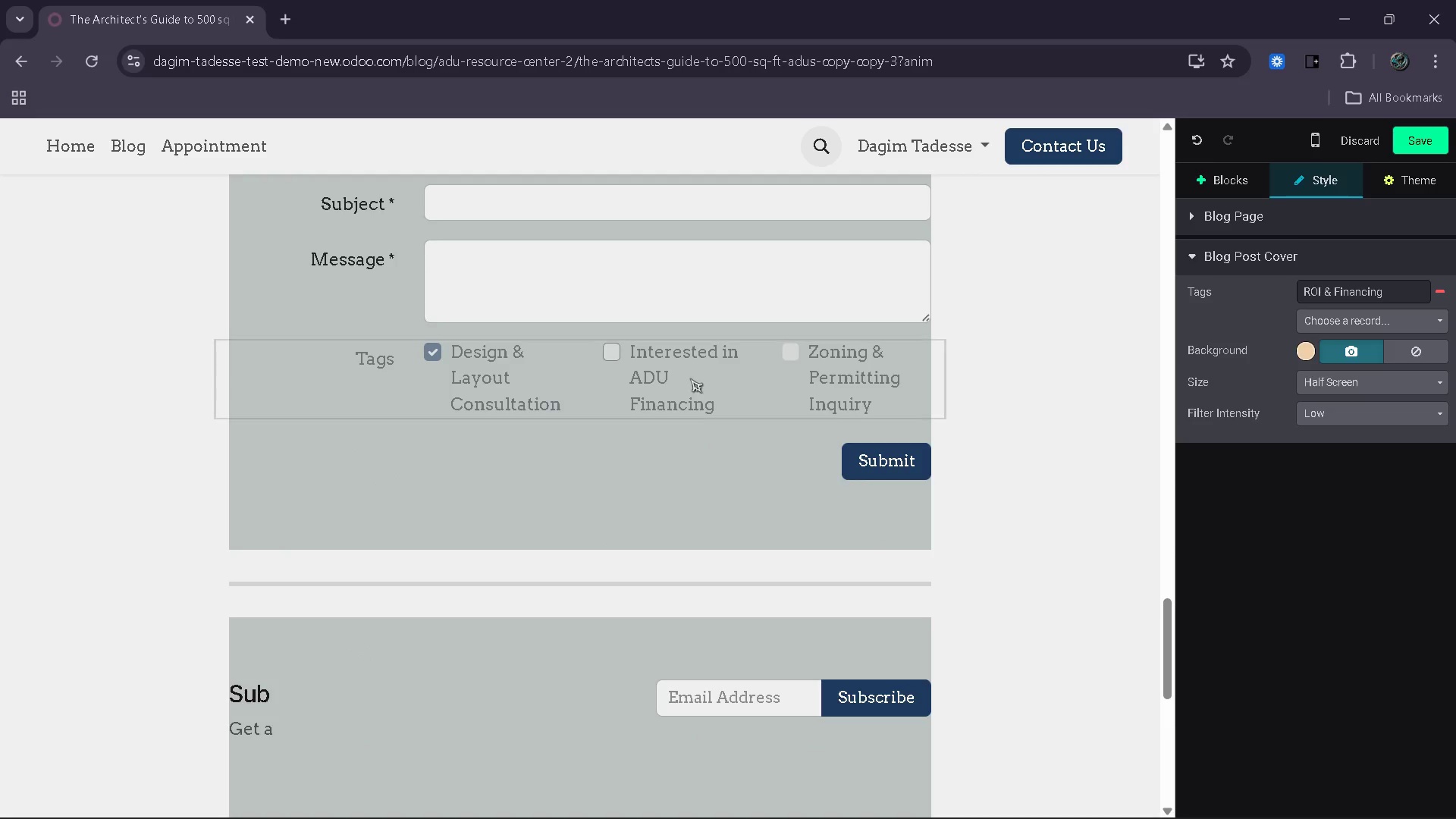 
left_click([689, 378])
 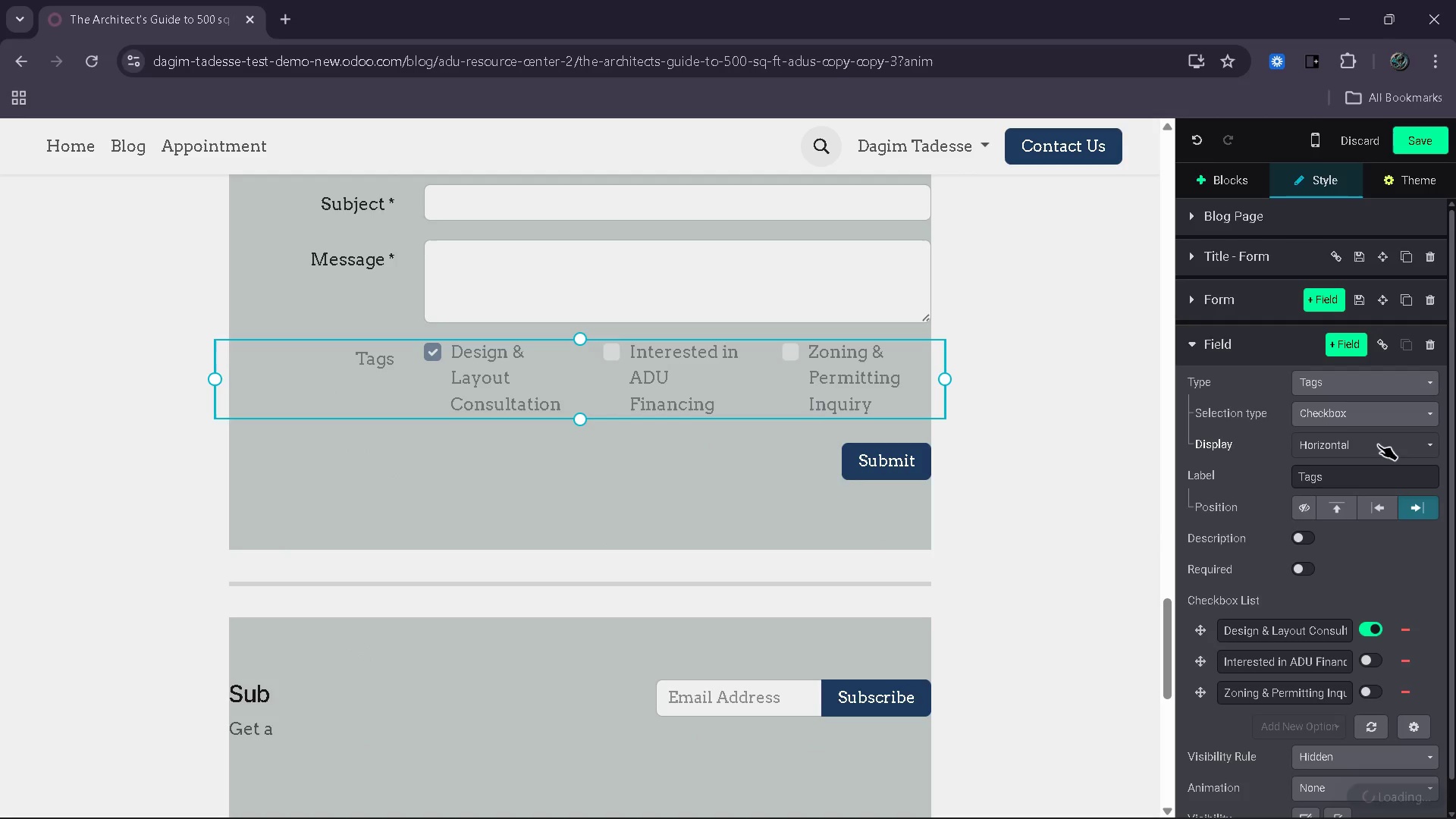 
scroll: coordinate [1320, 572], scroll_direction: down, amount: 1.0
 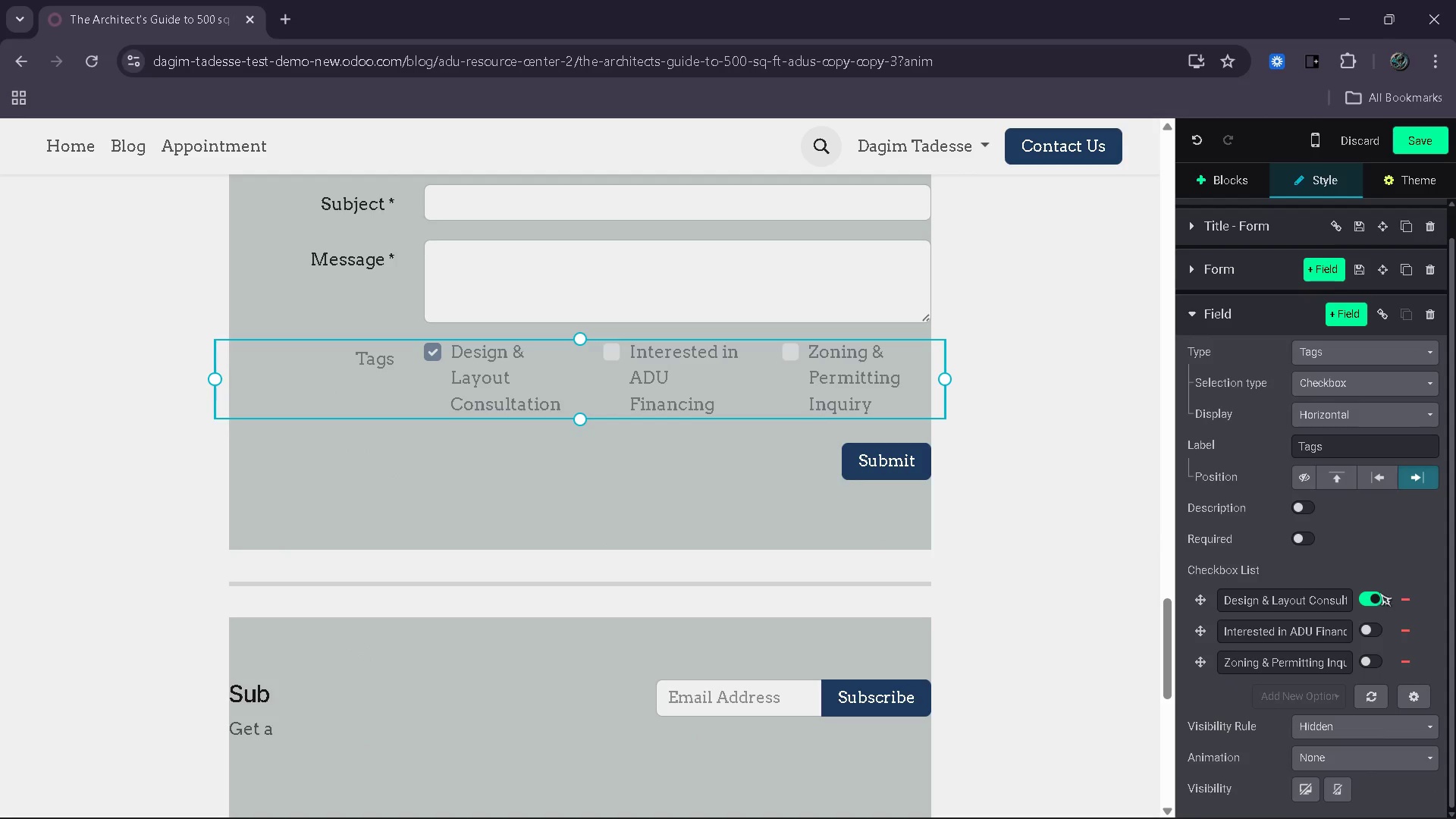 
double_click([1374, 588])
 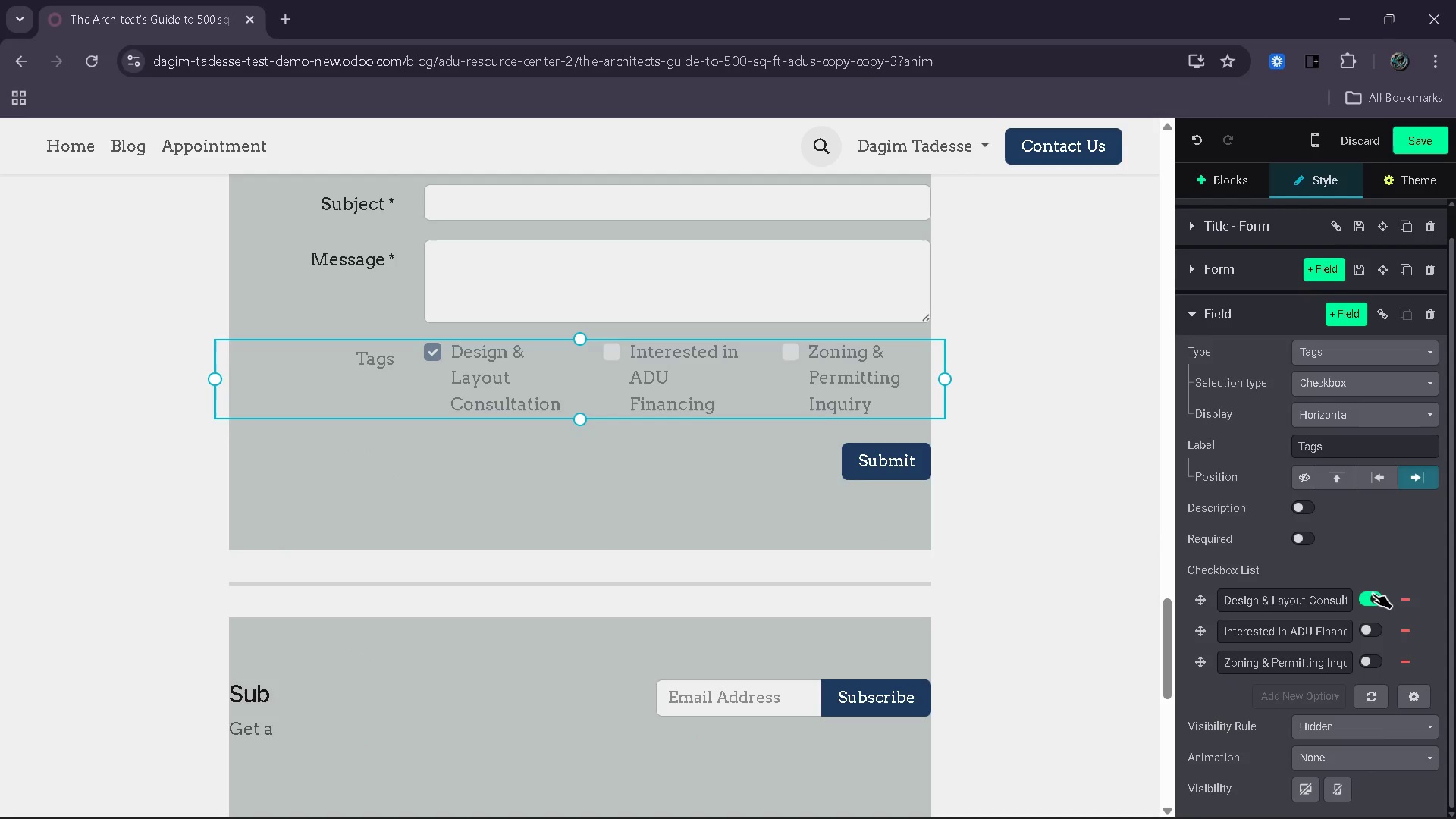 
left_click([1373, 593])
 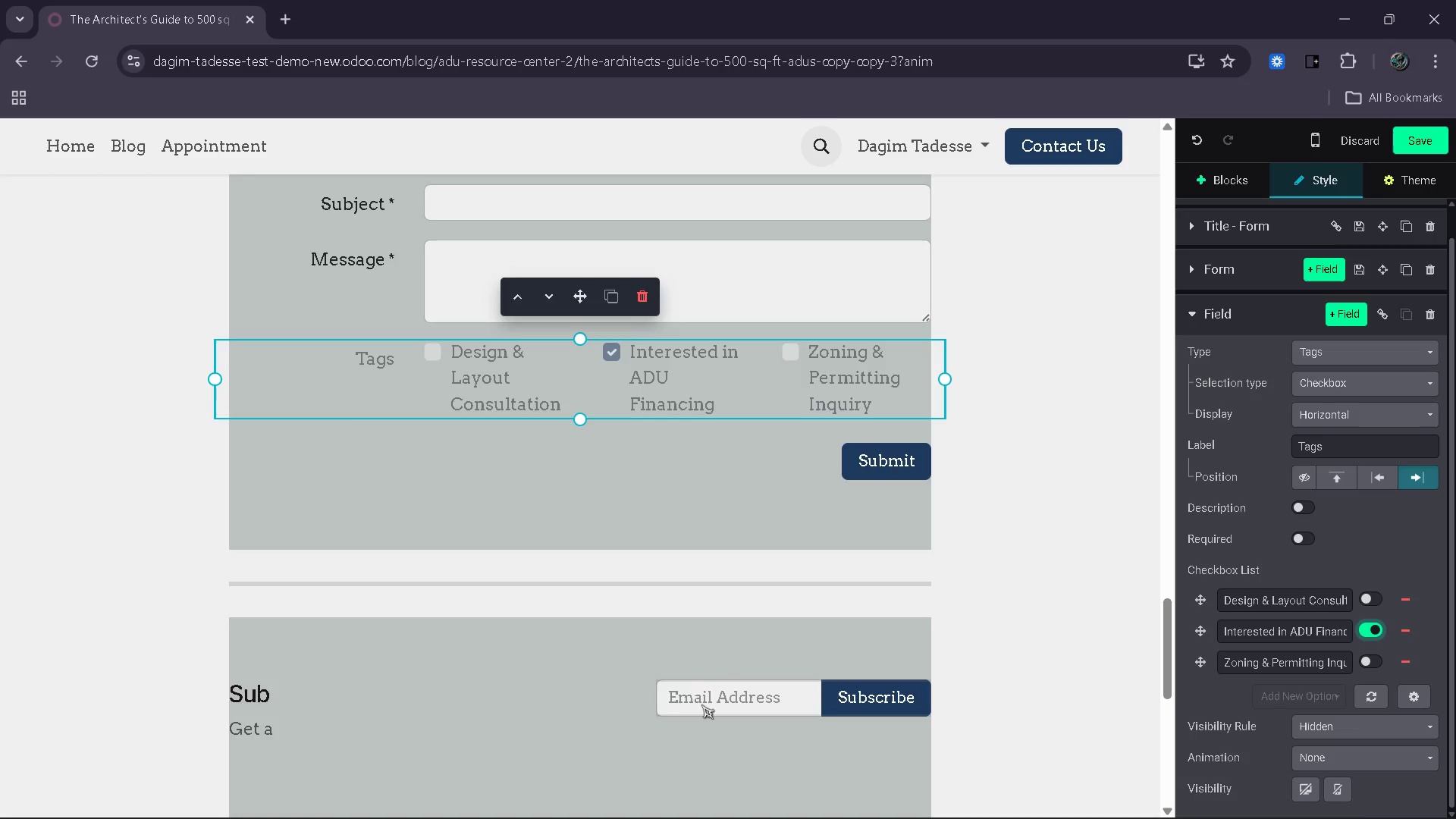 
wait(6.7)
 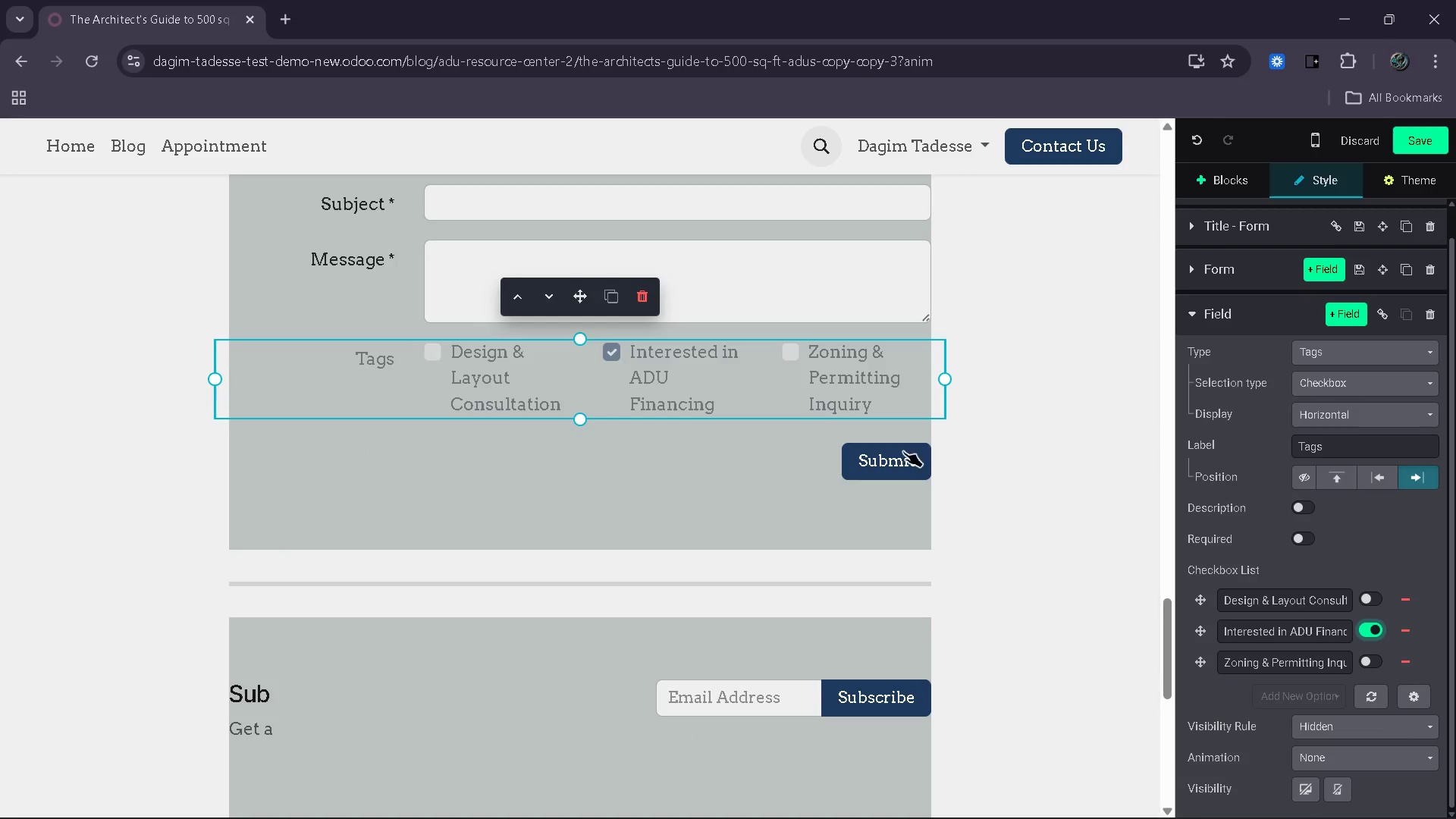 
left_click([1253, 267])
 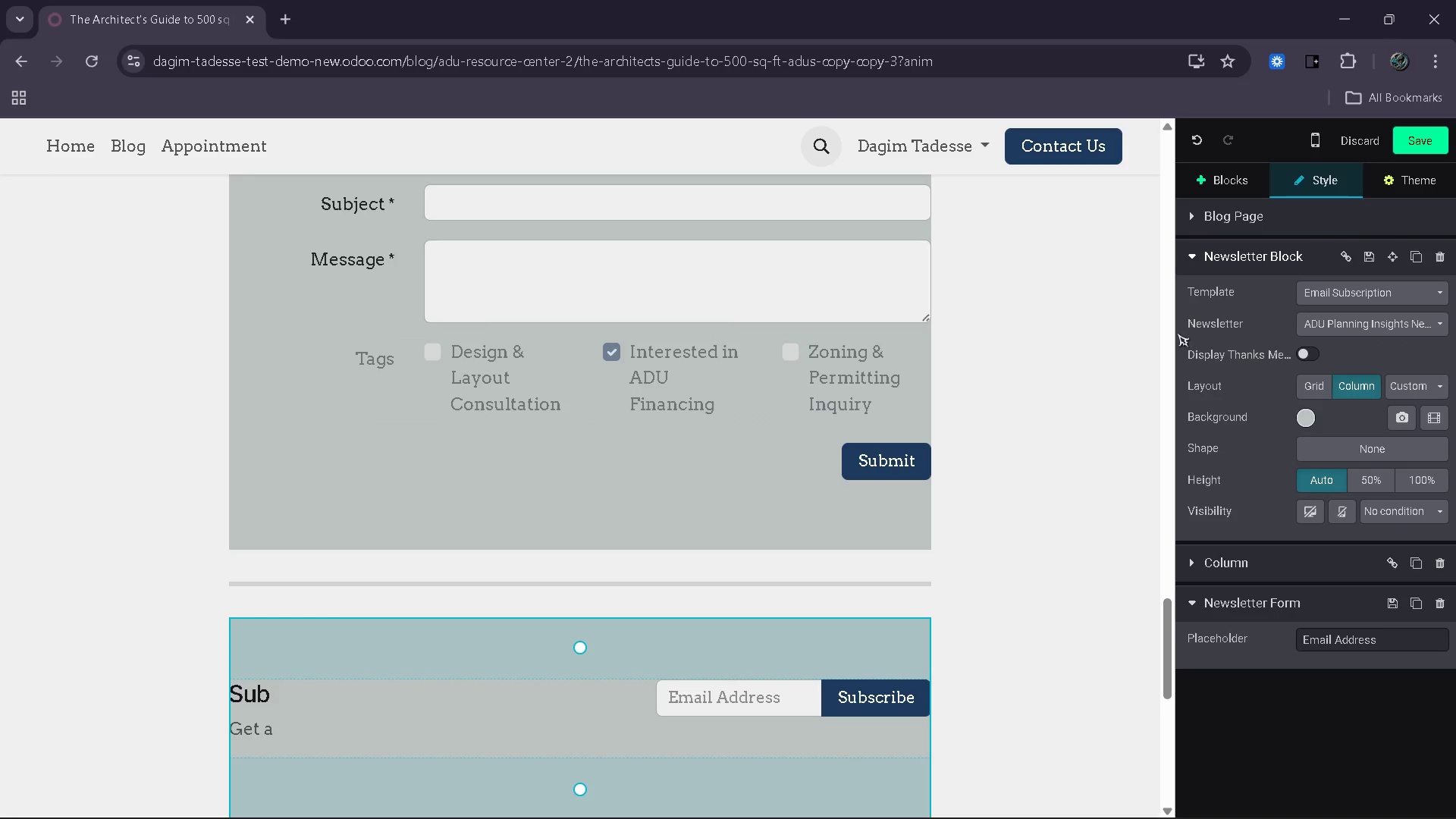 
scroll: coordinate [962, 501], scroll_direction: up, amount: 17.0
 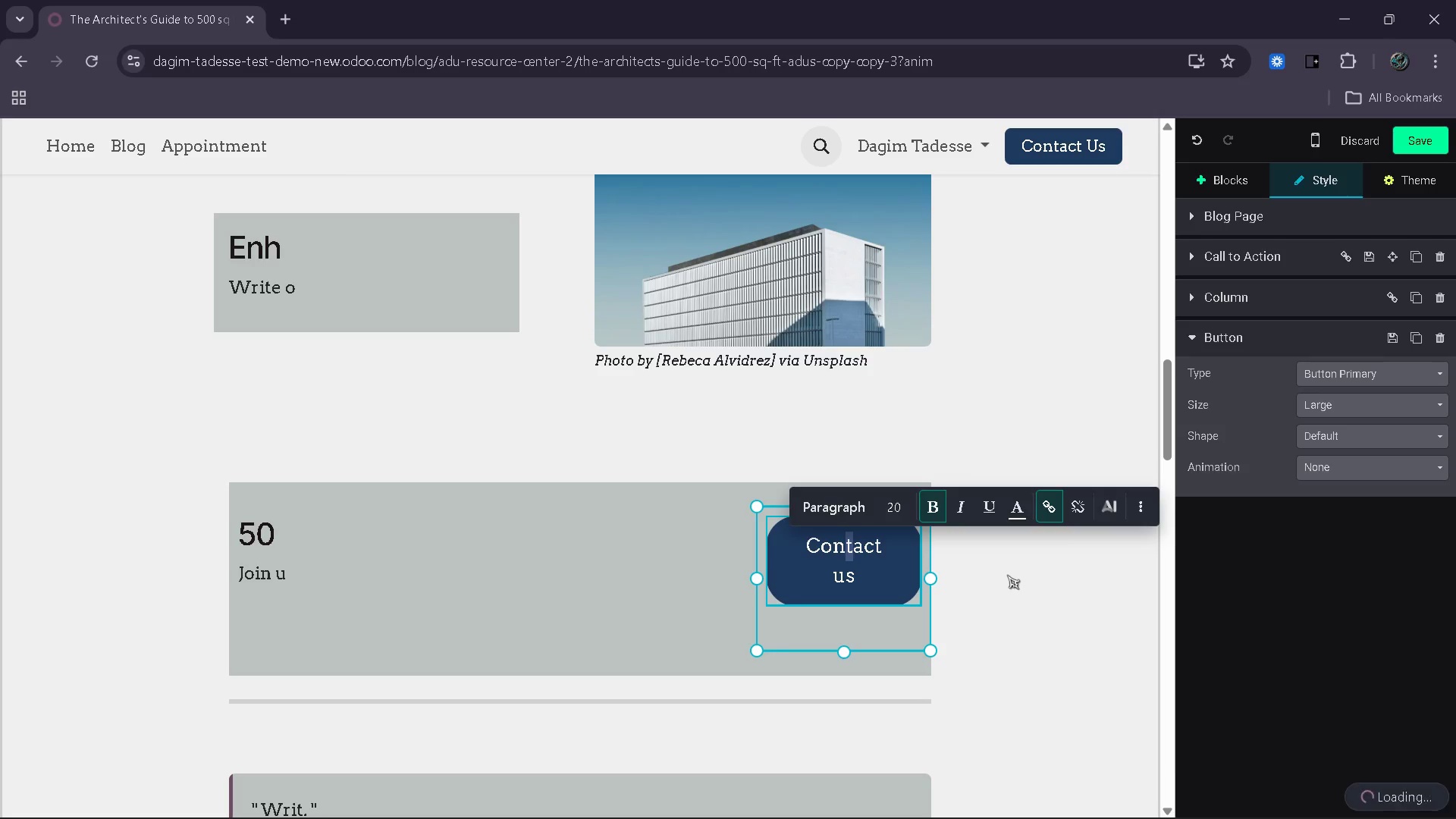 
left_click([999, 411])
 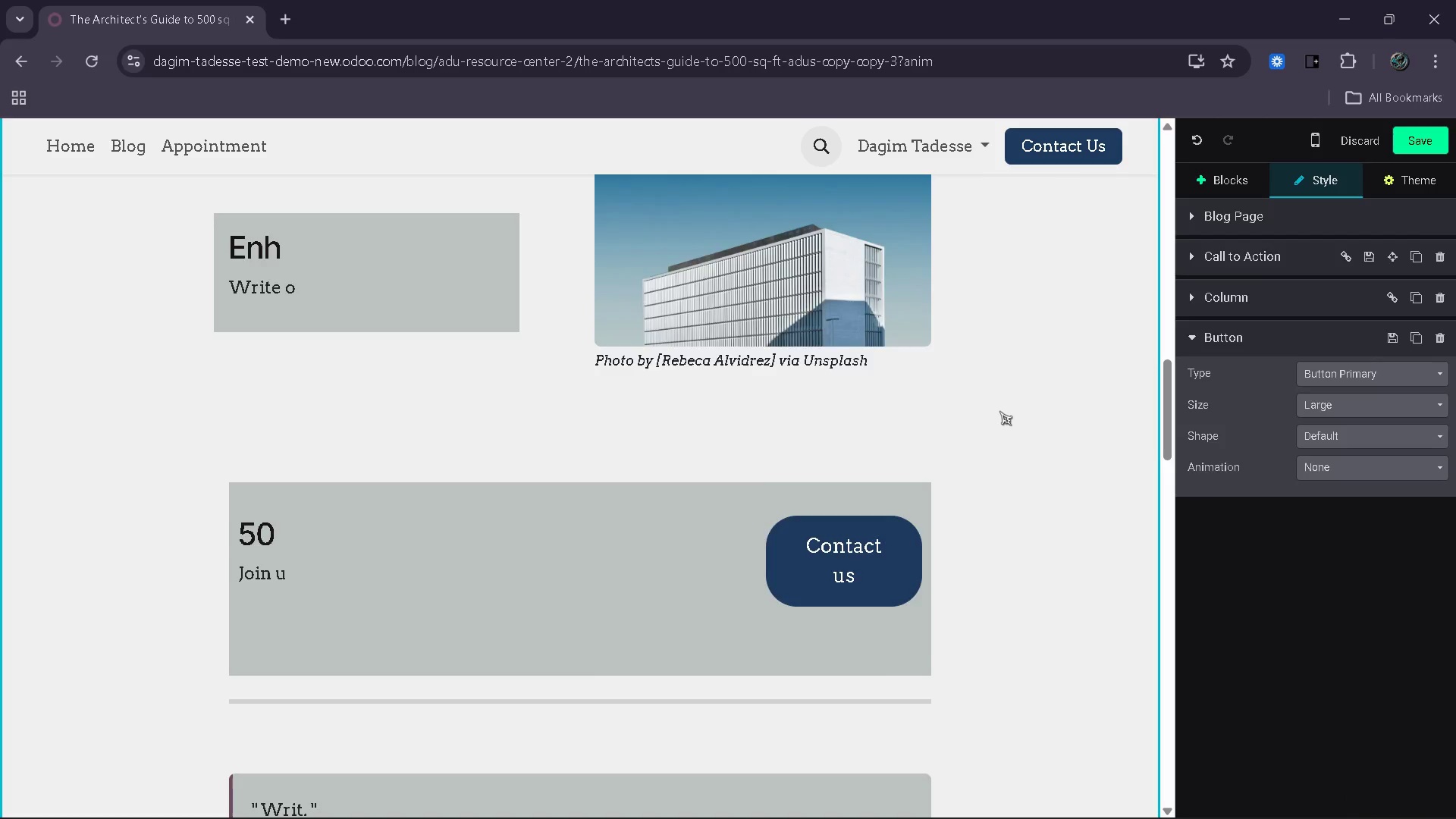 
scroll: coordinate [999, 411], scroll_direction: up, amount: 17.0
 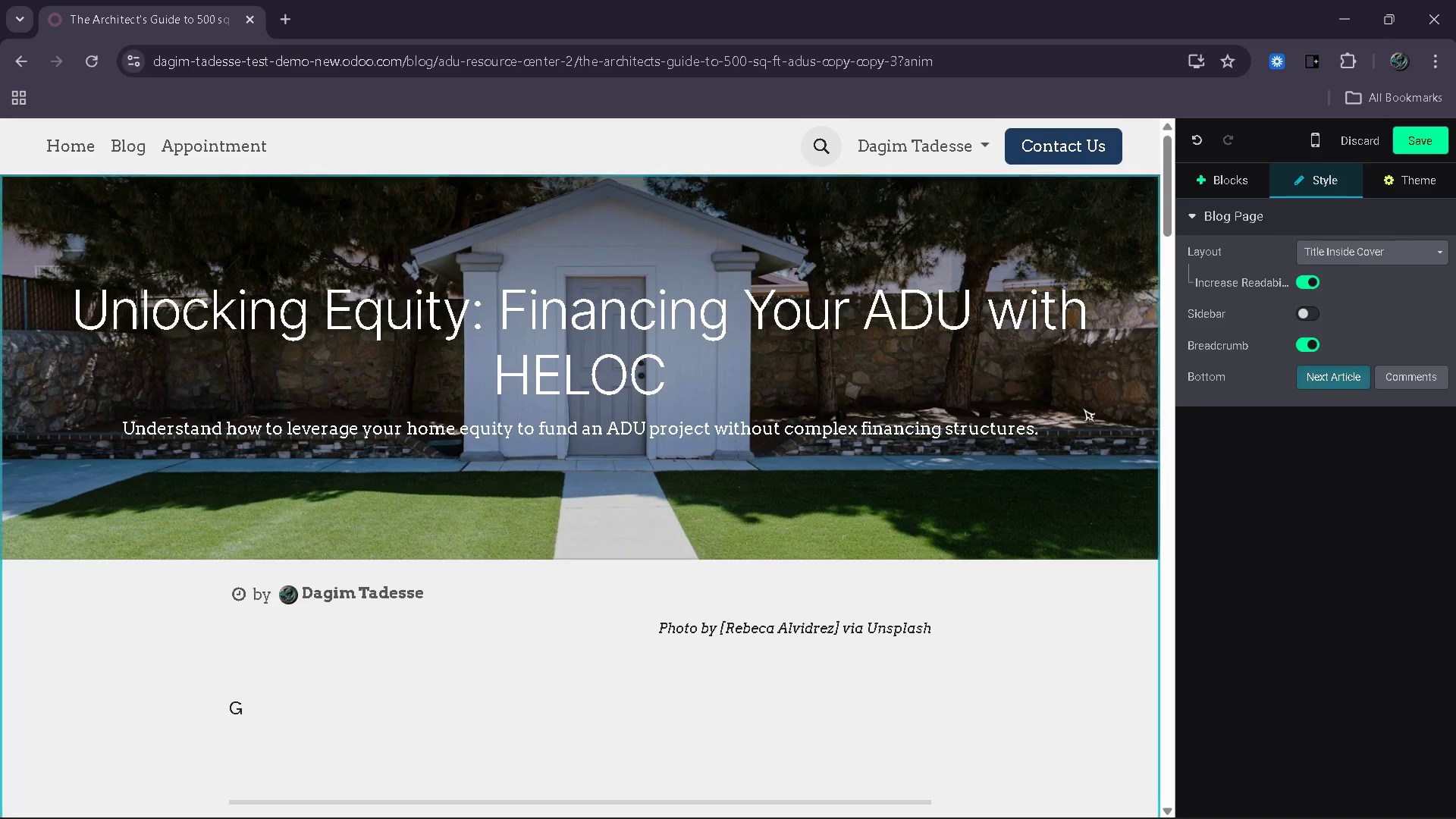 
left_click([1106, 405])
 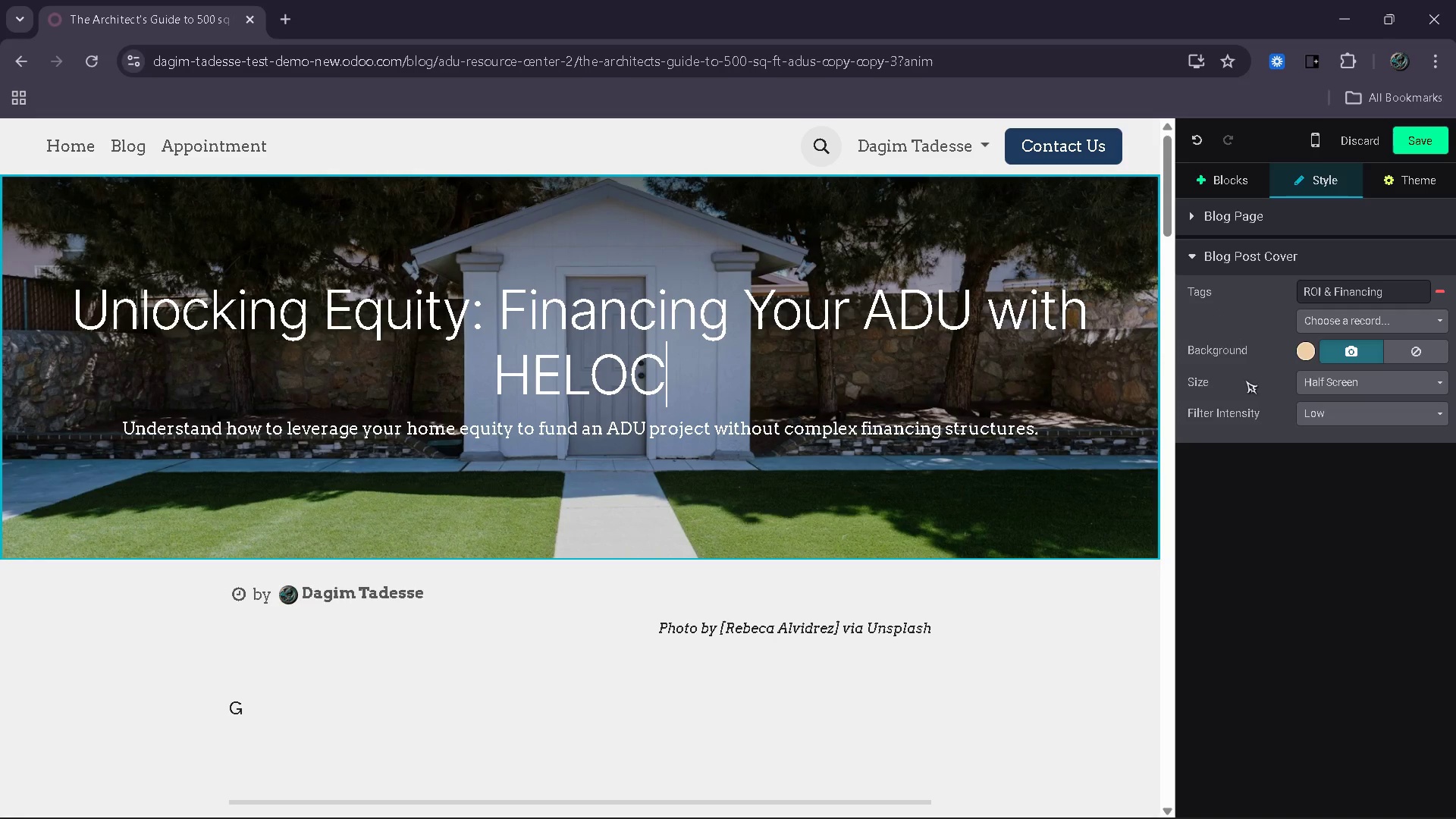 
left_click([1358, 344])
 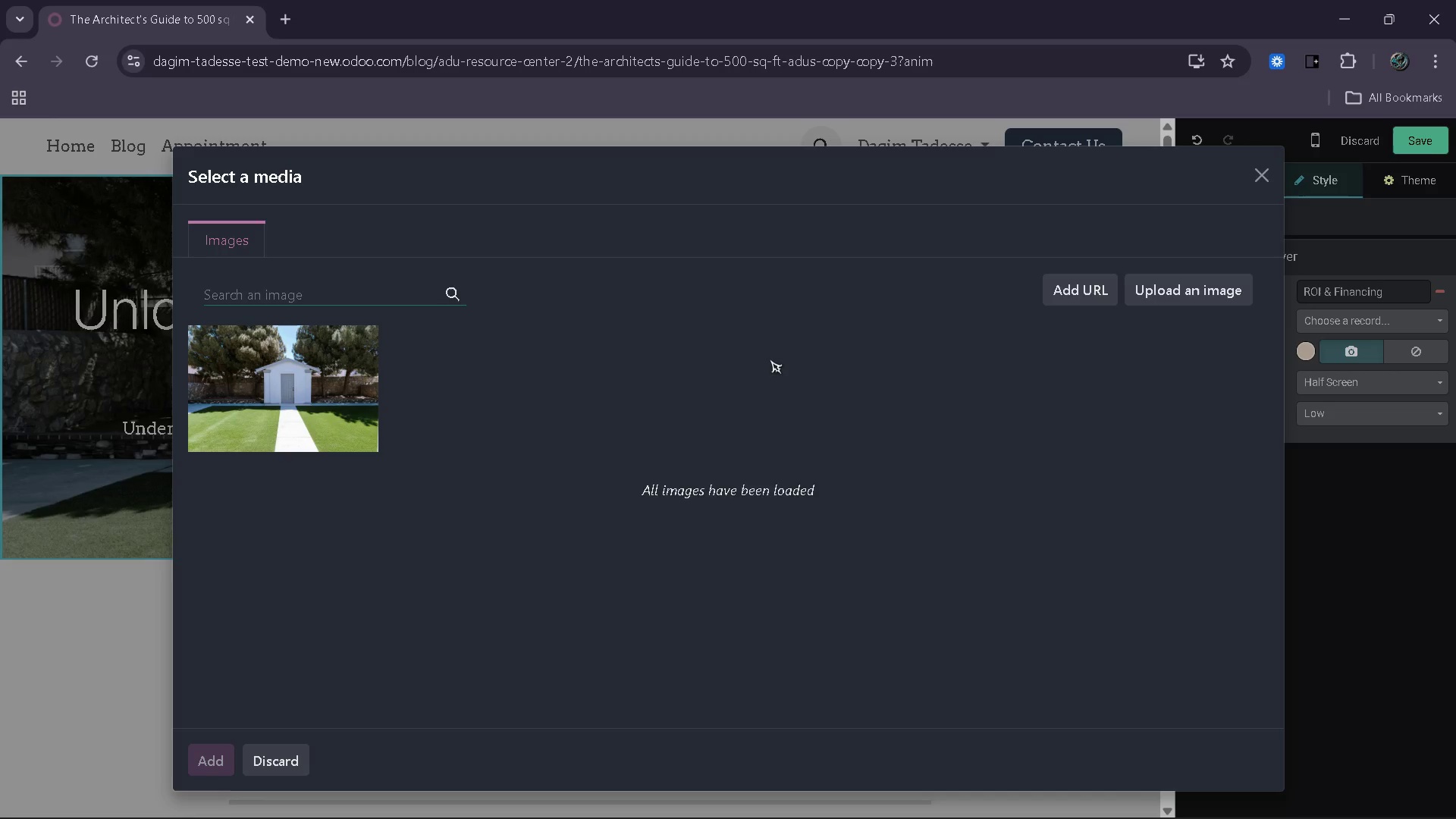 
type(home equity financing concept)
 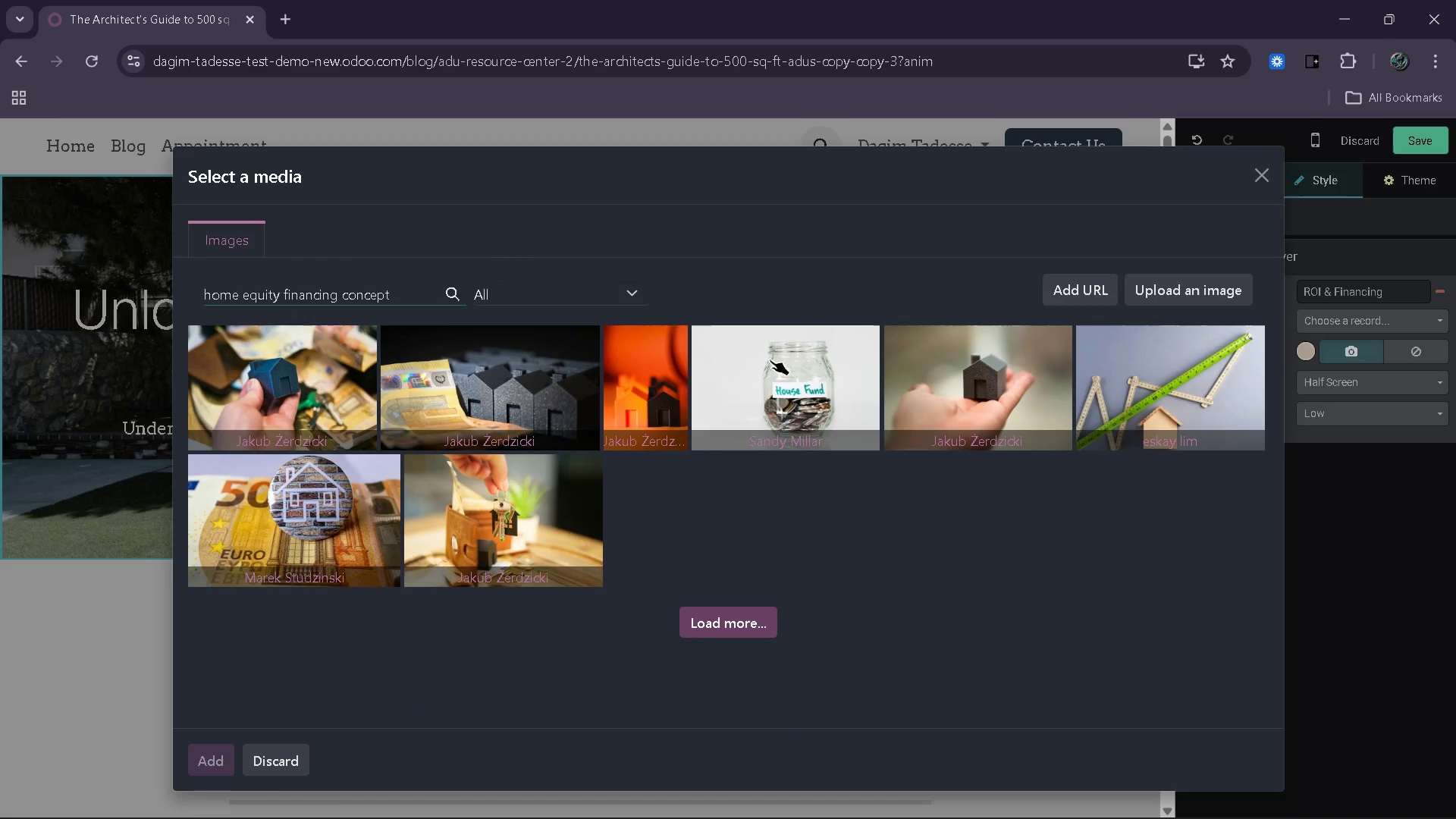 
wait(9.84)
 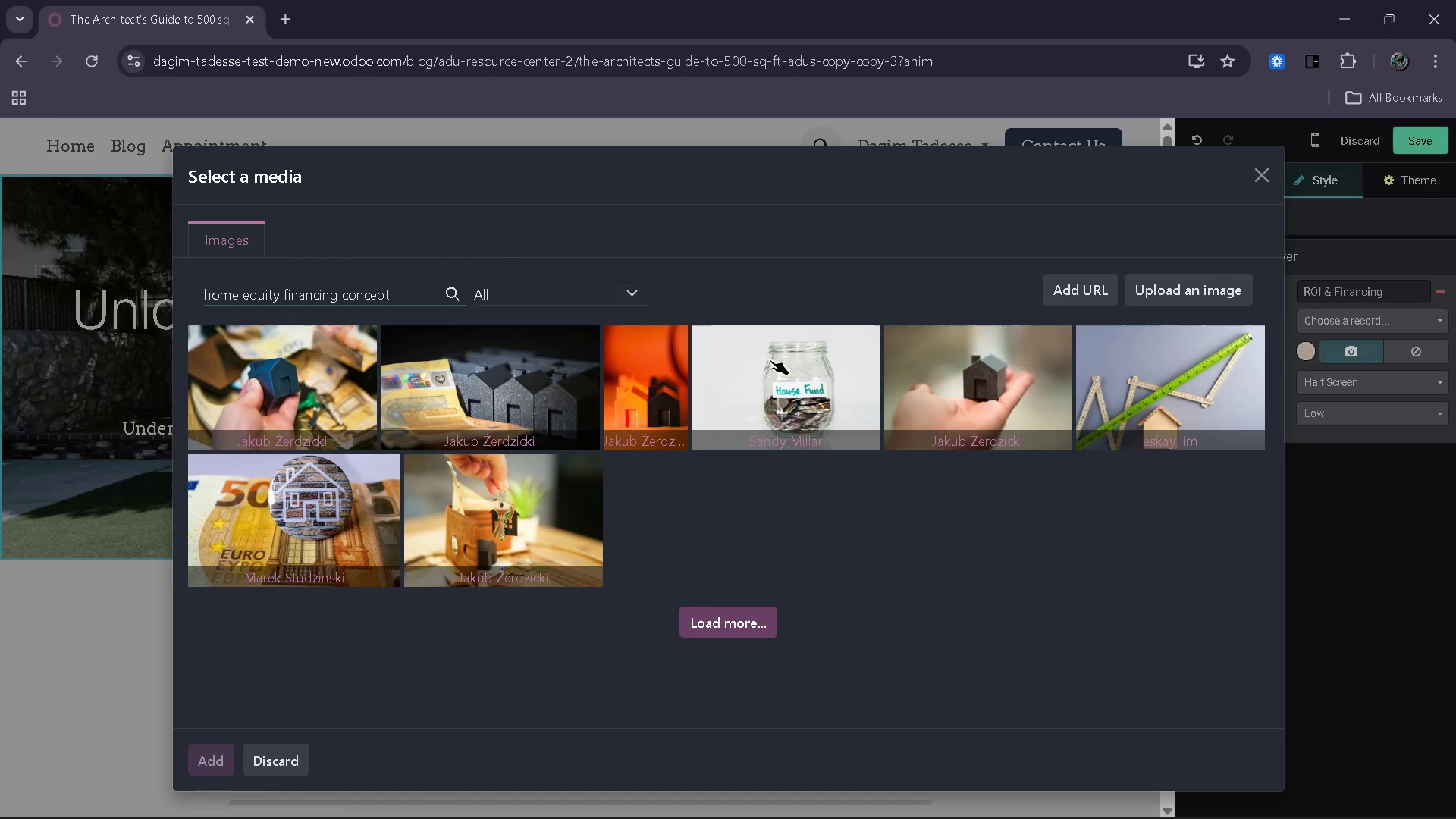 
type( house)
 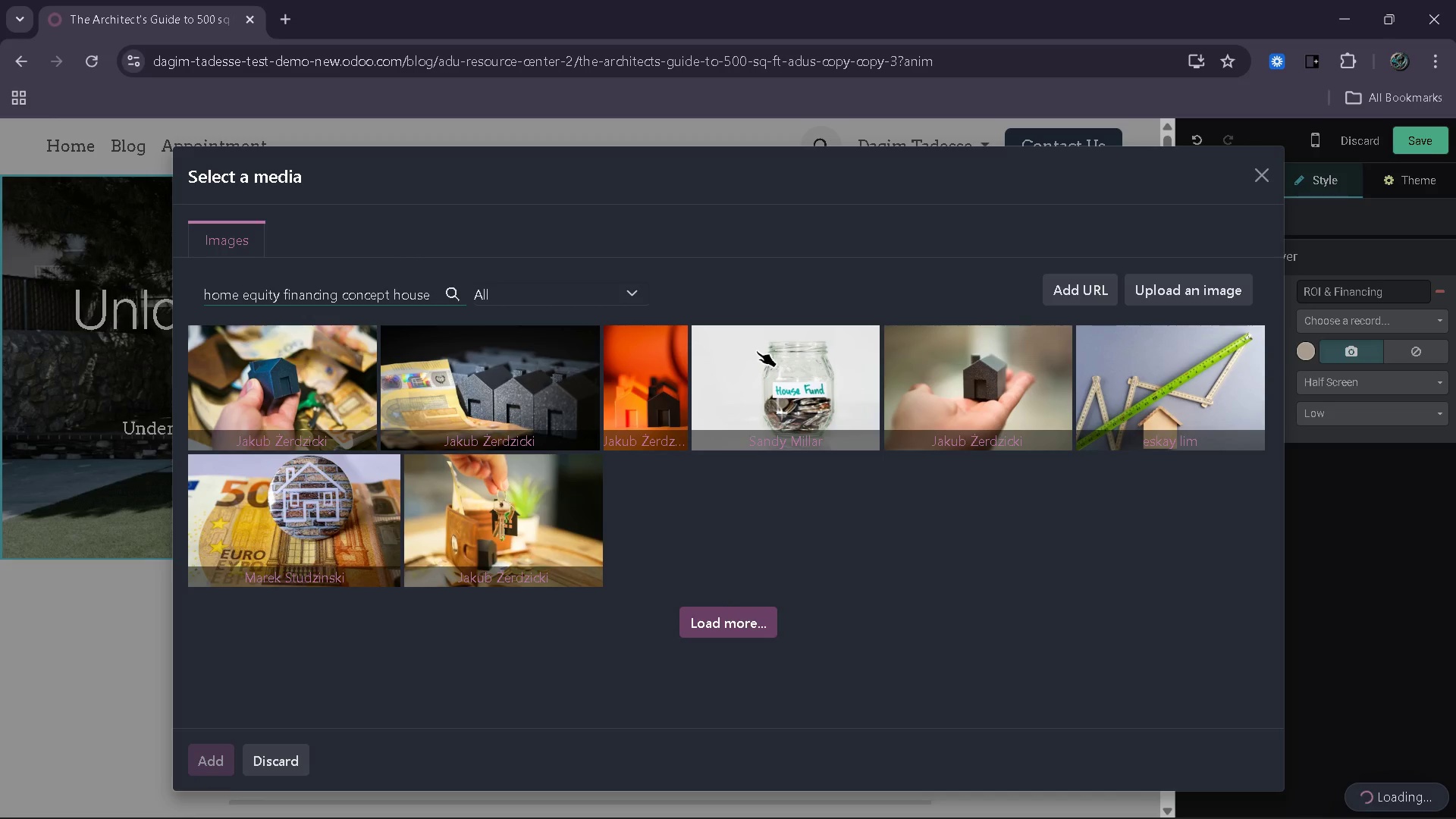 
mouse_move([755, 452])
 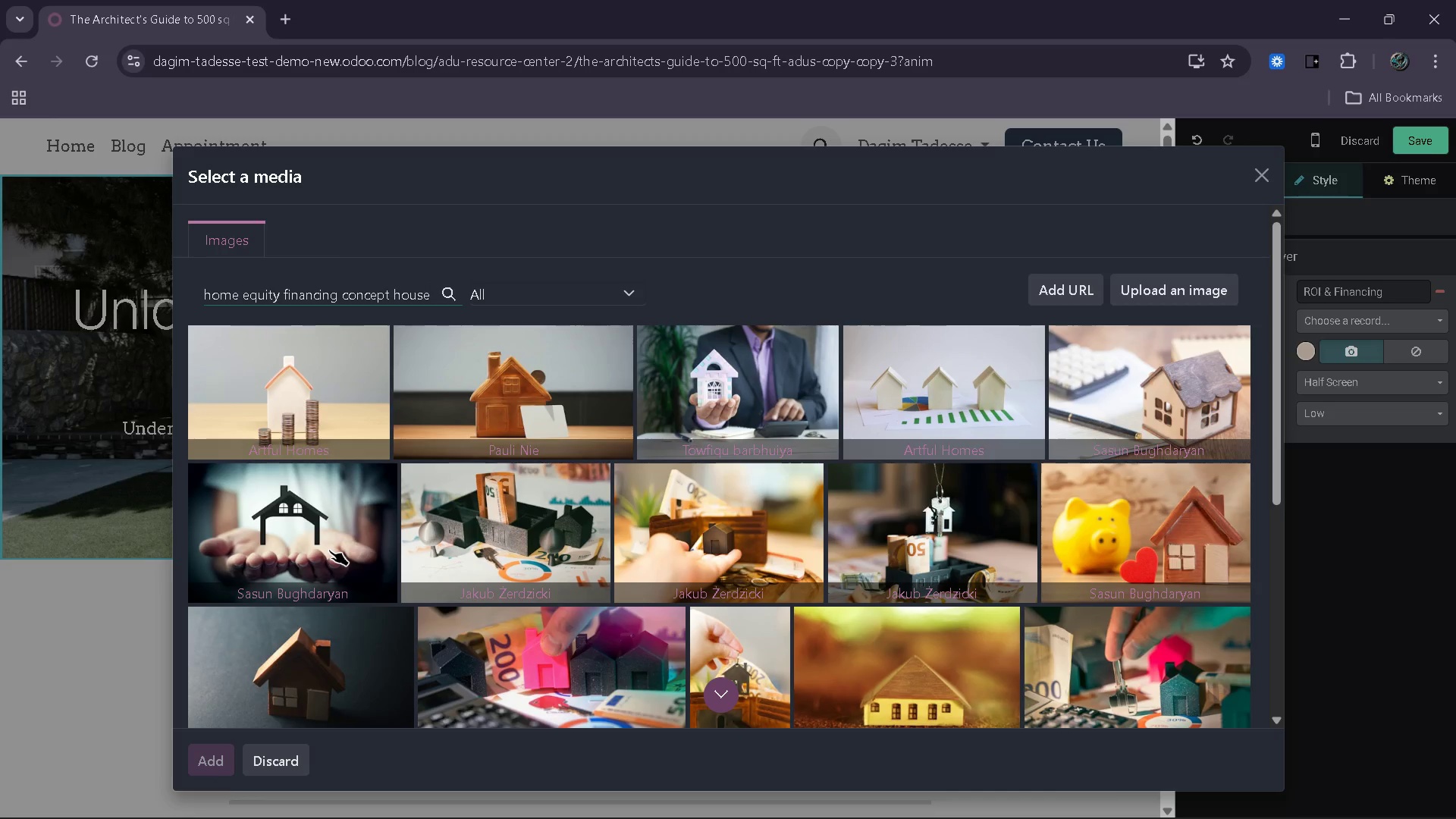 
scroll: coordinate [634, 650], scroll_direction: down, amount: 5.0
 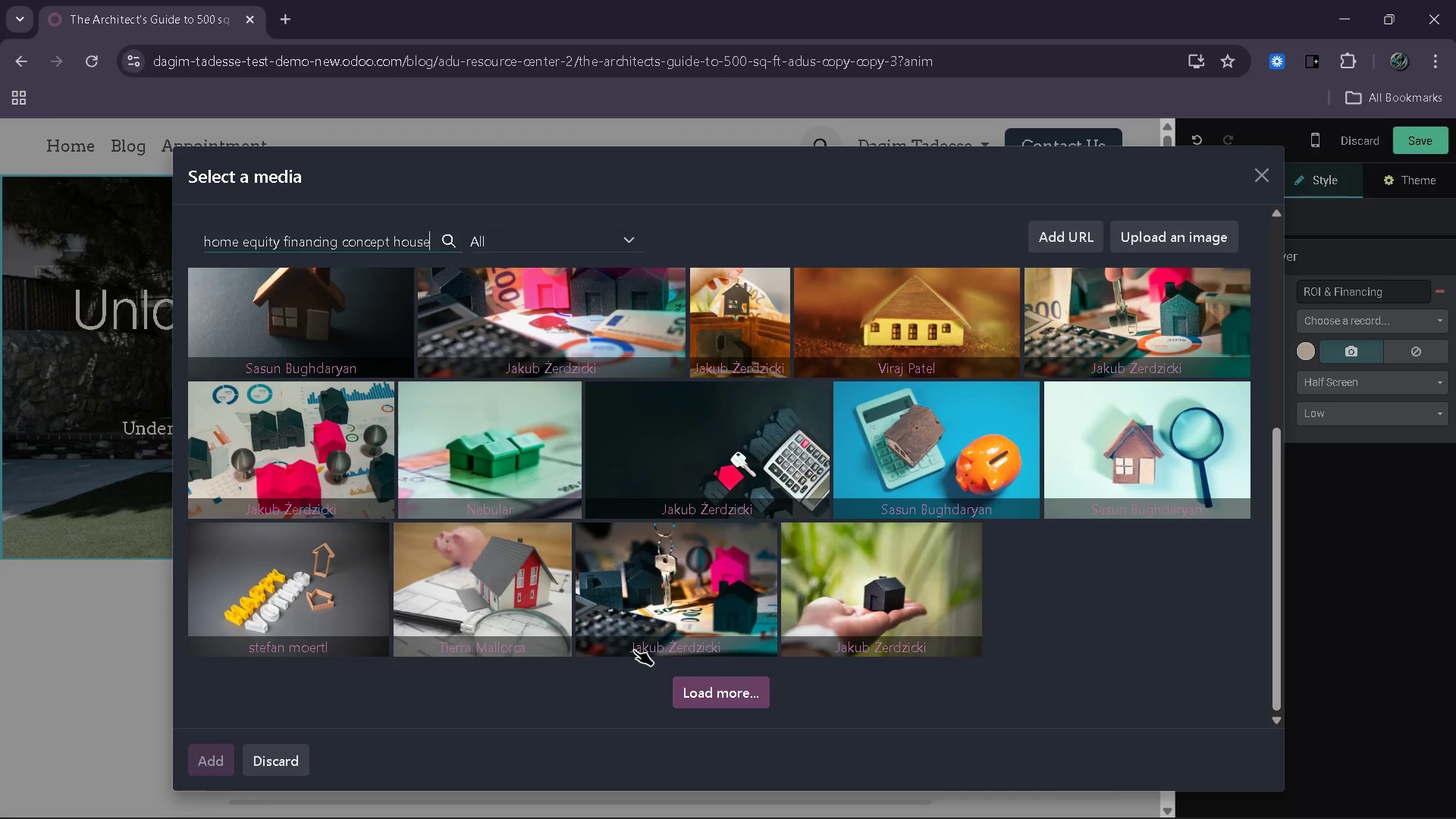 
scroll: coordinate [634, 650], scroll_direction: up, amount: 7.0
 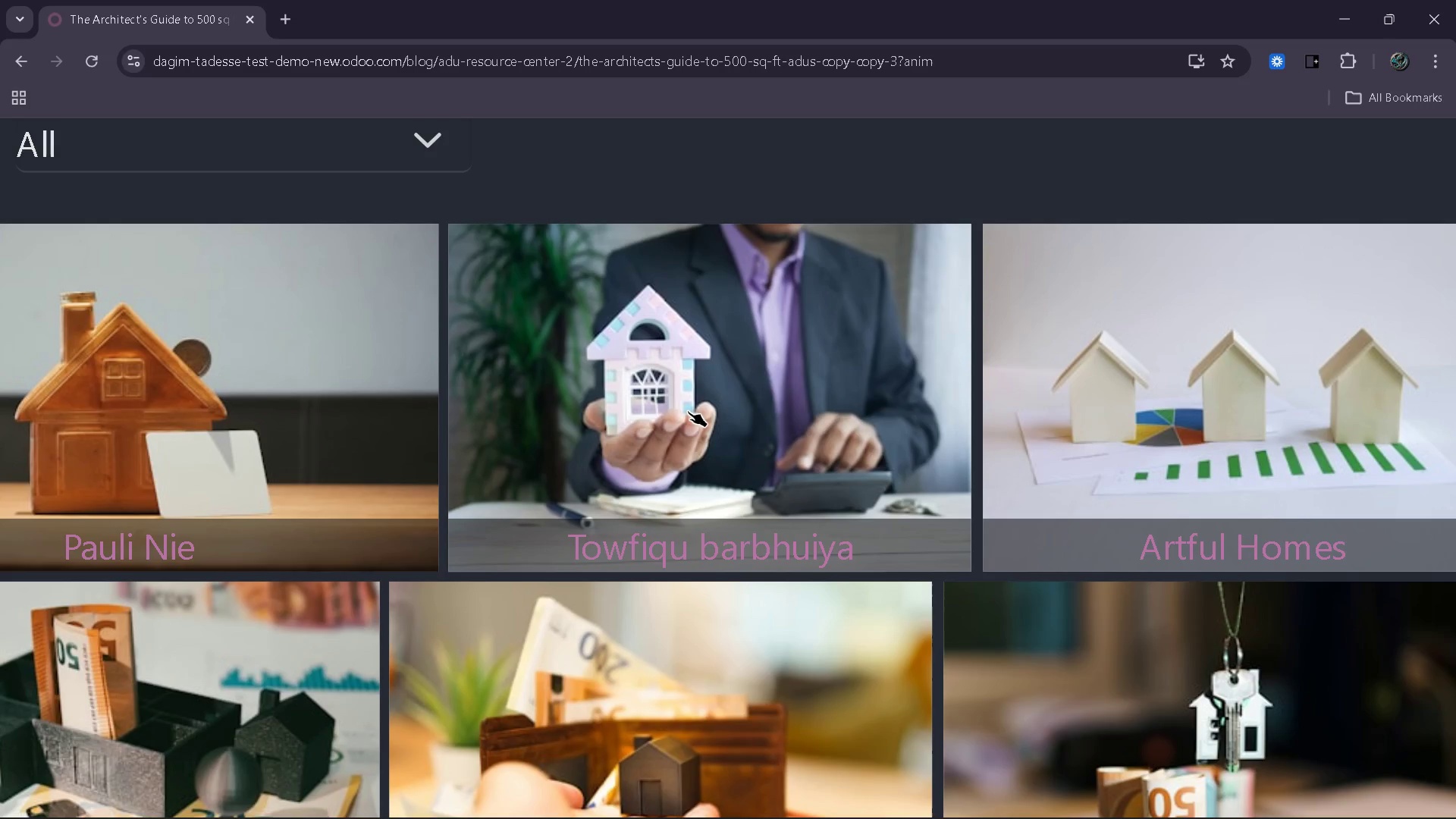 
wait(40.42)
 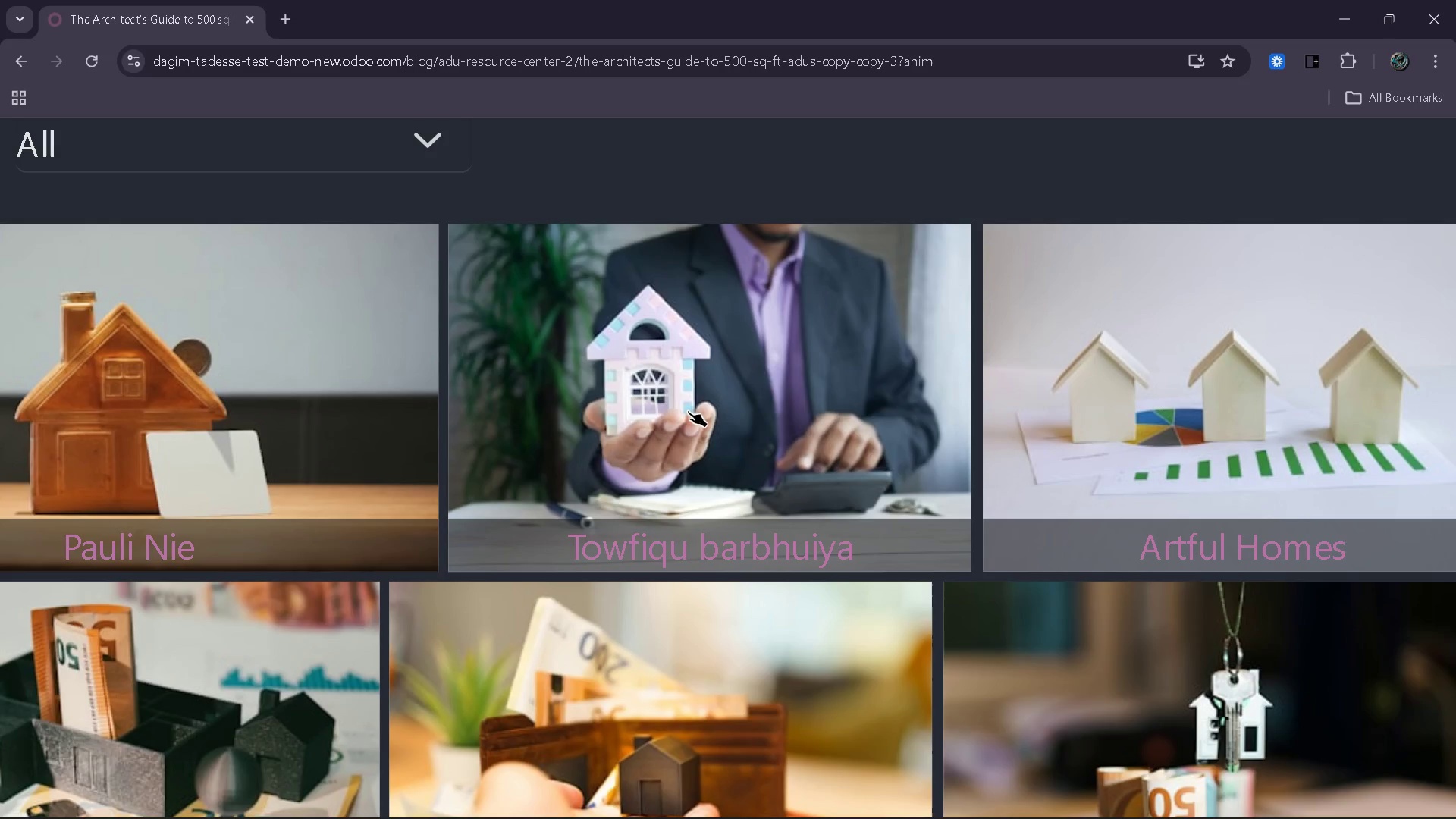 
left_click([717, 384])
 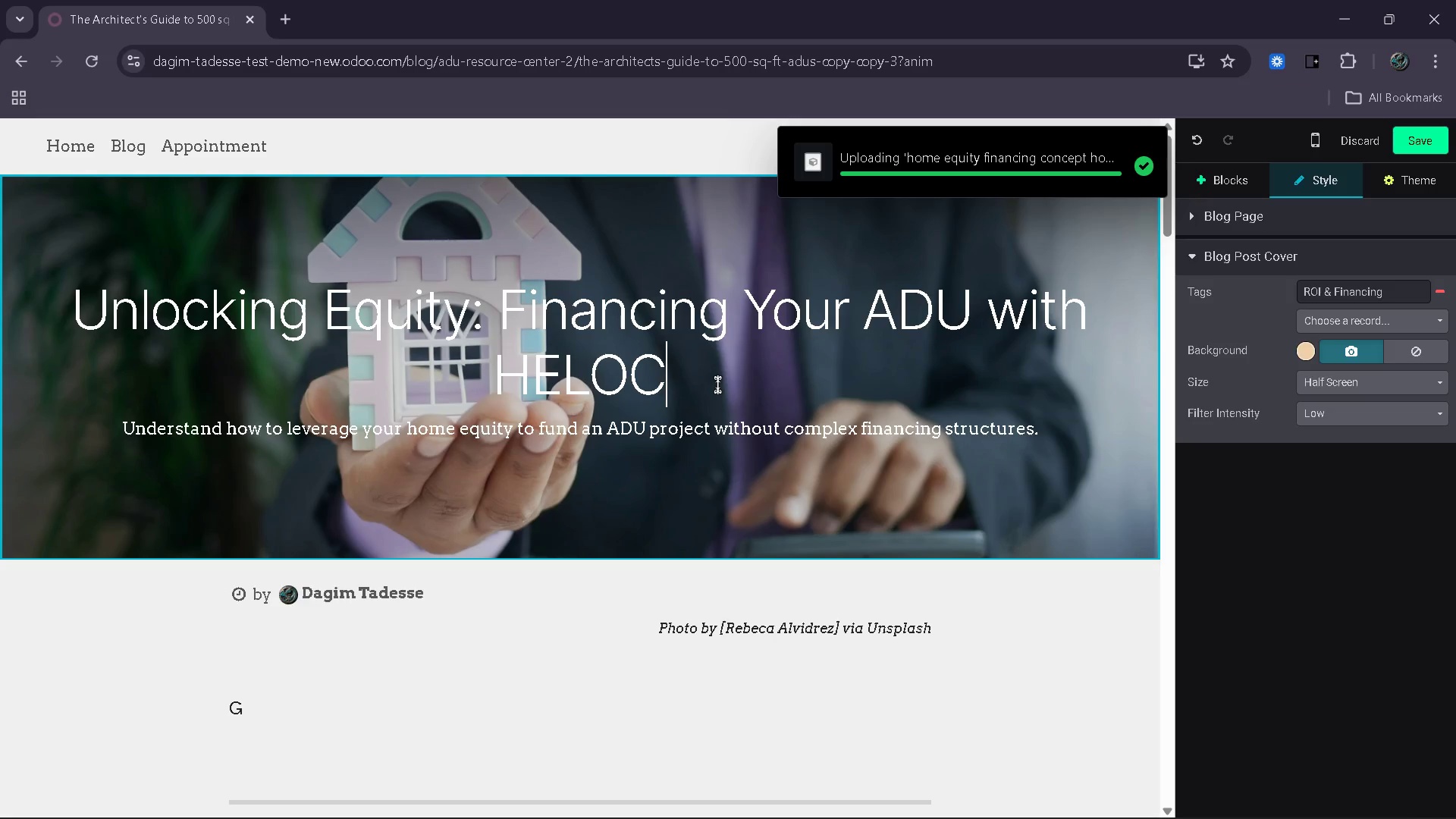 
wait(8.73)
 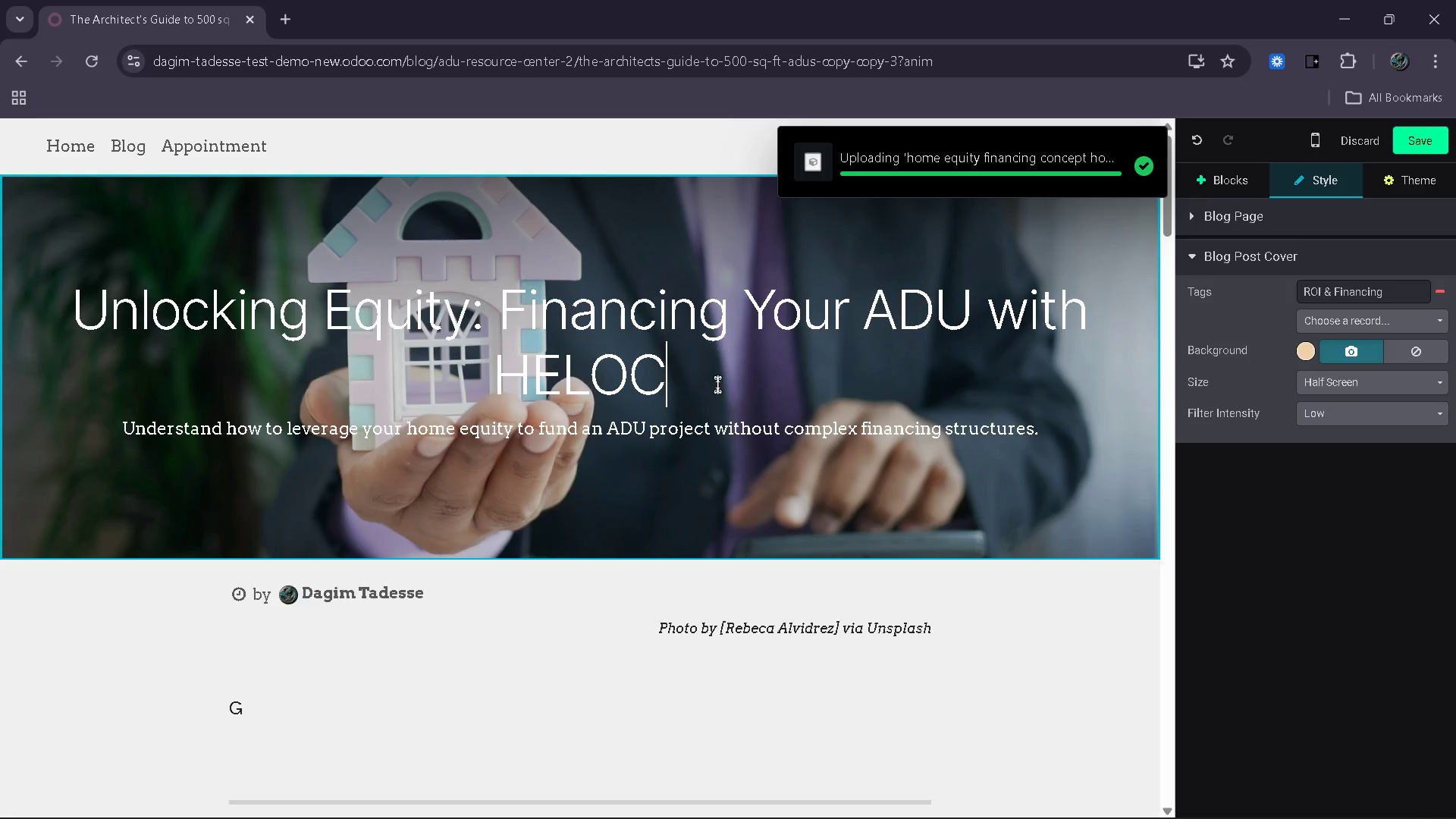 
scroll: coordinate [733, 538], scroll_direction: down, amount: 1.0
 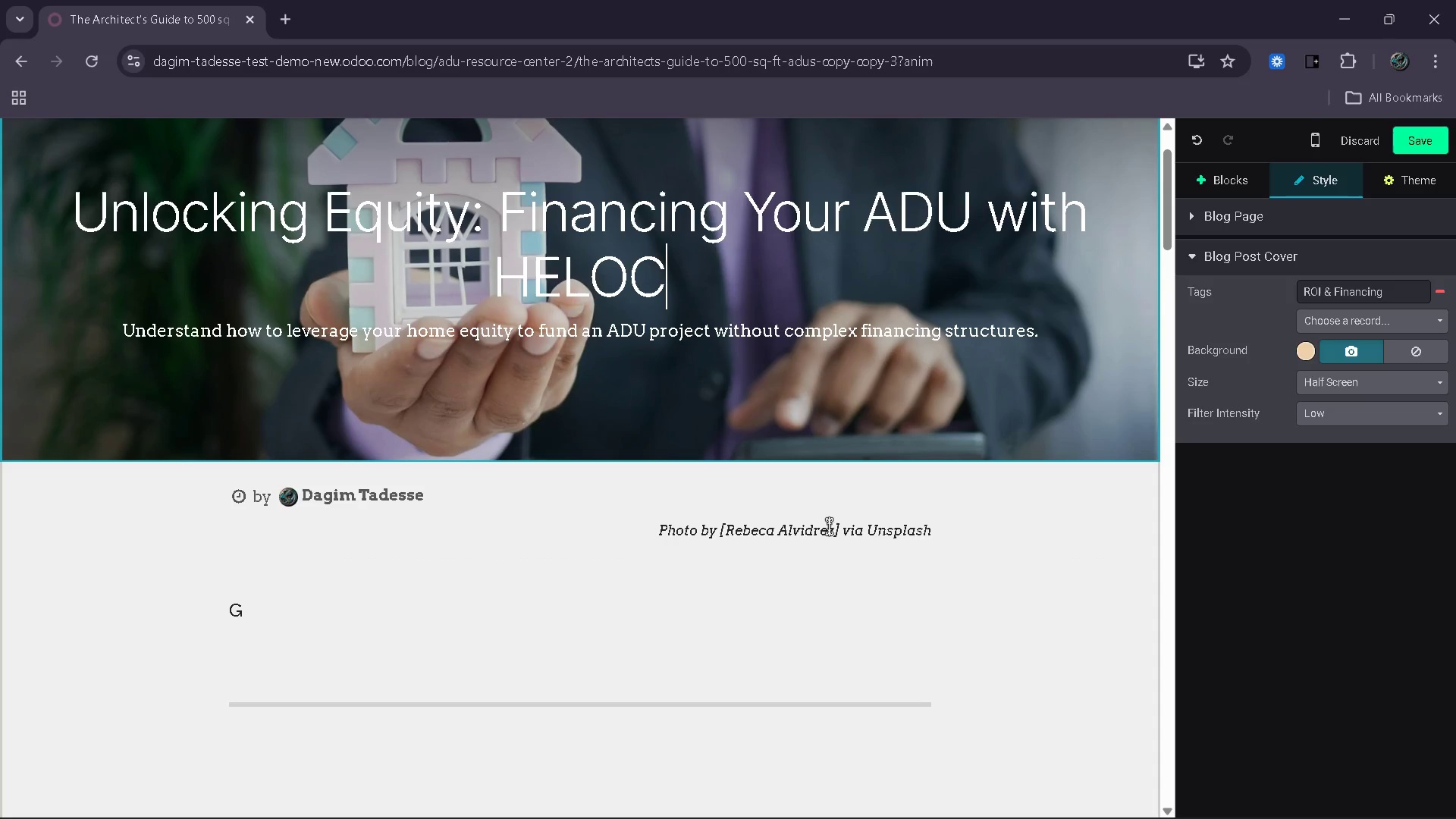 
left_click([836, 529])
 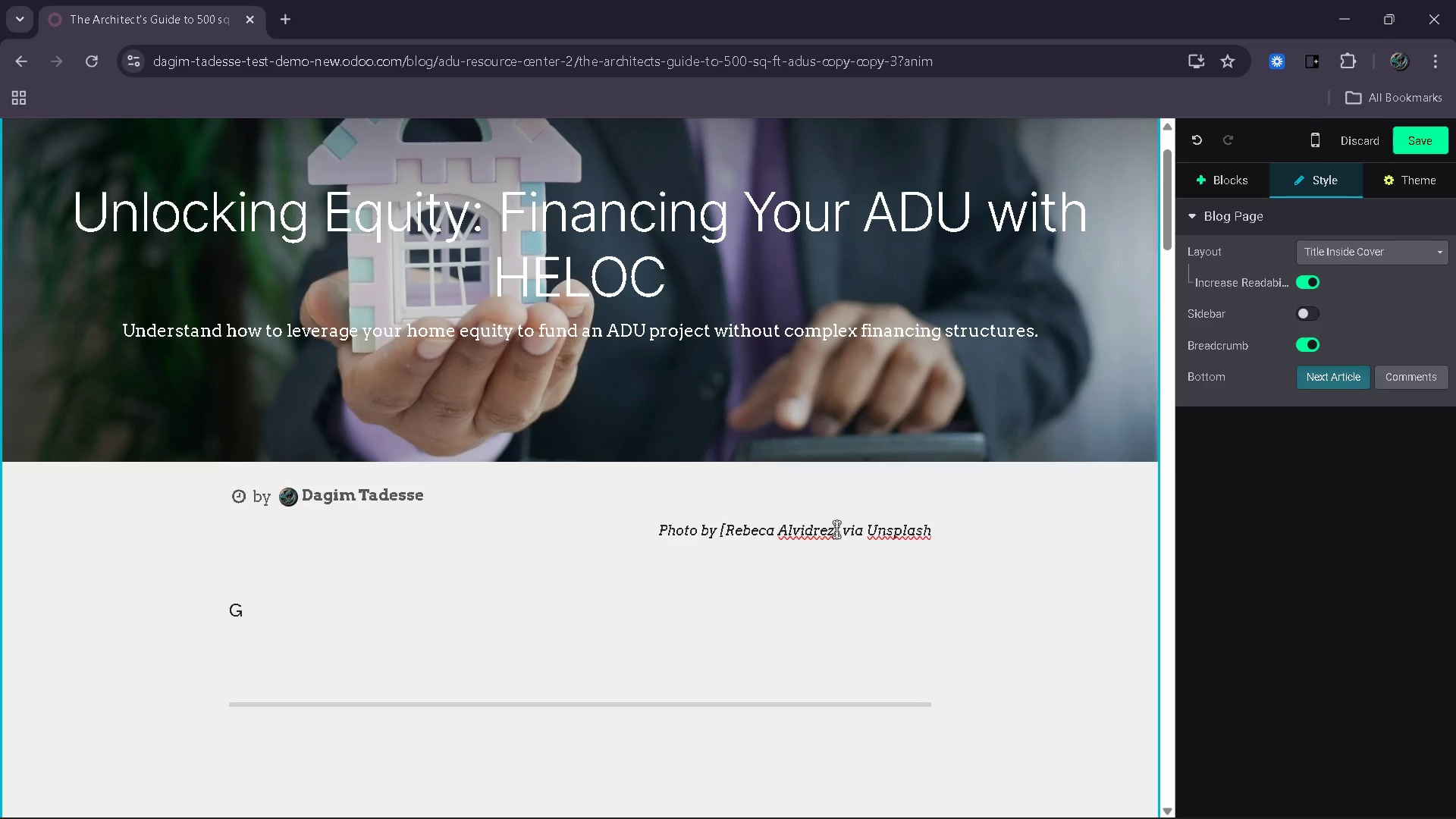 
key(Backspace)
 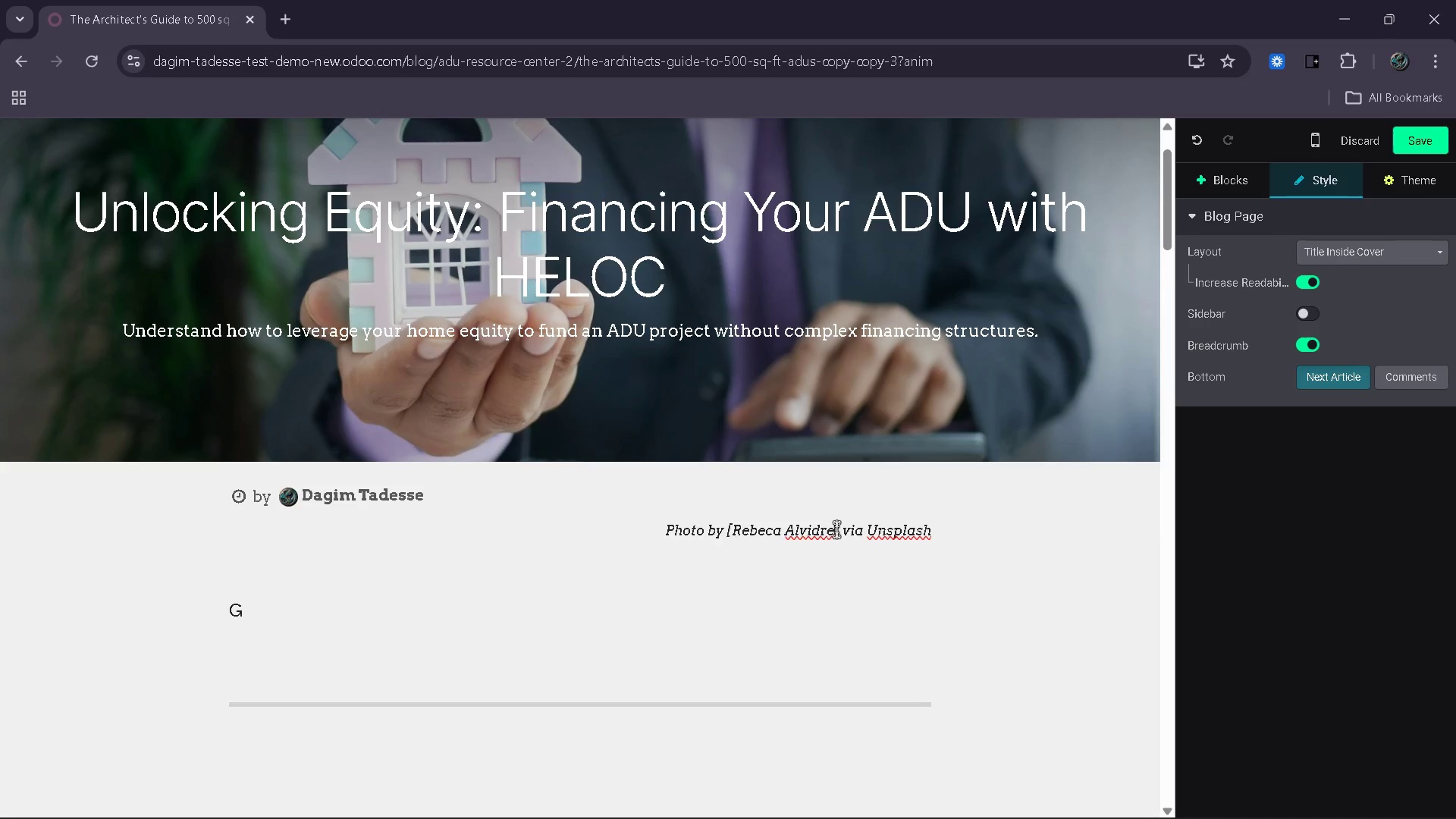 
key(Backspace)
 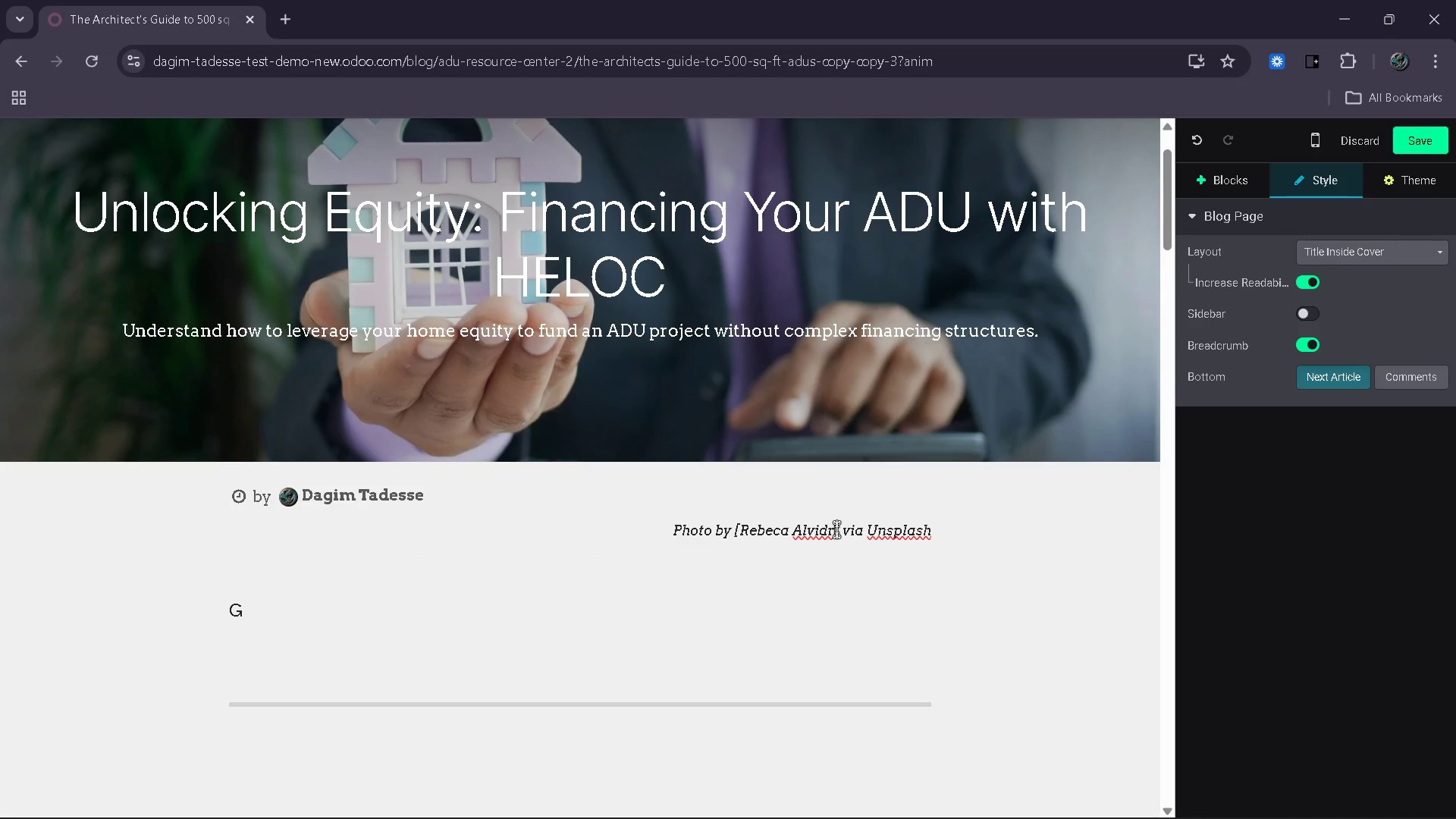 
key(Backspace)
 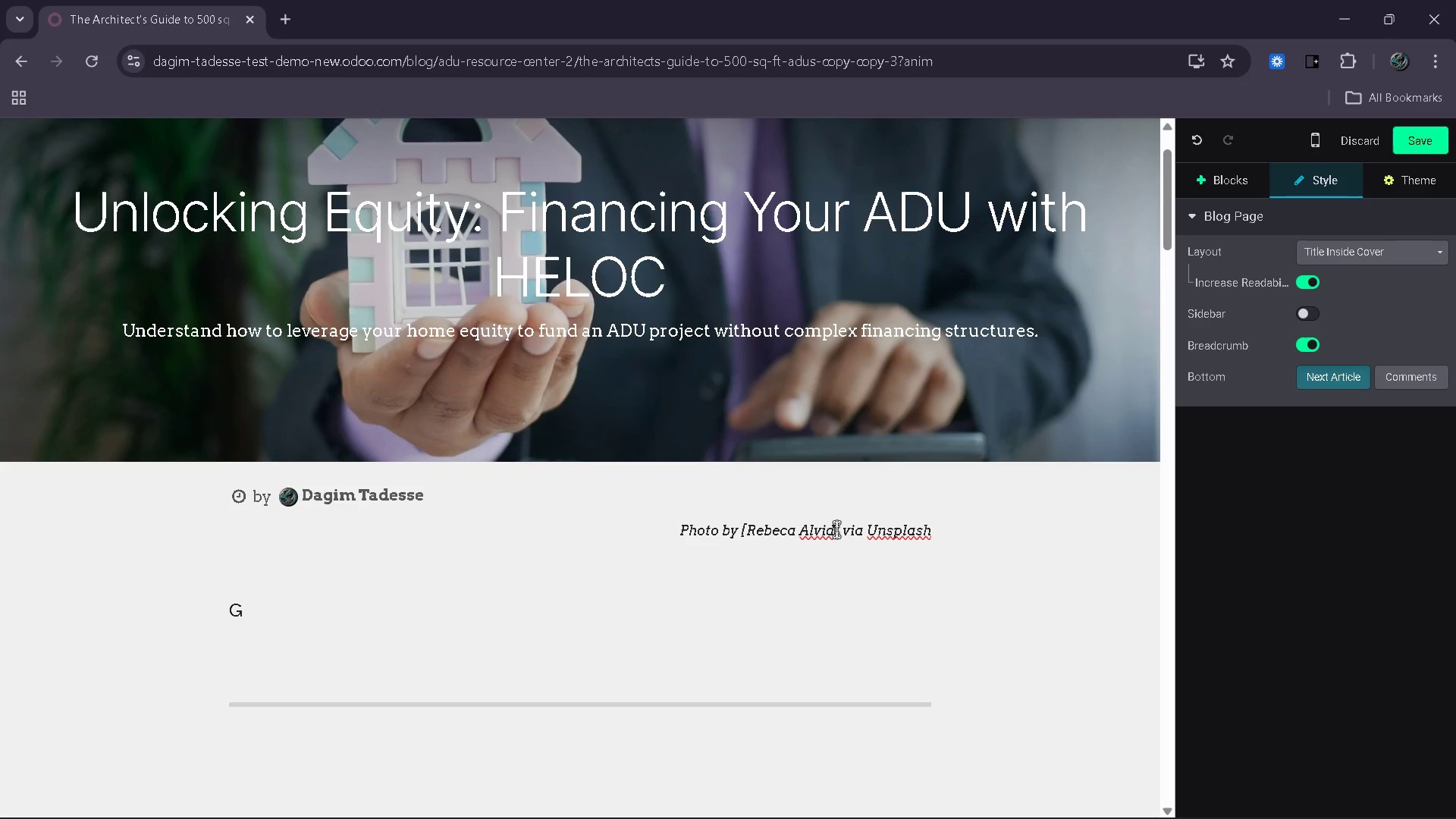 
key(Backspace)
 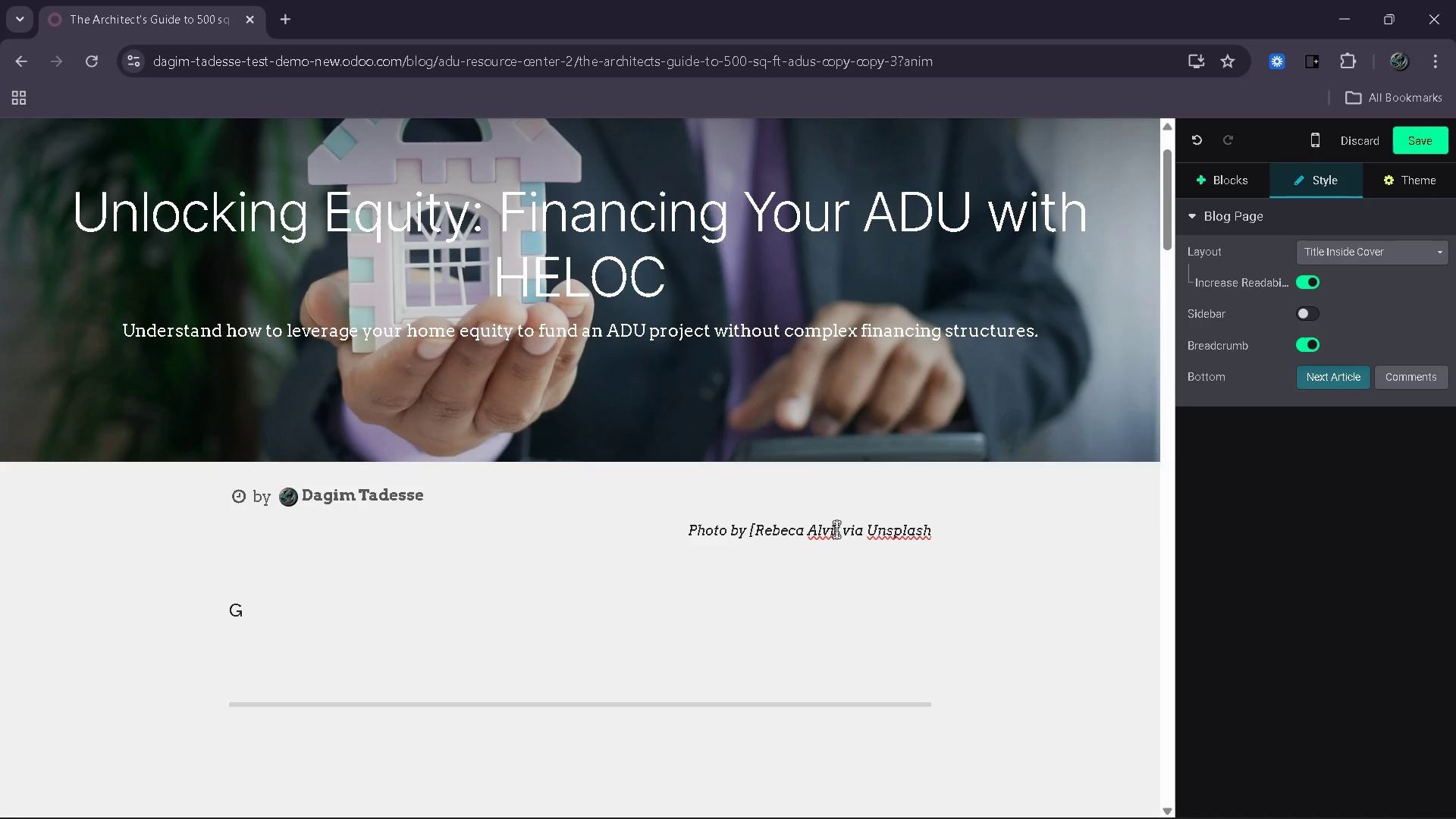 
key(Backspace)
 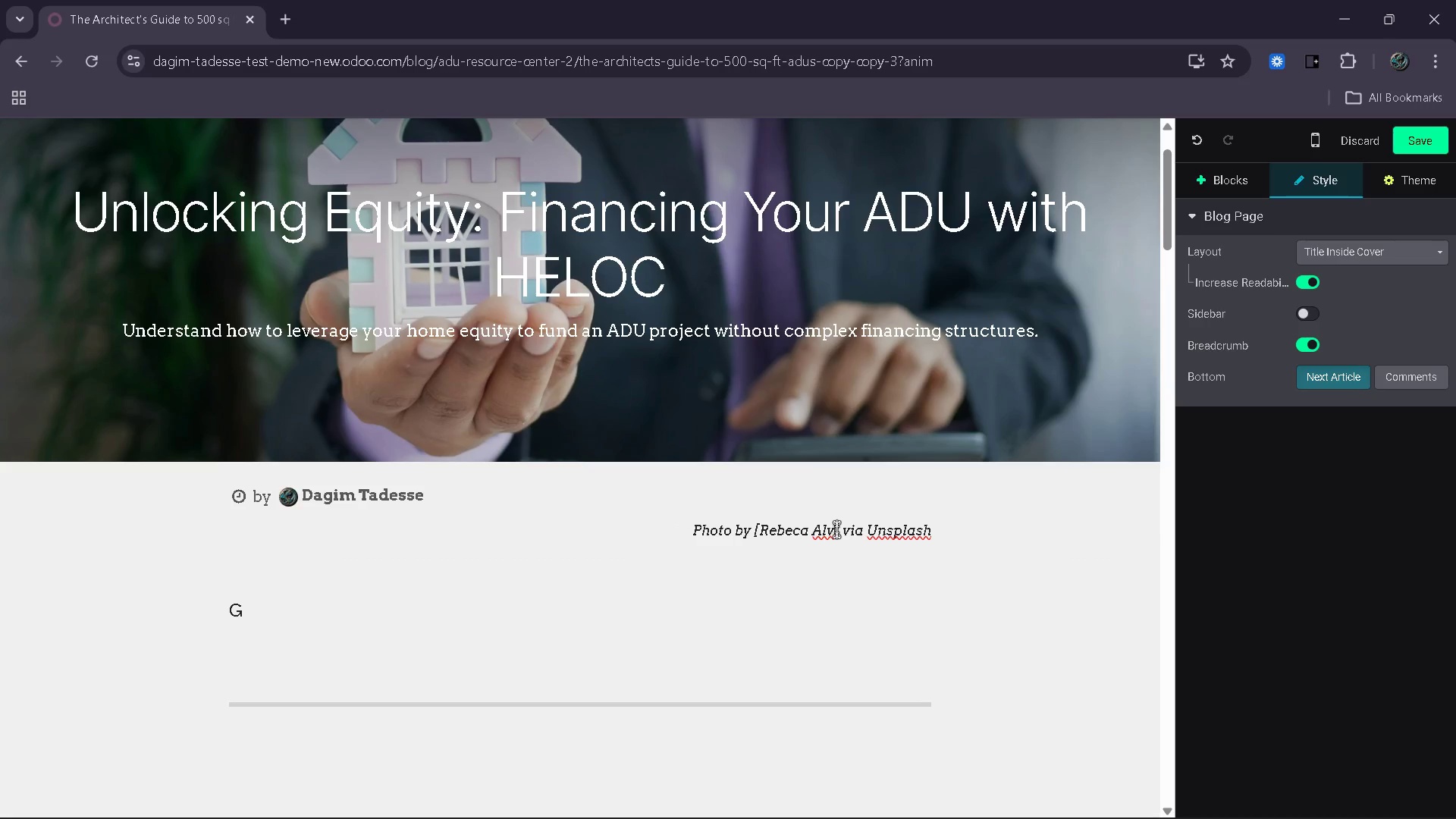 
key(Backspace)
 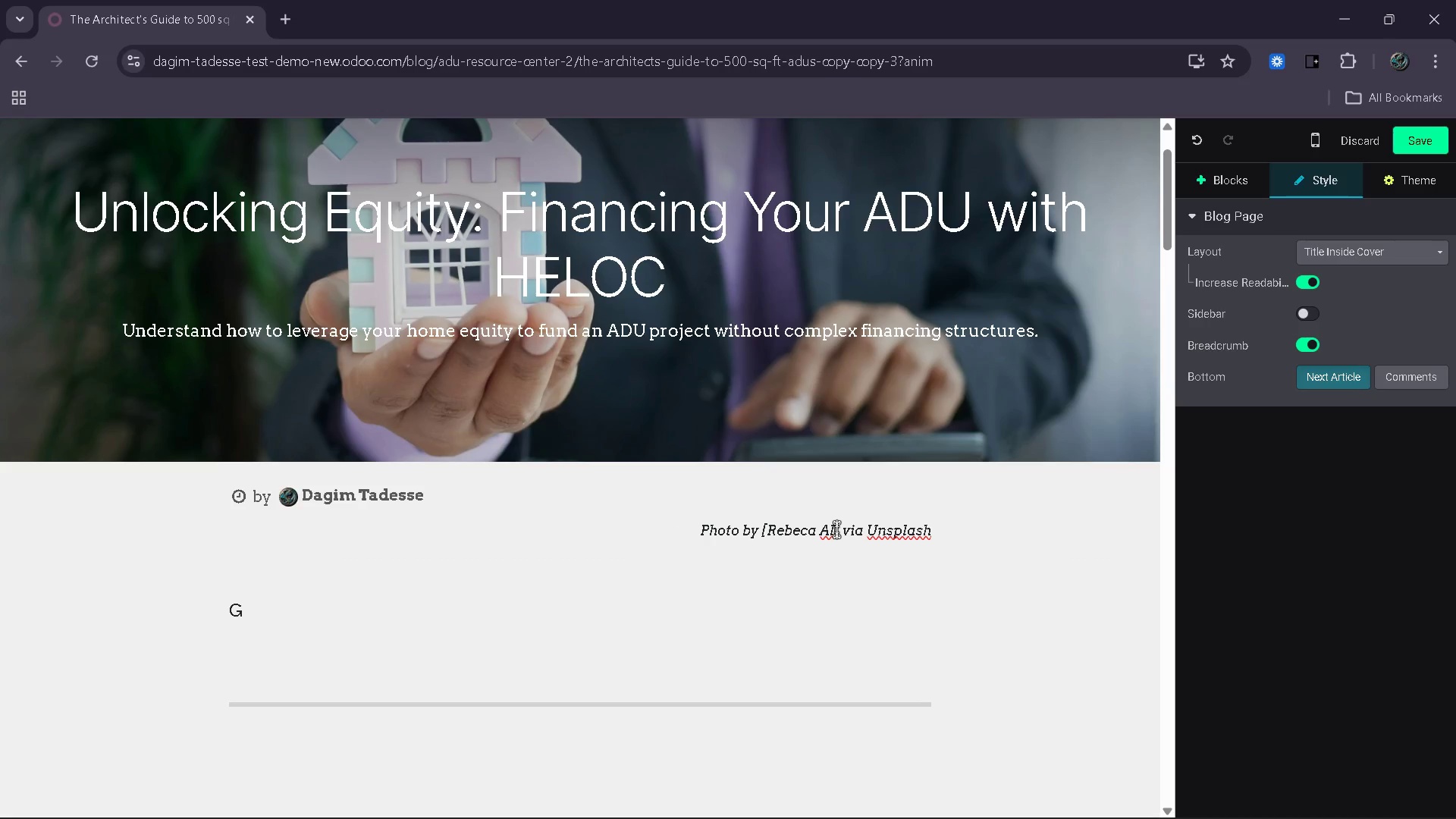 
key(Backspace)
 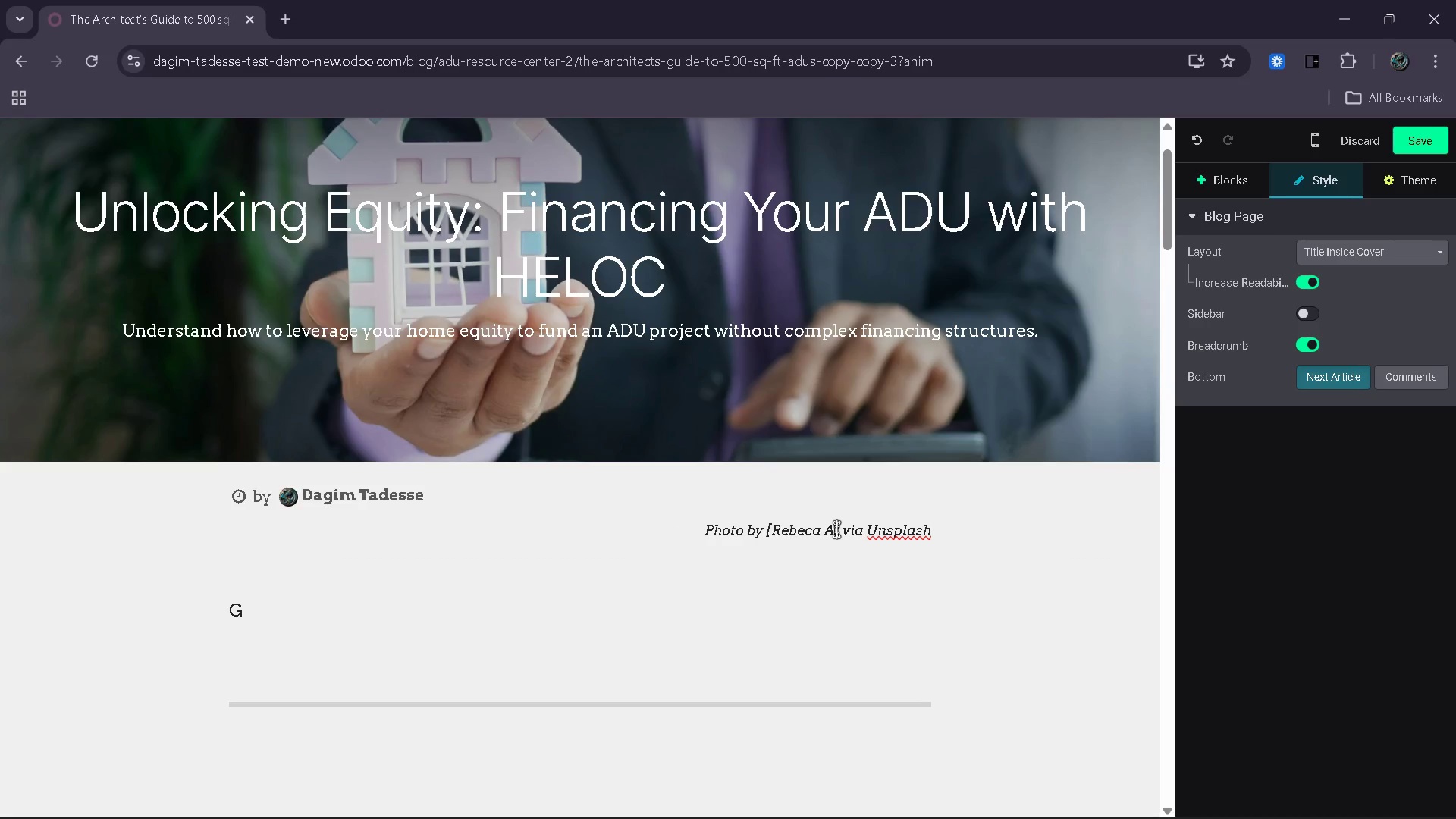 
key(Backspace)
 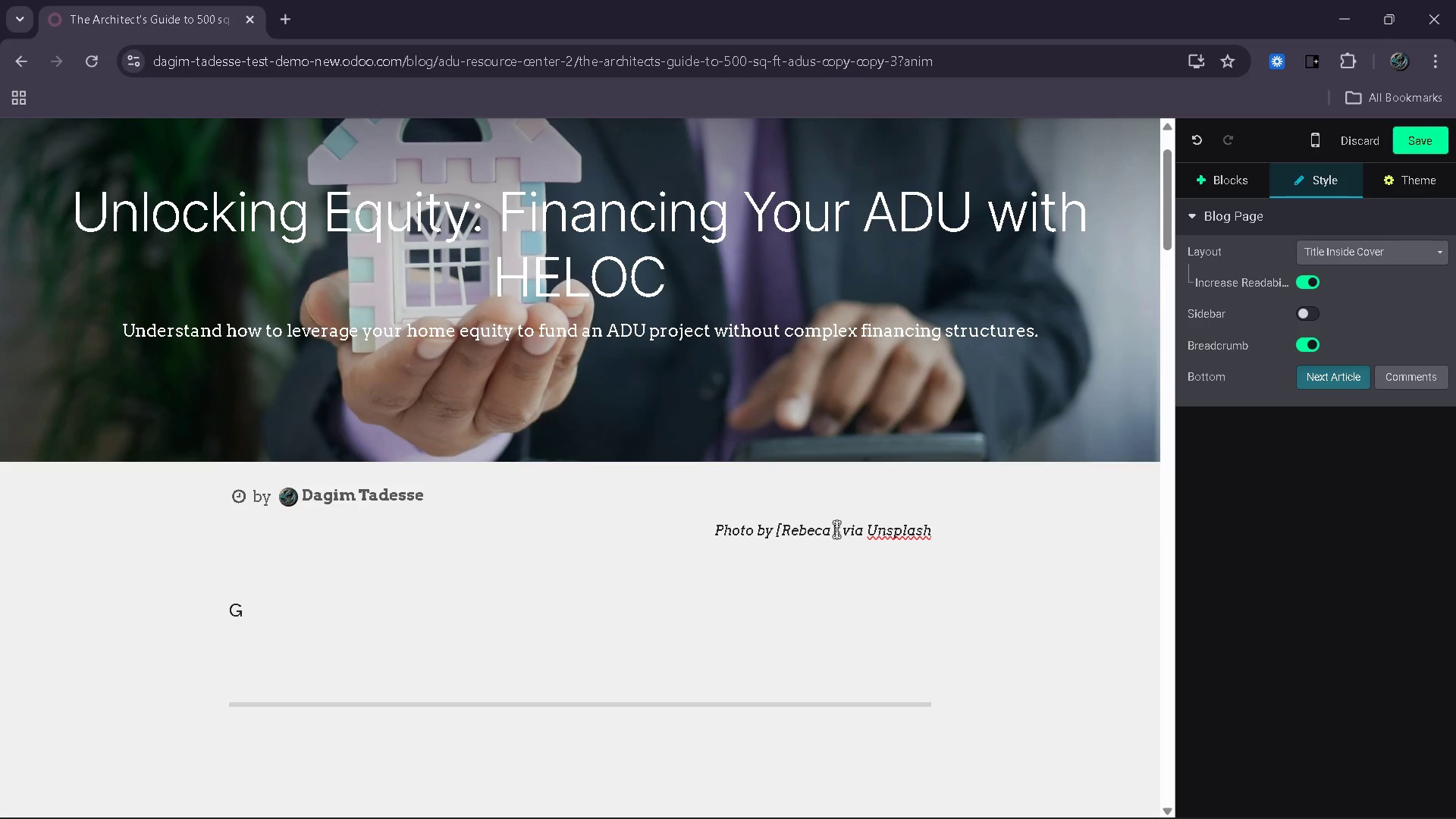 
key(Backspace)
 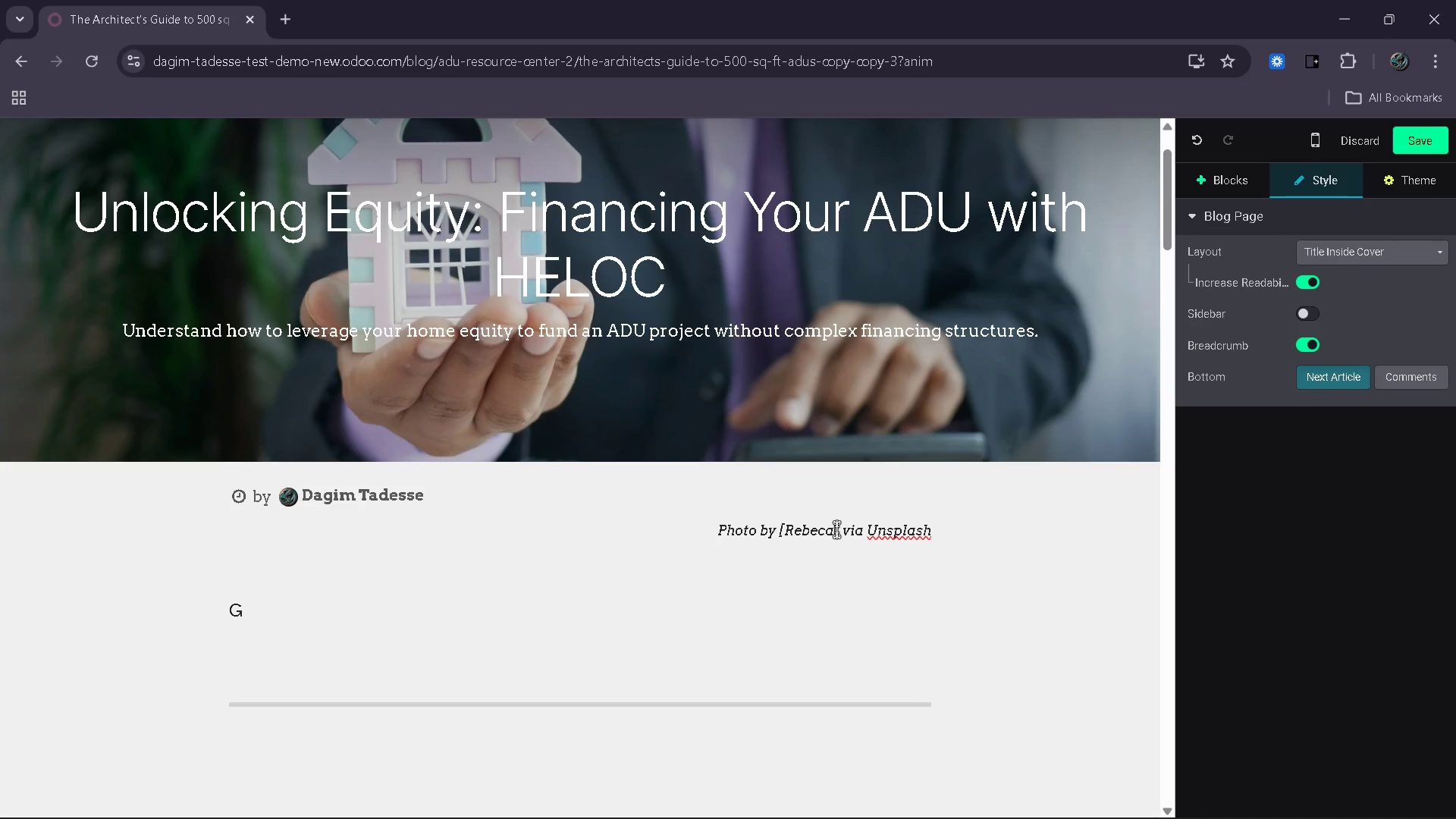 
key(Backspace)
 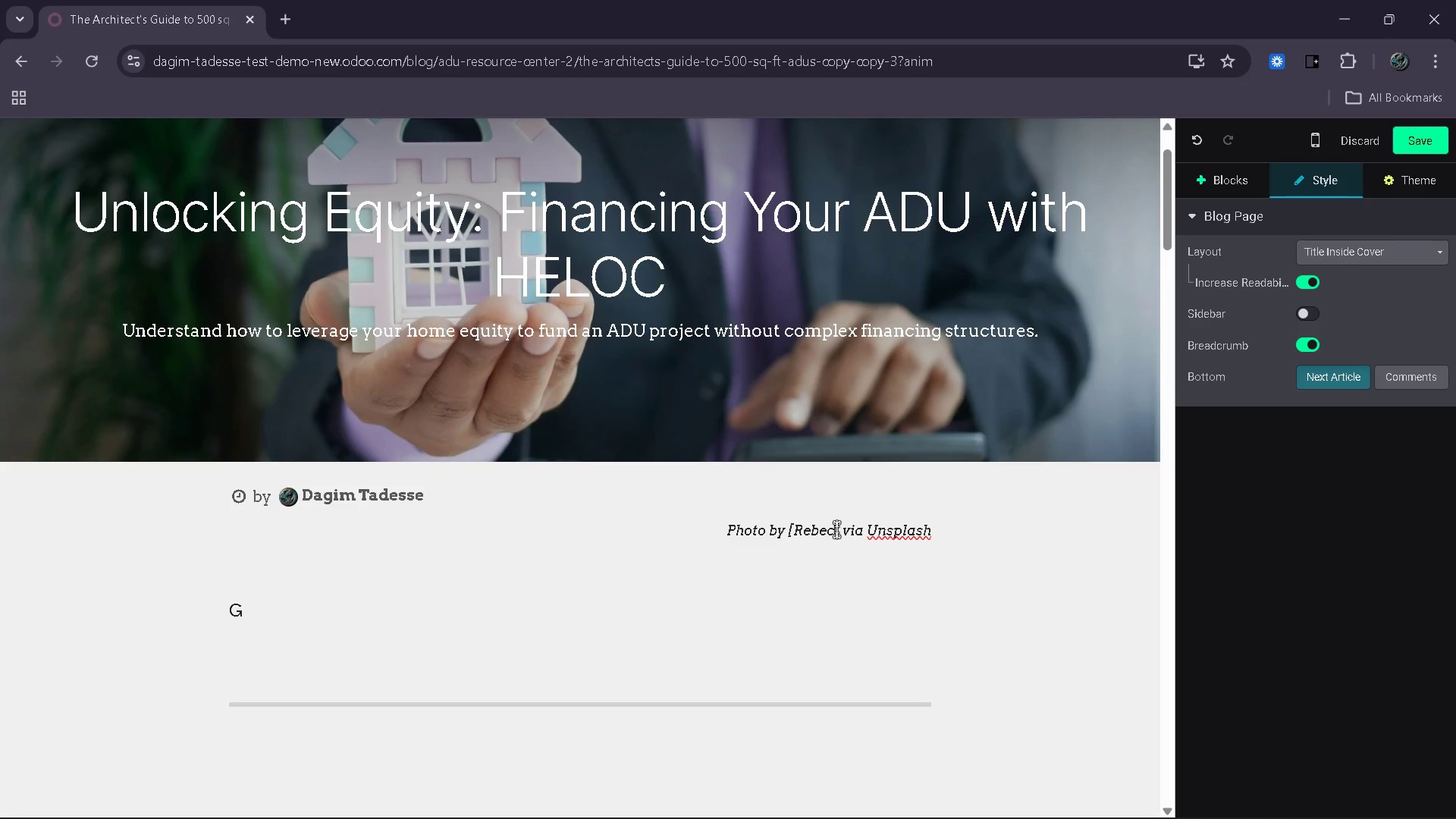 
key(Backspace)
 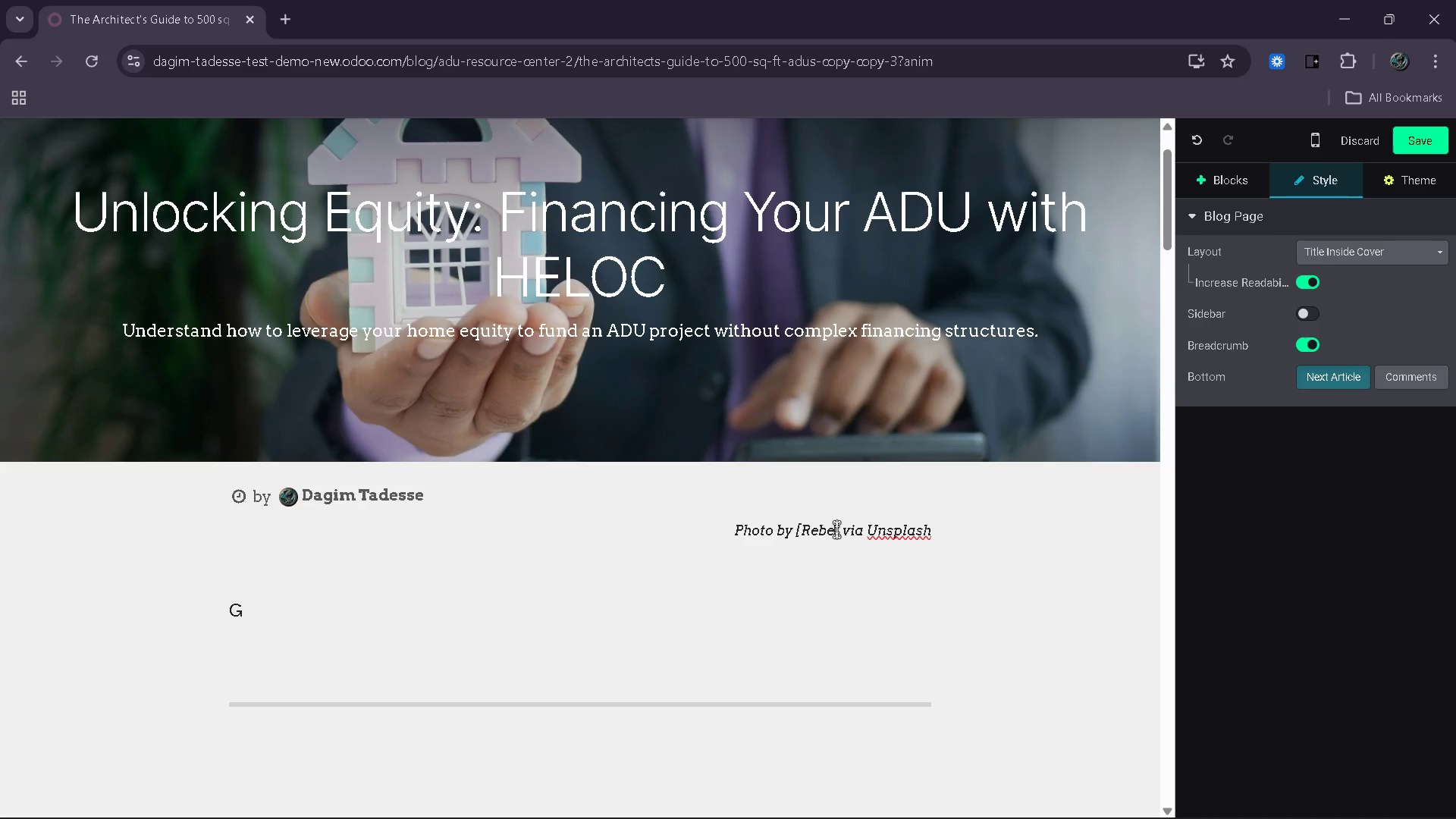 
key(Backspace)
 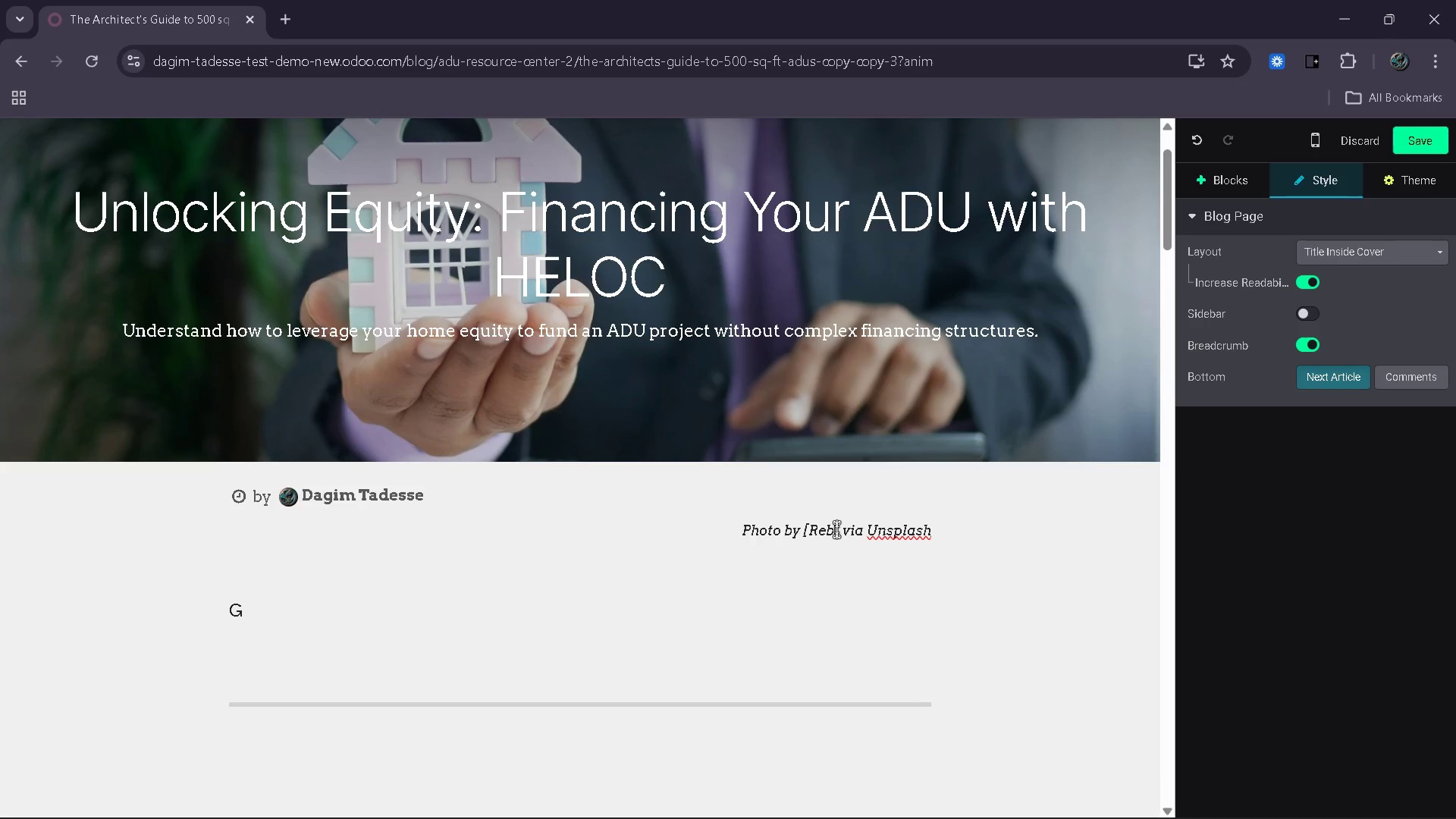 
key(Backspace)
 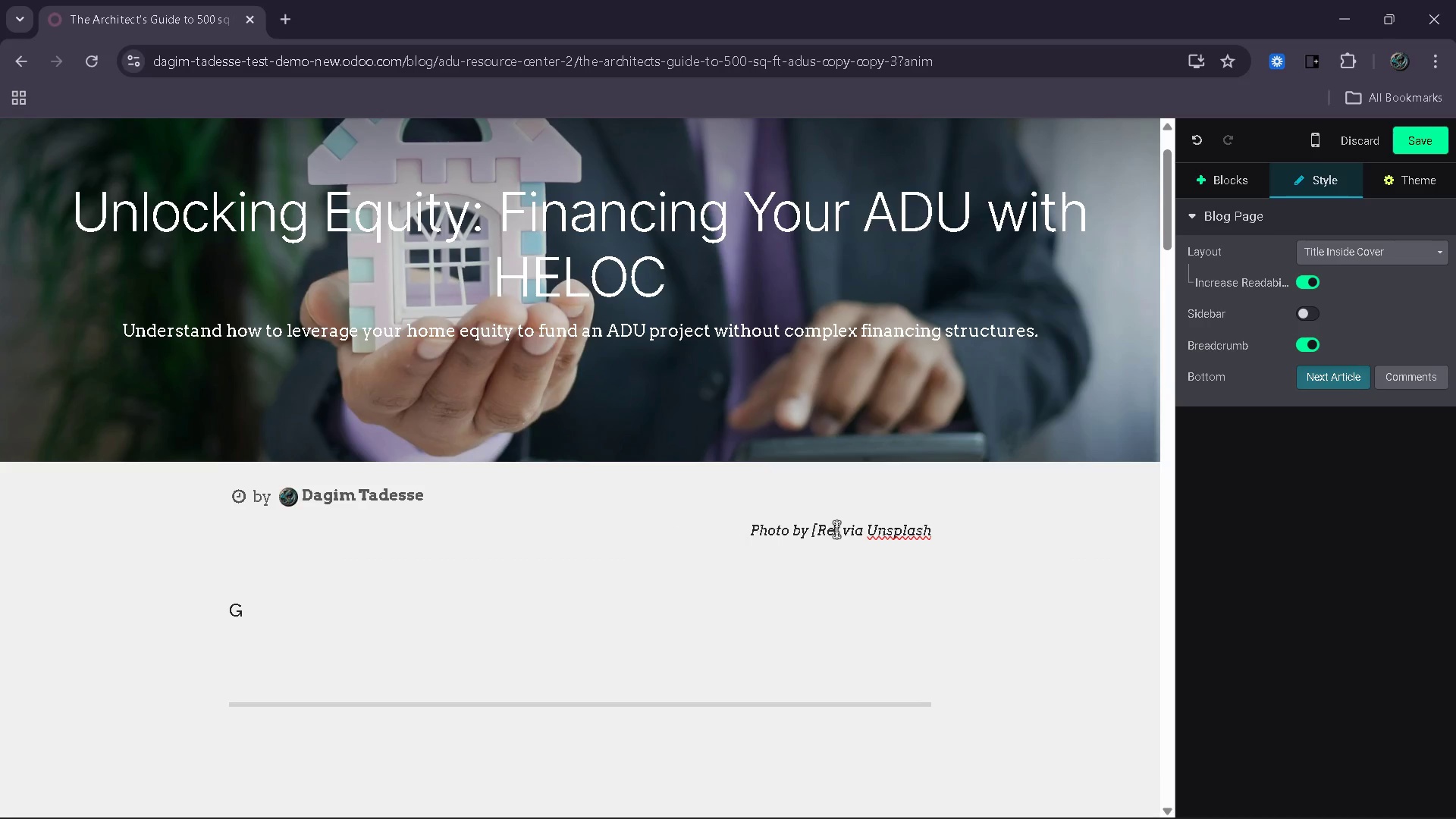 
key(Backspace)
 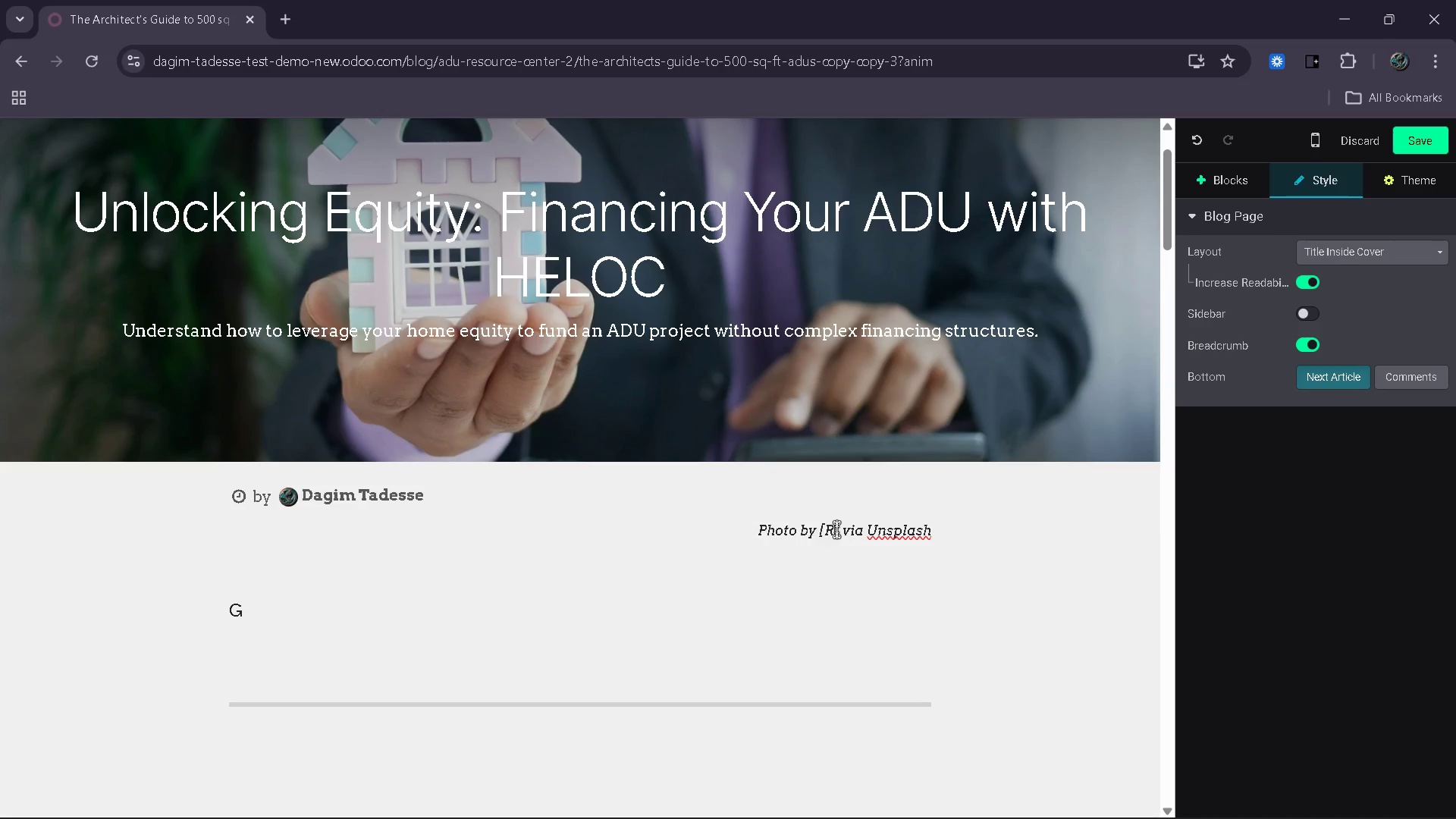 
key(Backspace)
 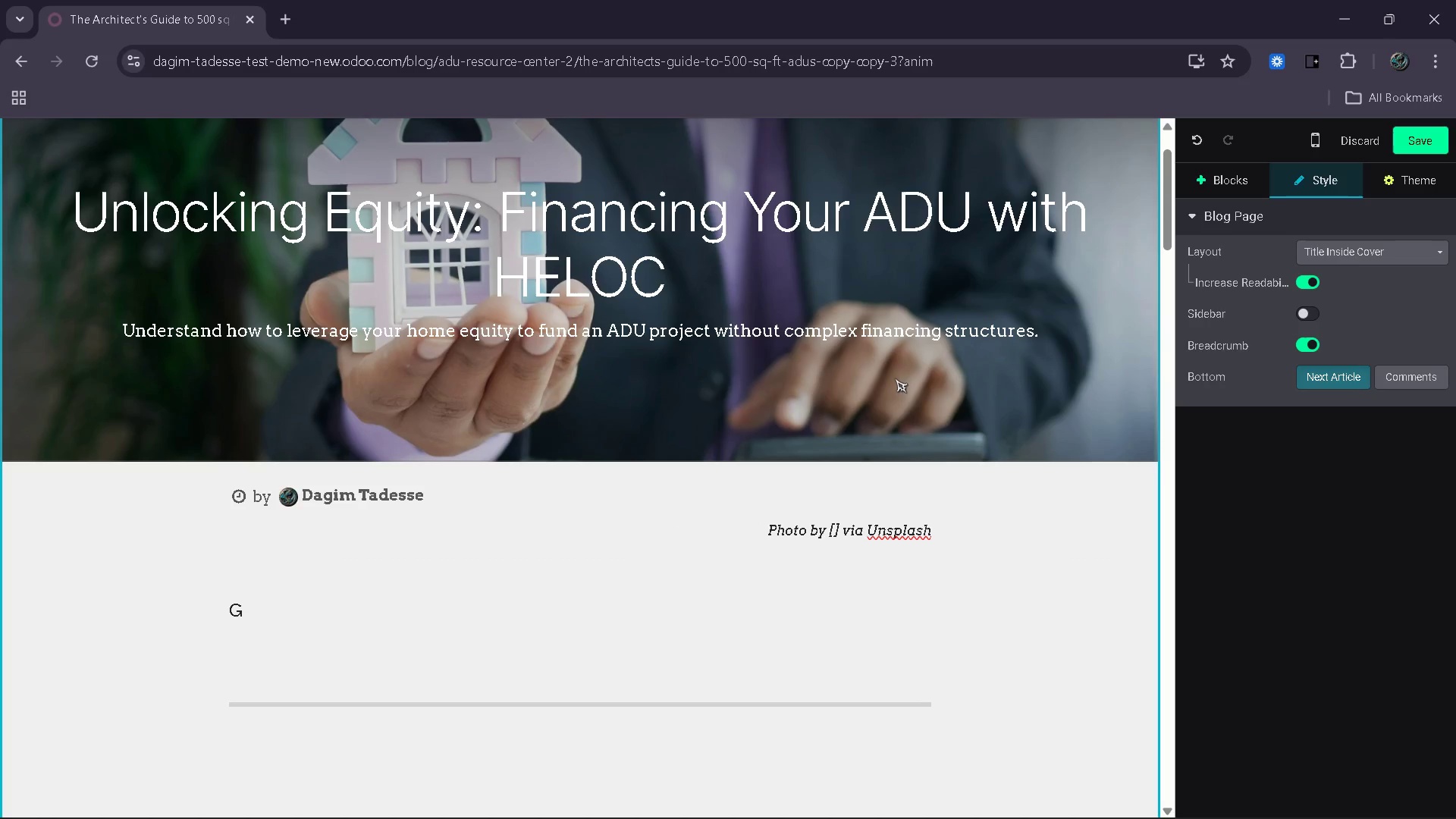 
type(Towfiqu Barbhuiya)
 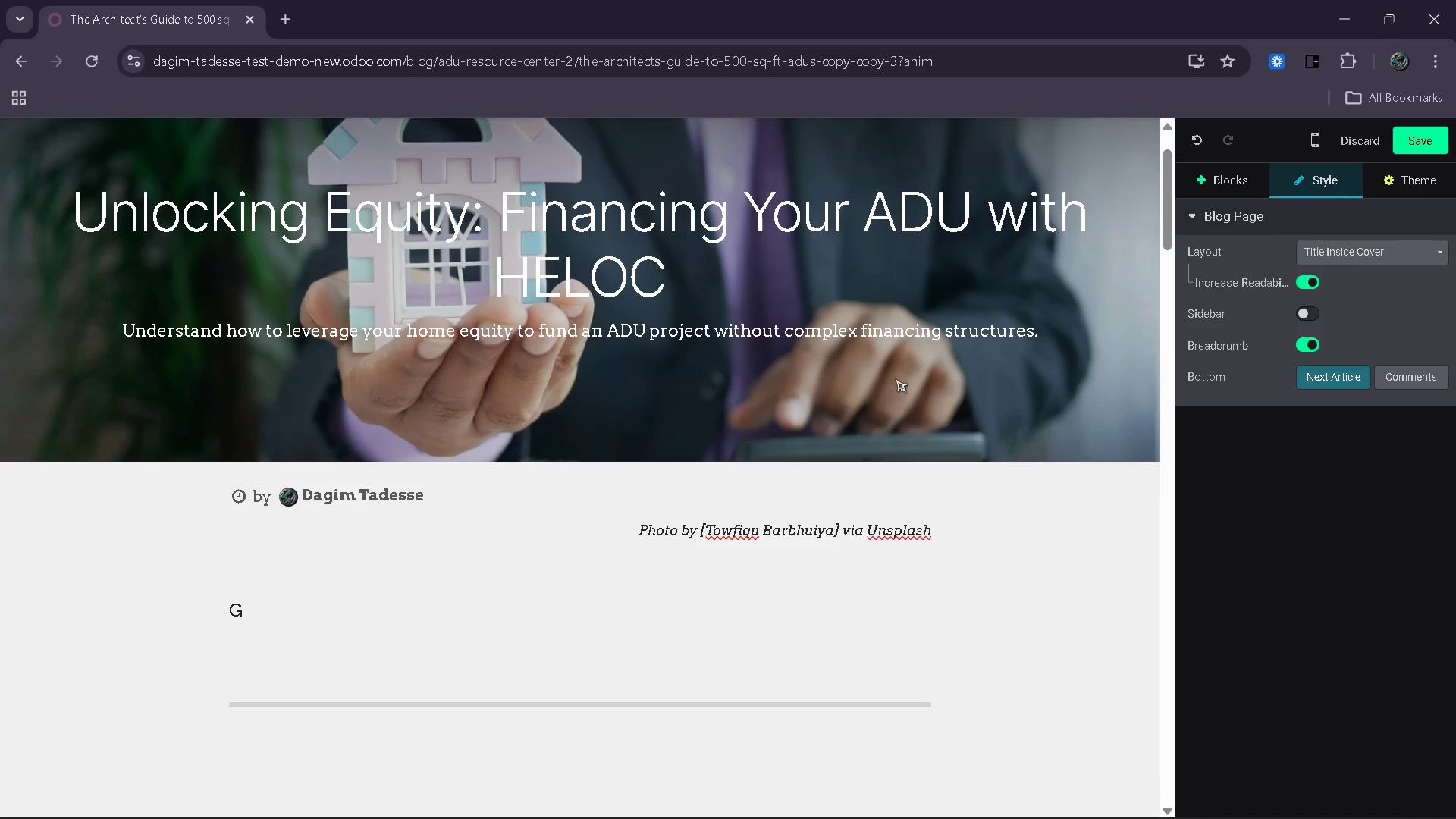 
wait(21.0)
 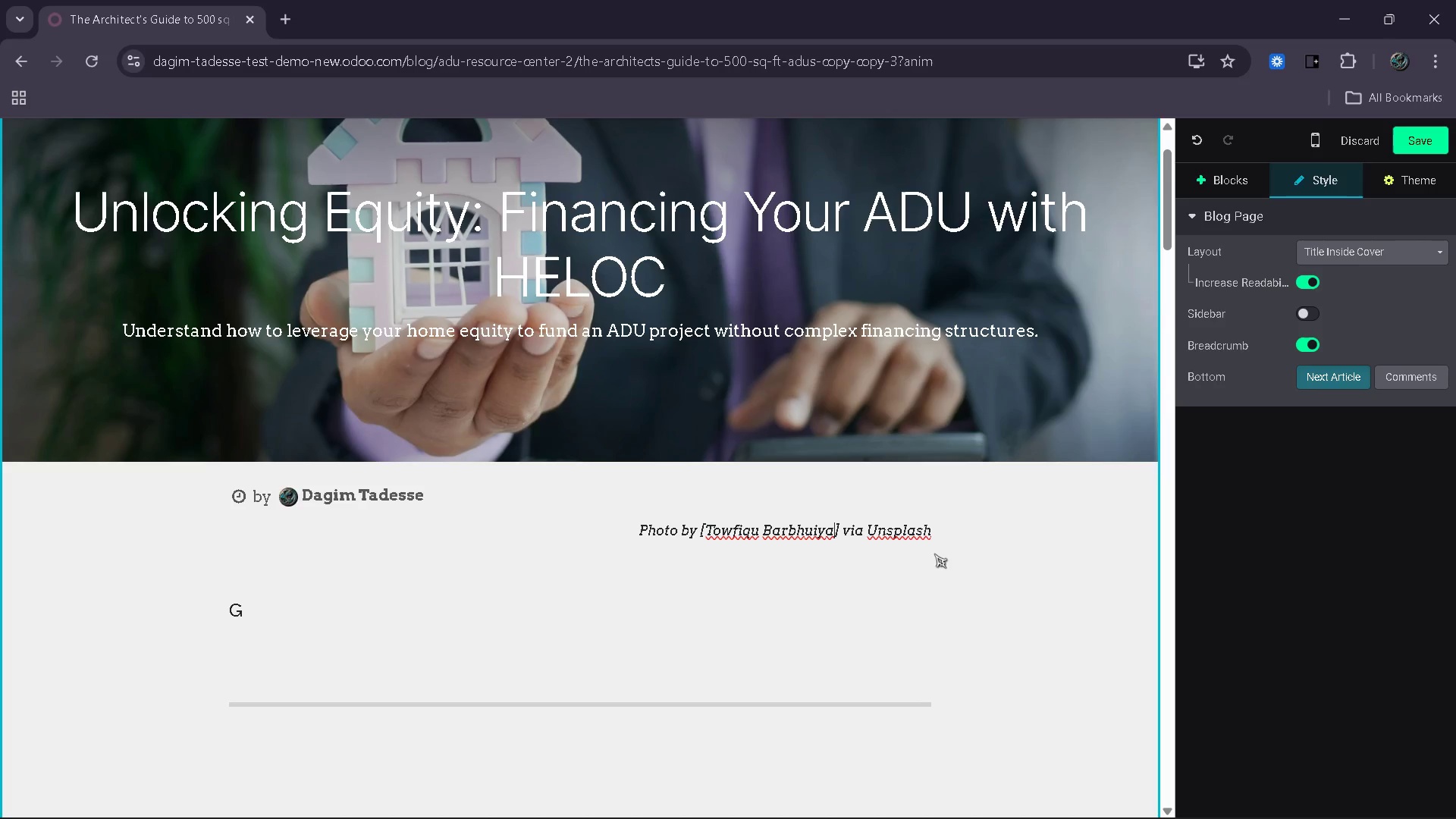 
scroll: coordinate [795, 598], scroll_direction: down, amount: 5.0
 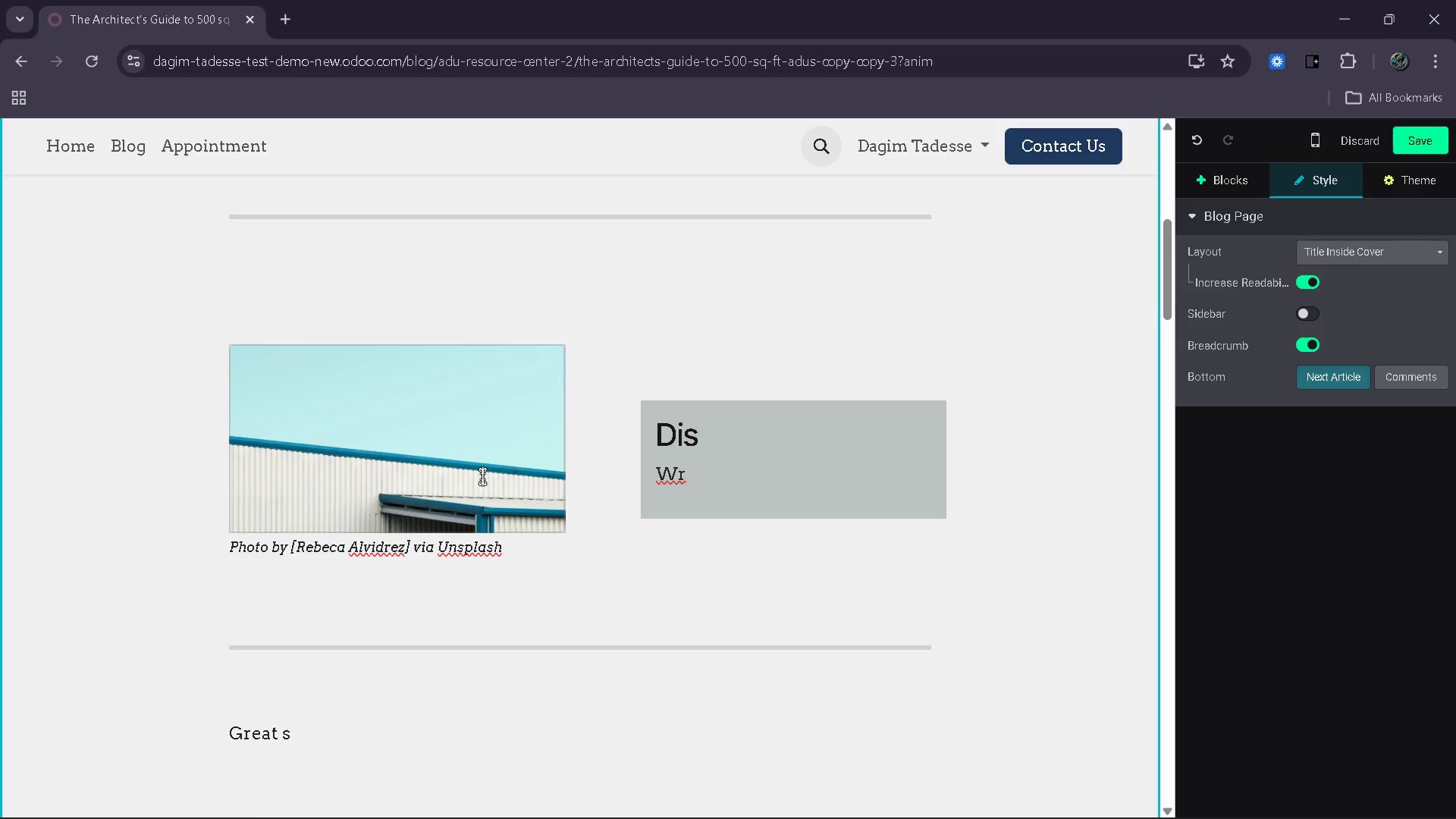 
double_click([482, 476])
 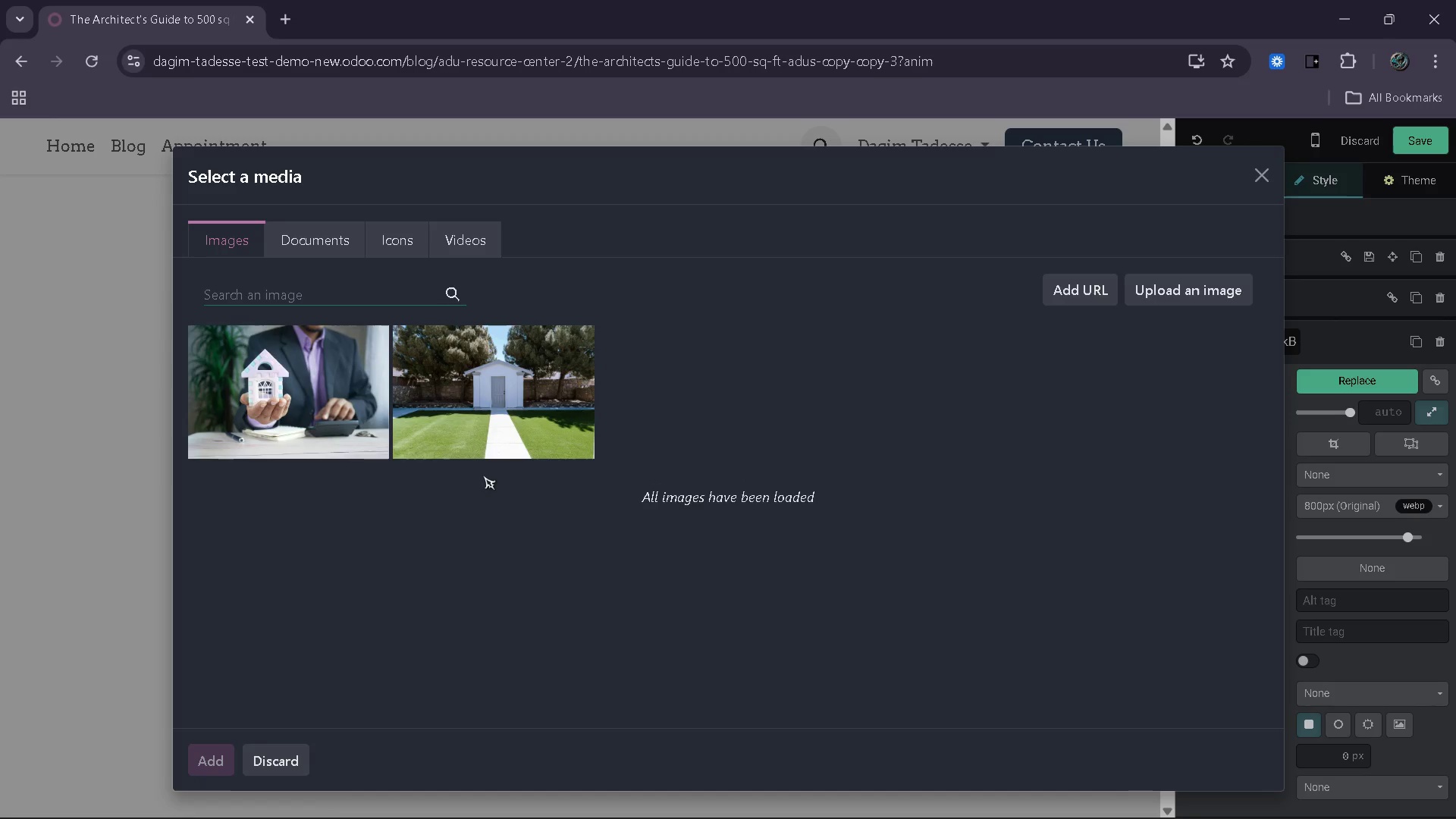 
wait(5.86)
 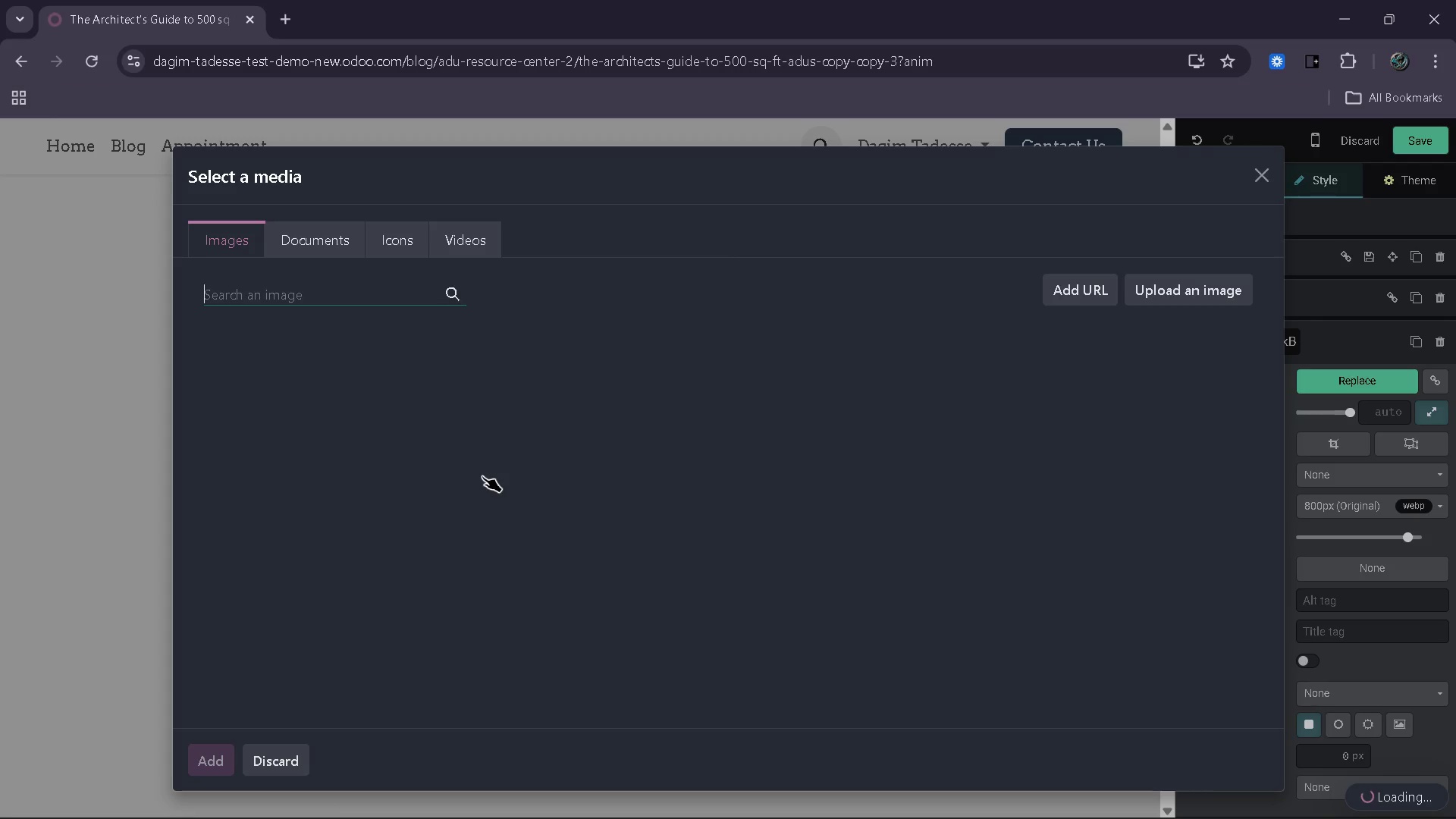 
type(home equity loan)
 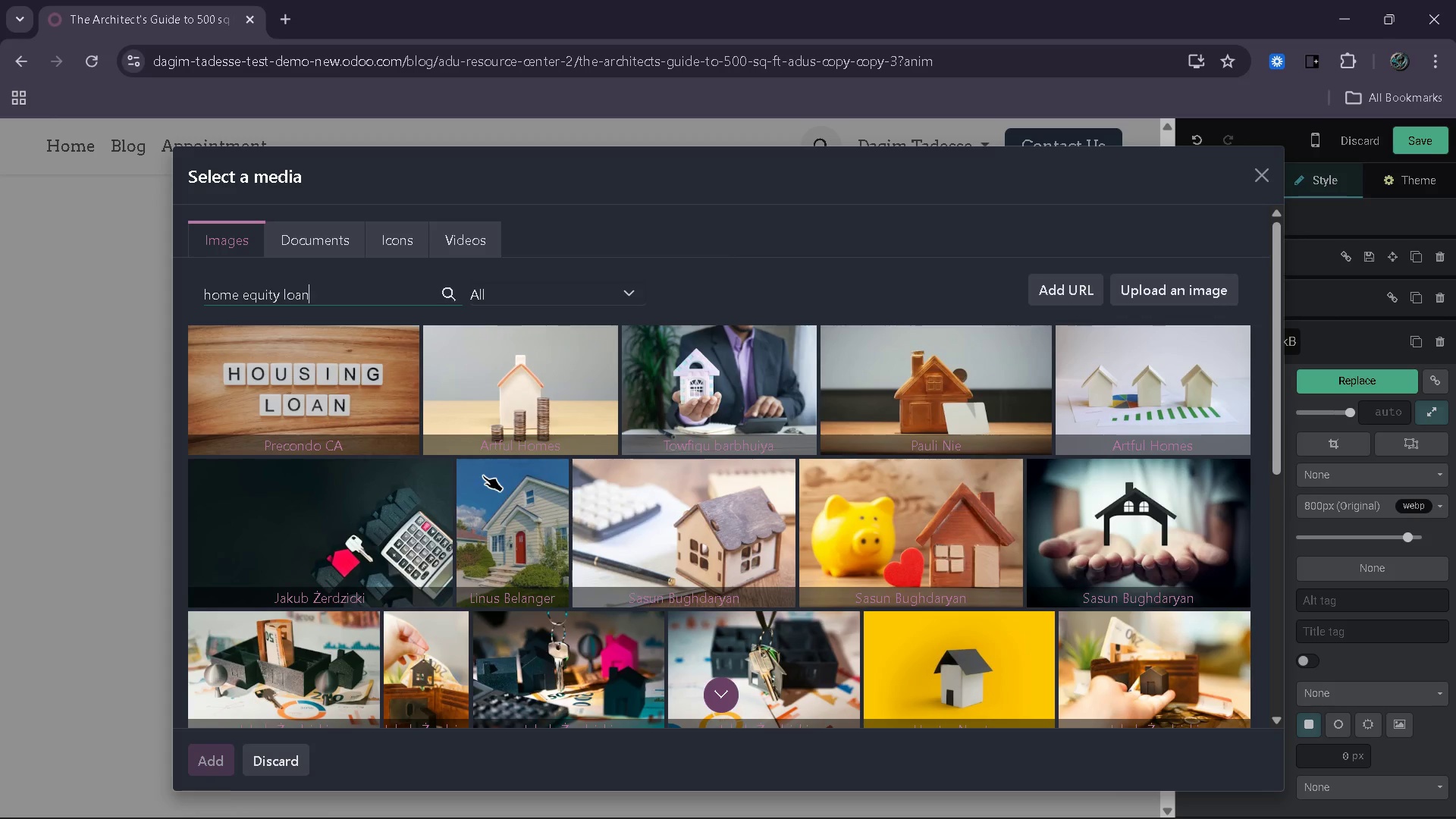 
wait(24.25)
 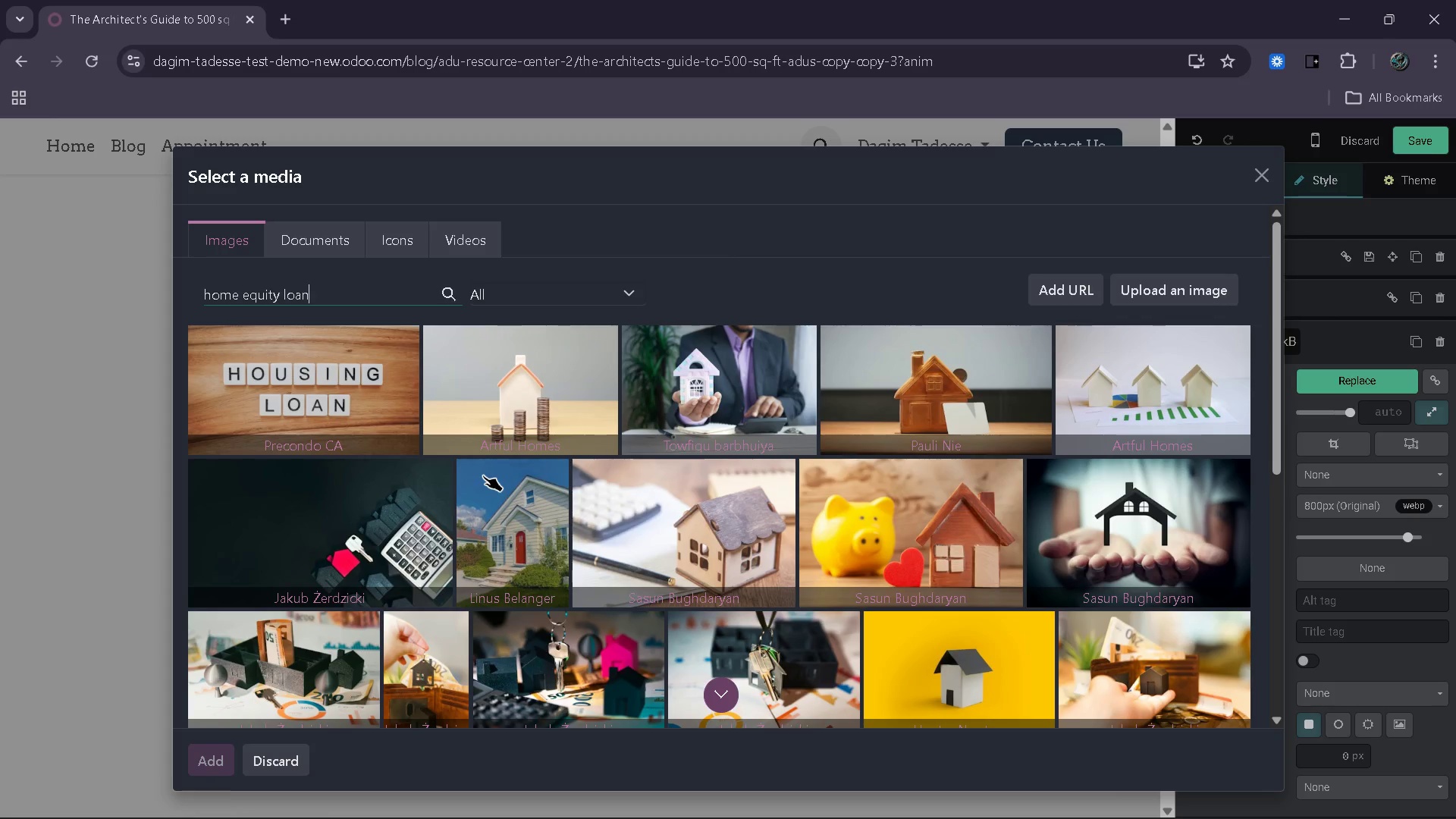 
left_click([729, 394])
 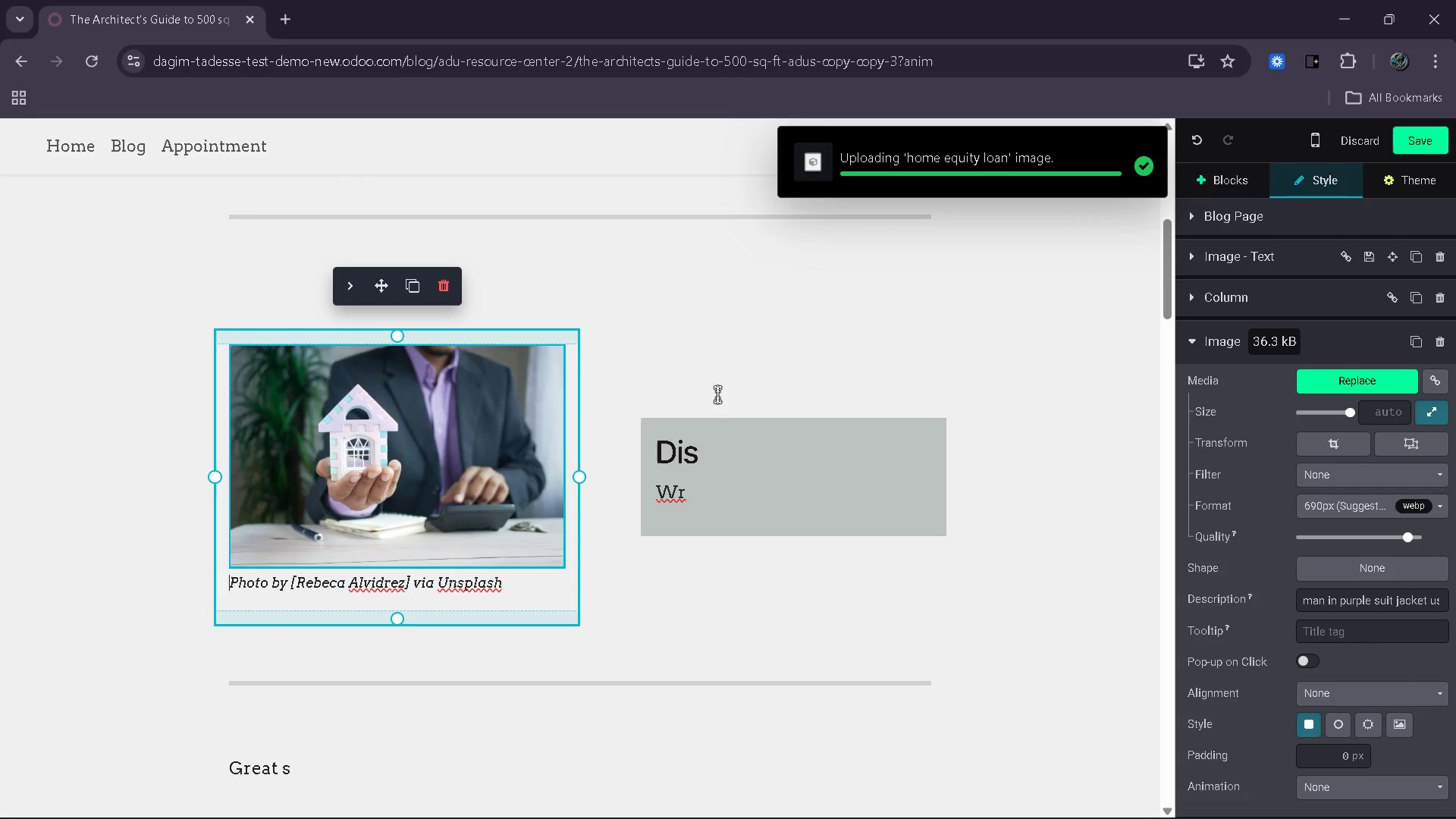 
scroll: coordinate [910, 459], scroll_direction: up, amount: 4.0
 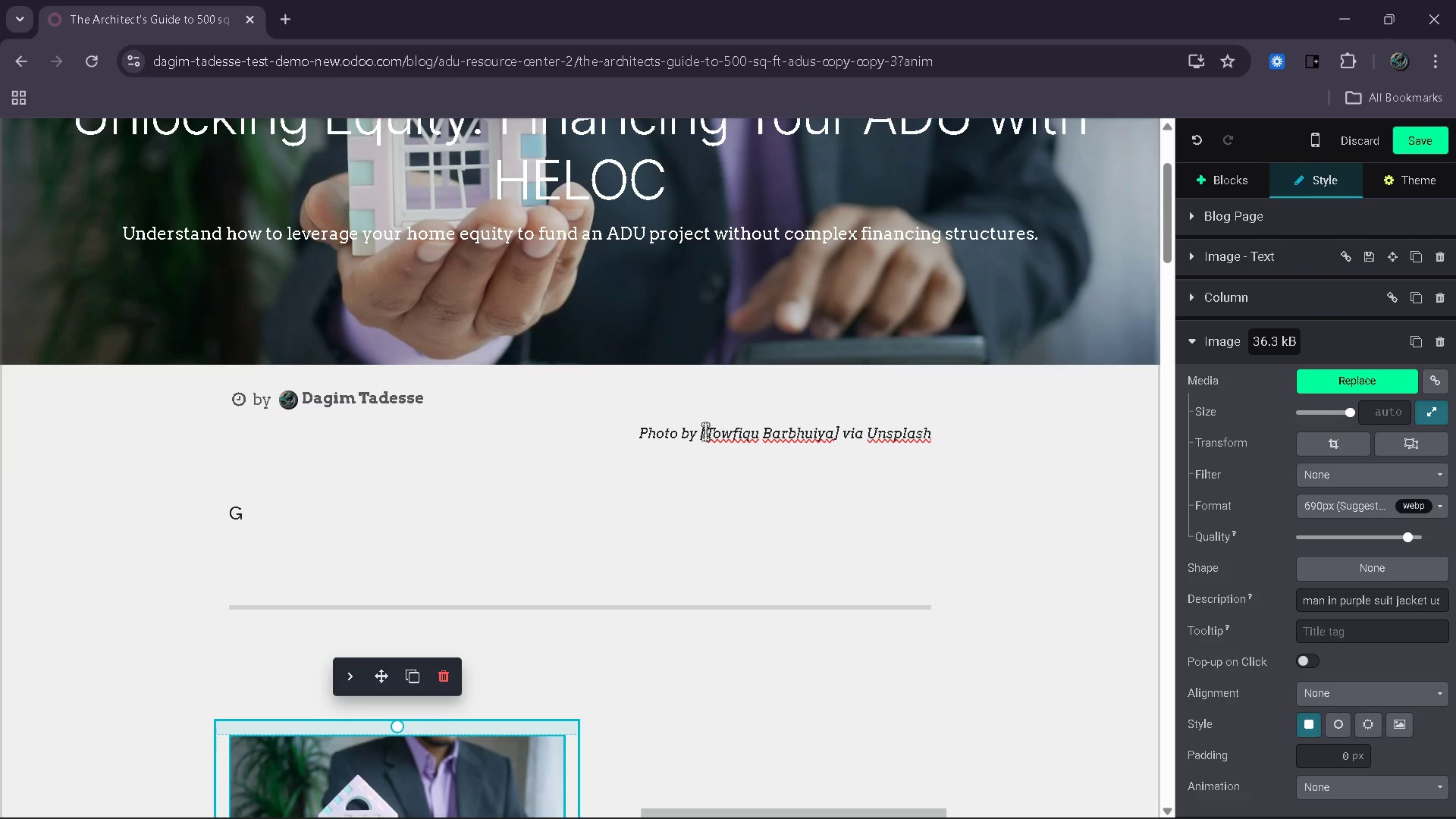 
left_click_drag(start_coordinate=[705, 431], to_coordinate=[832, 445])
 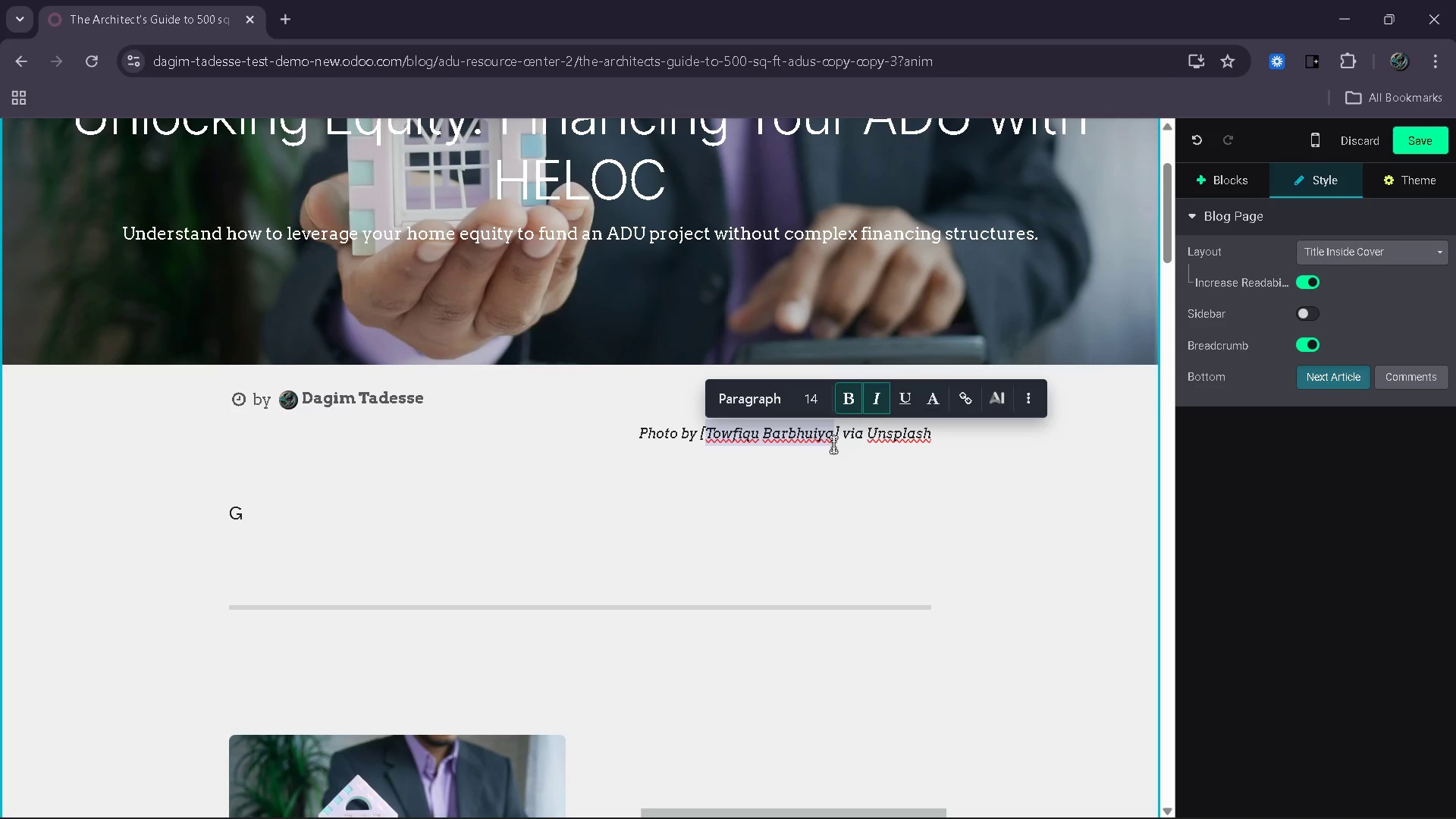 
key(Control+C)
 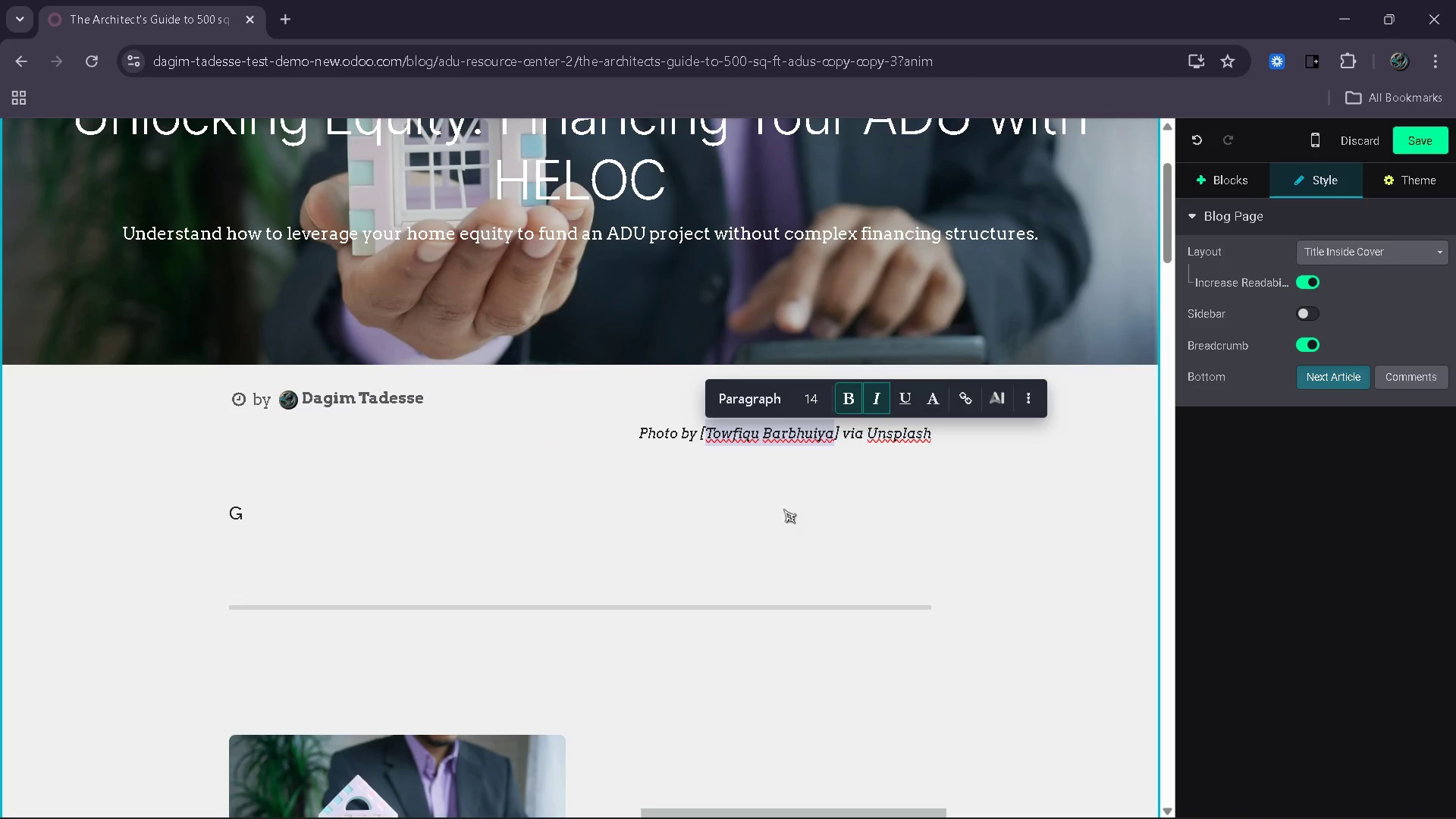 
scroll: coordinate [487, 704], scroll_direction: down, amount: 4.0
 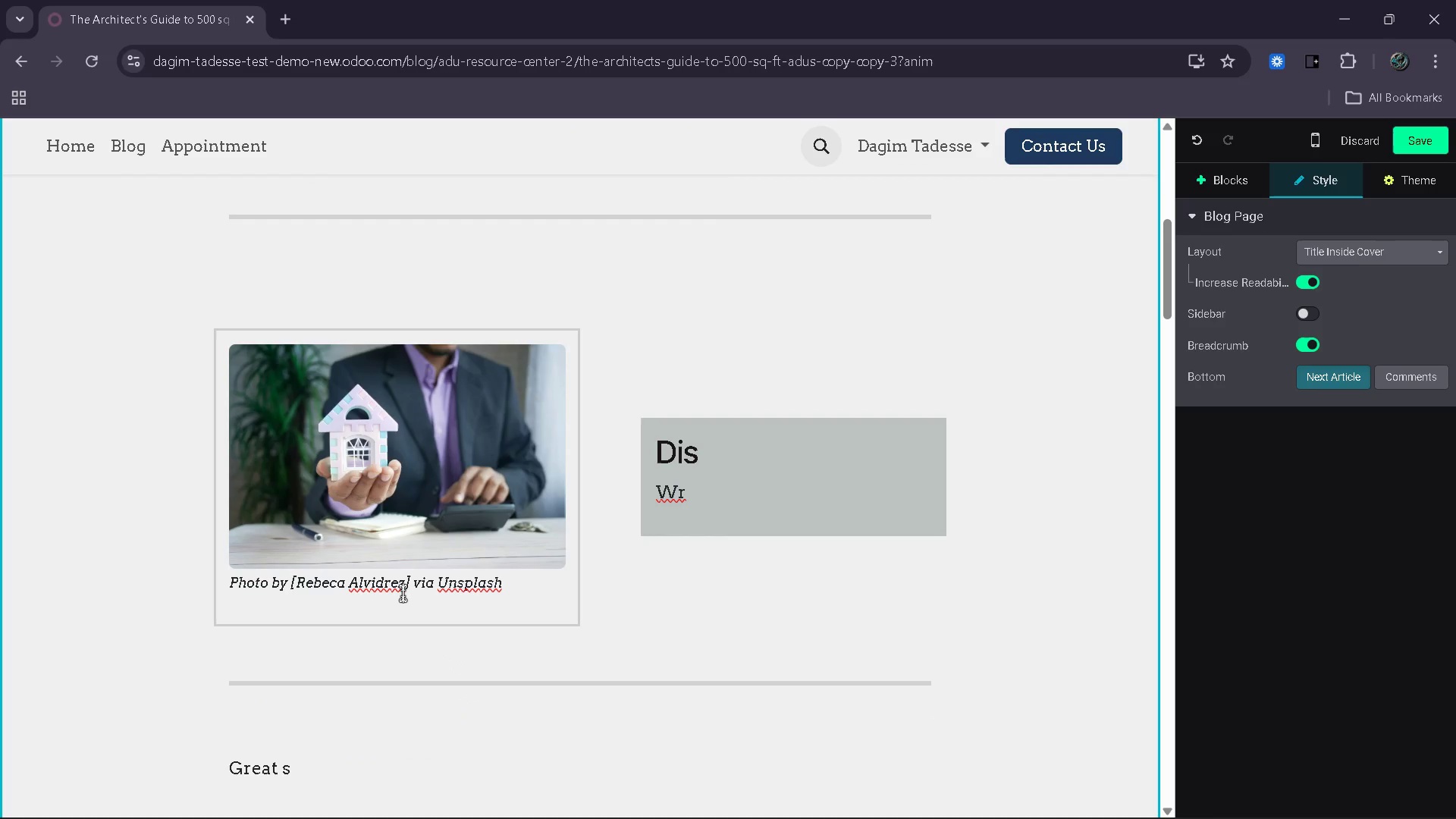 
left_click_drag(start_coordinate=[403, 593], to_coordinate=[297, 582])
 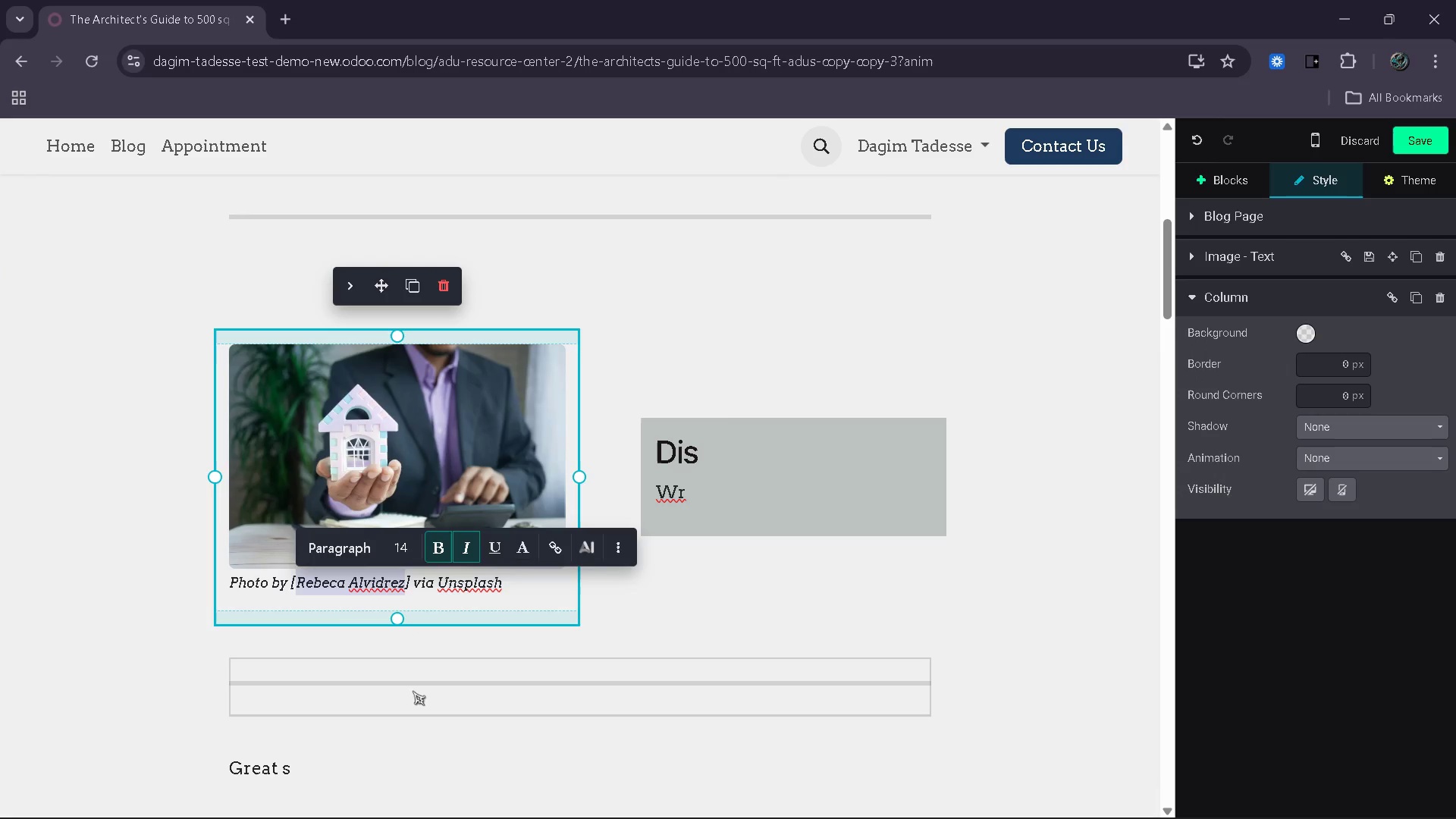 
key(Control+V)
 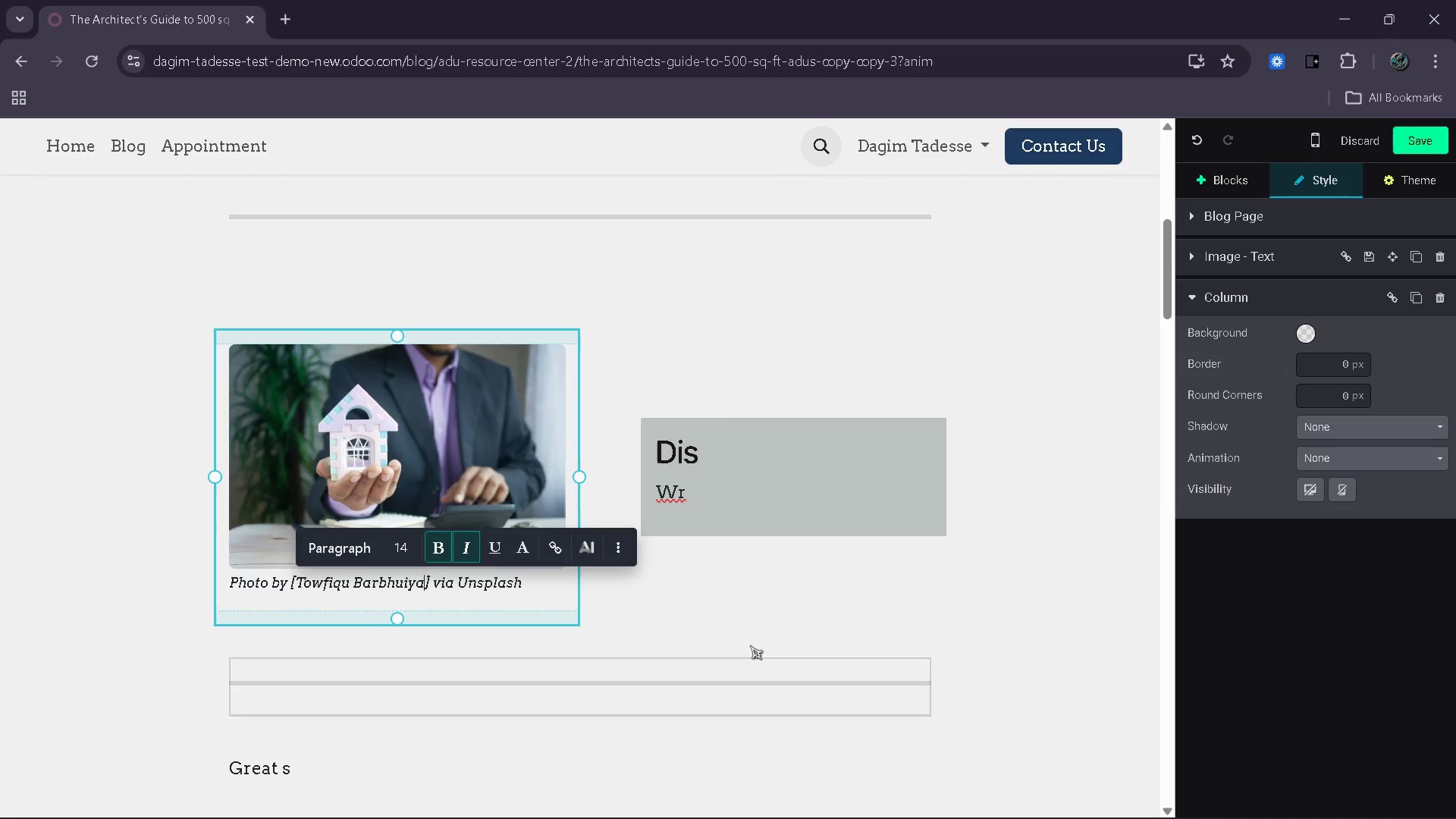 
scroll: coordinate [837, 592], scroll_direction: up, amount: 7.0
 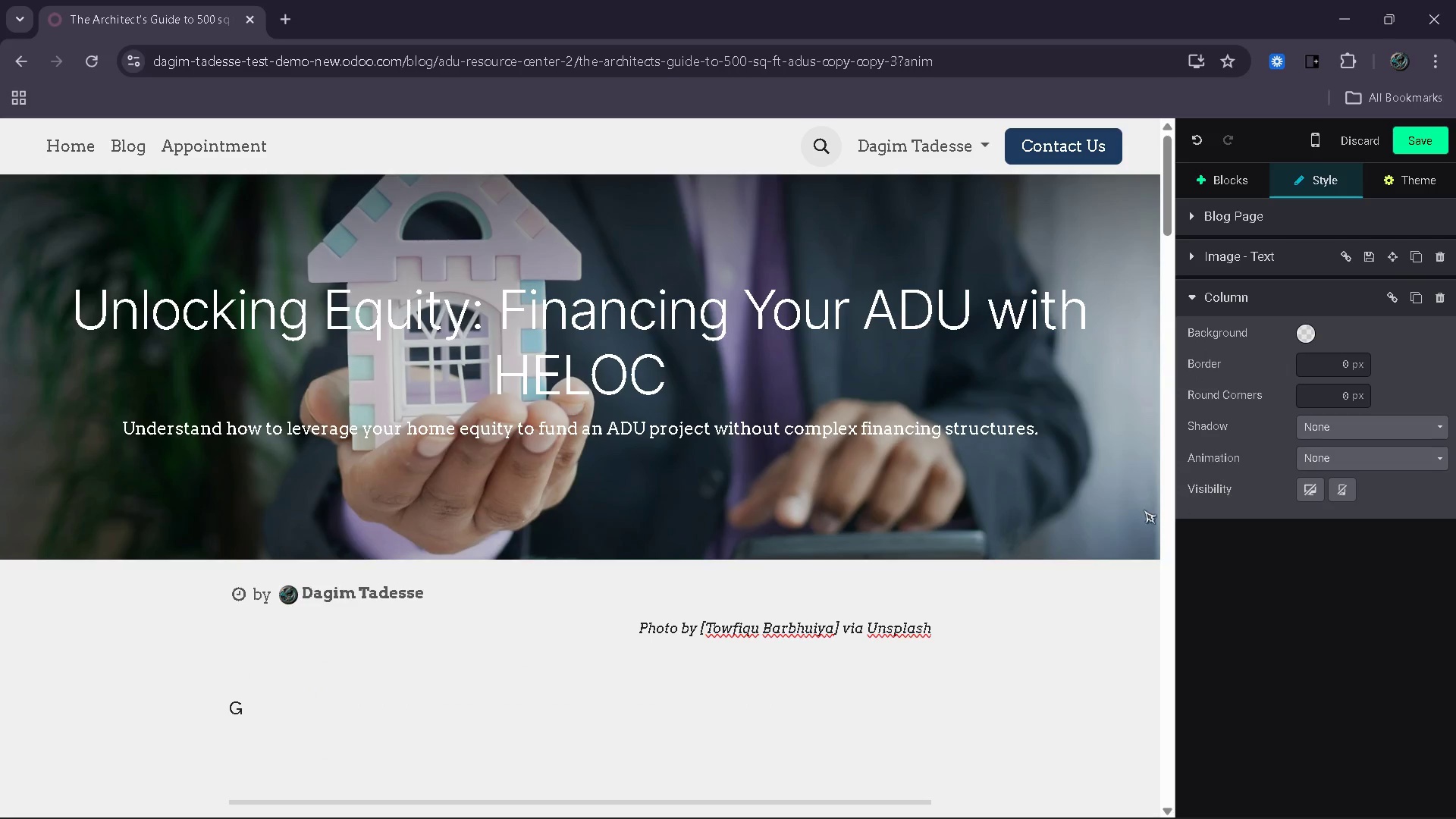 
left_click([1098, 510])
 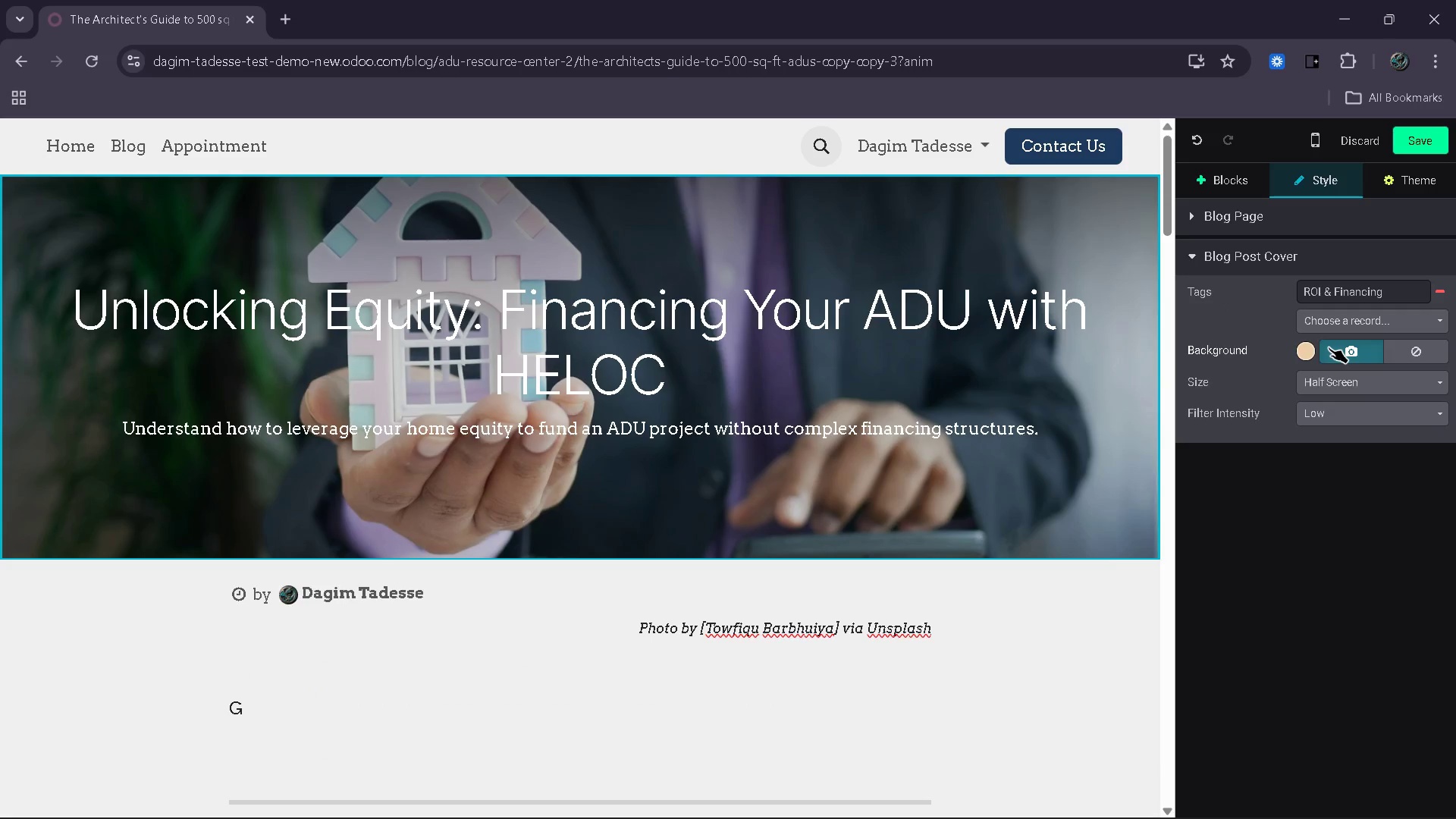 
left_click([1334, 352])
 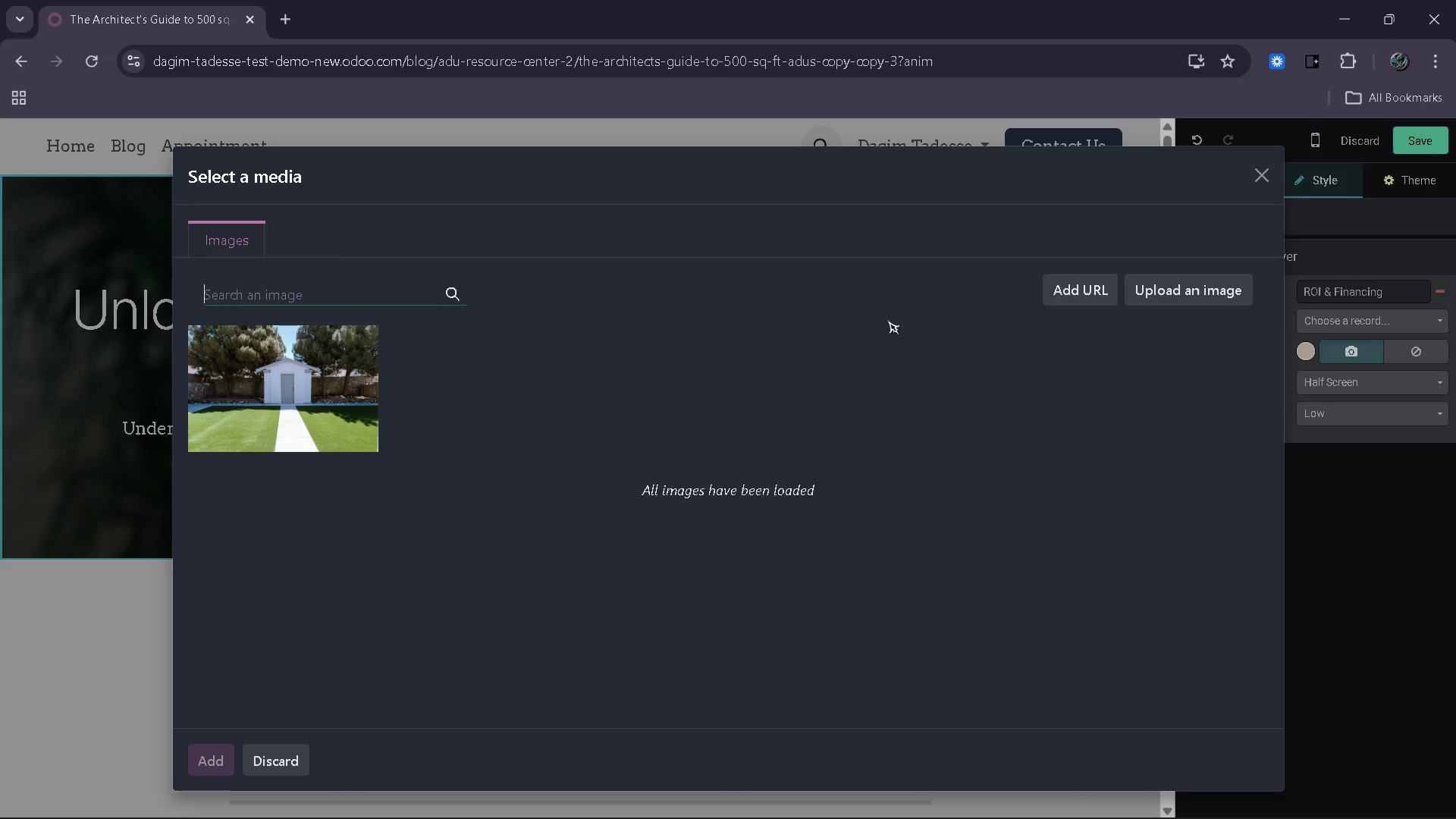 
wait(5.03)
 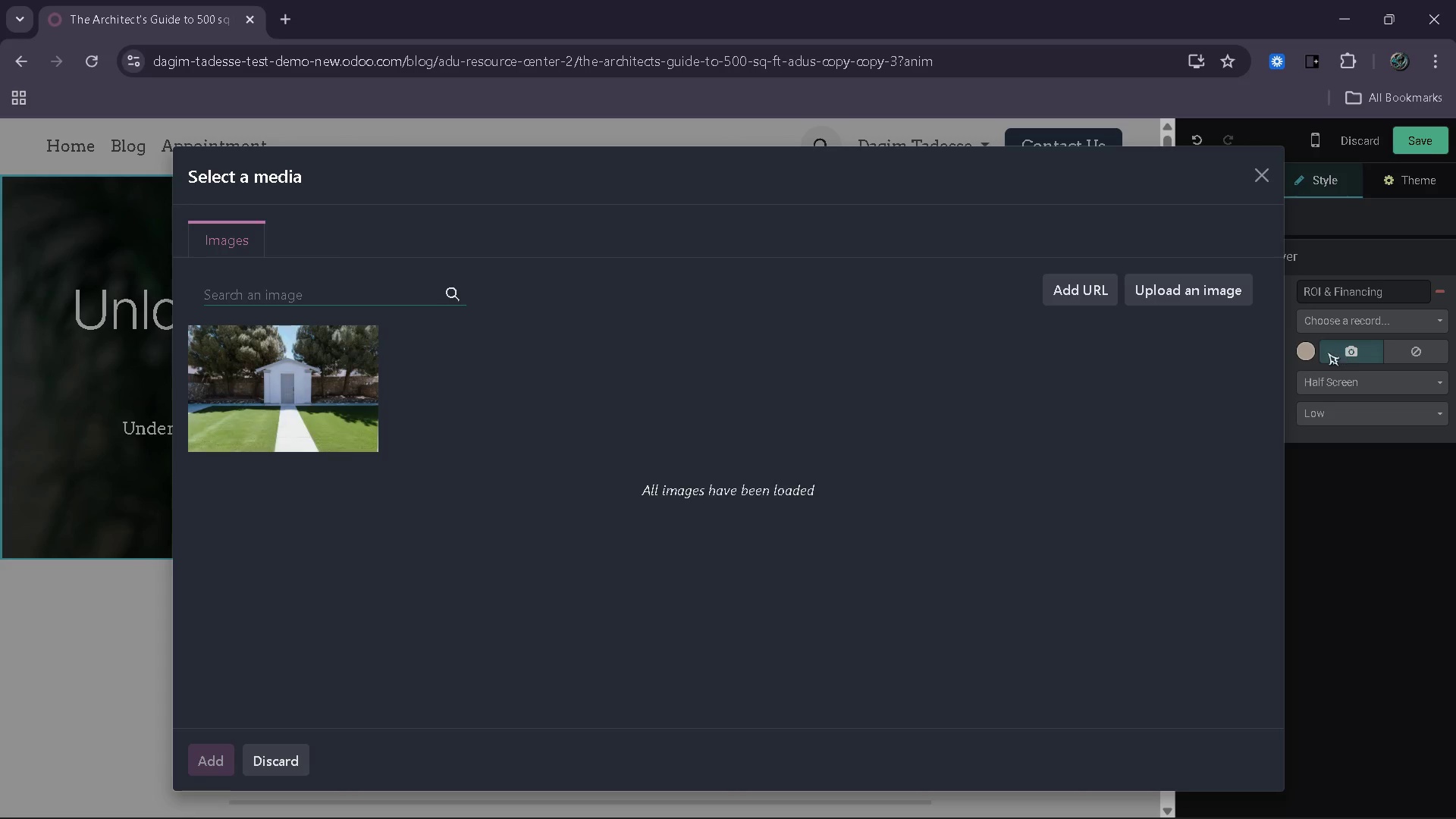 
type(home equity blueprint)
 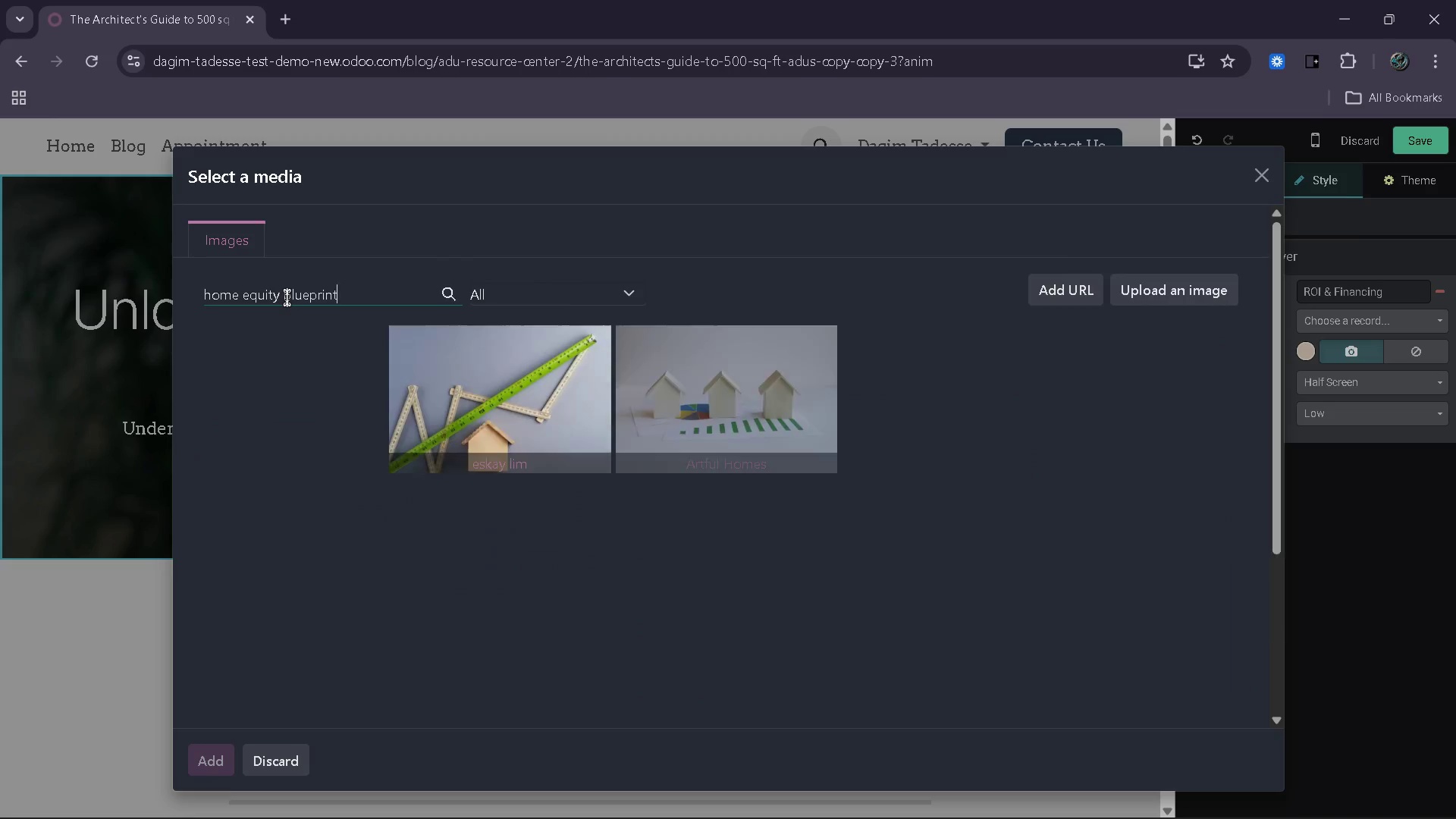 
wait(9.31)
 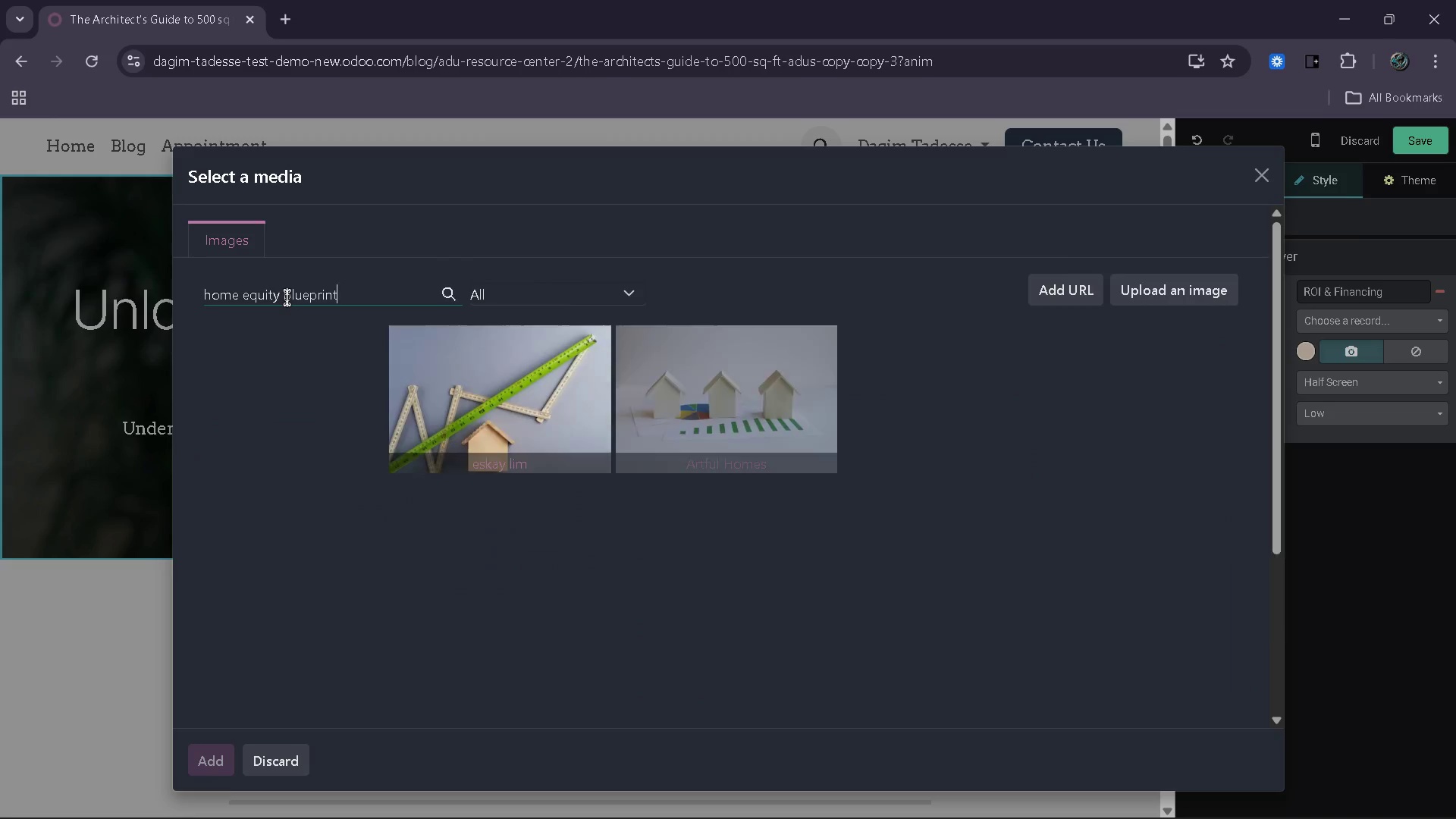 
scroll: coordinate [877, 464], scroll_direction: down, amount: 4.0
 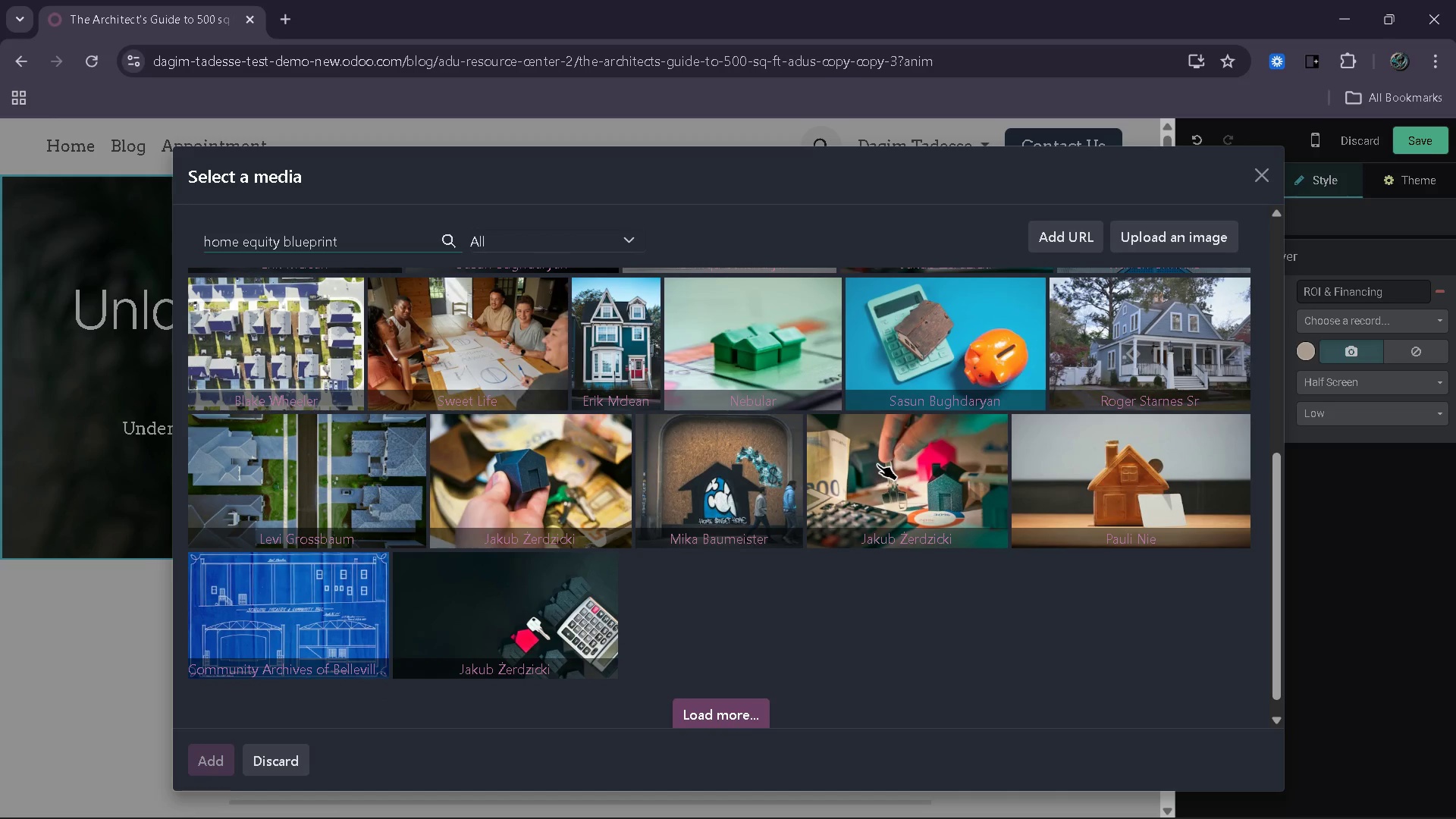 
type( money)
 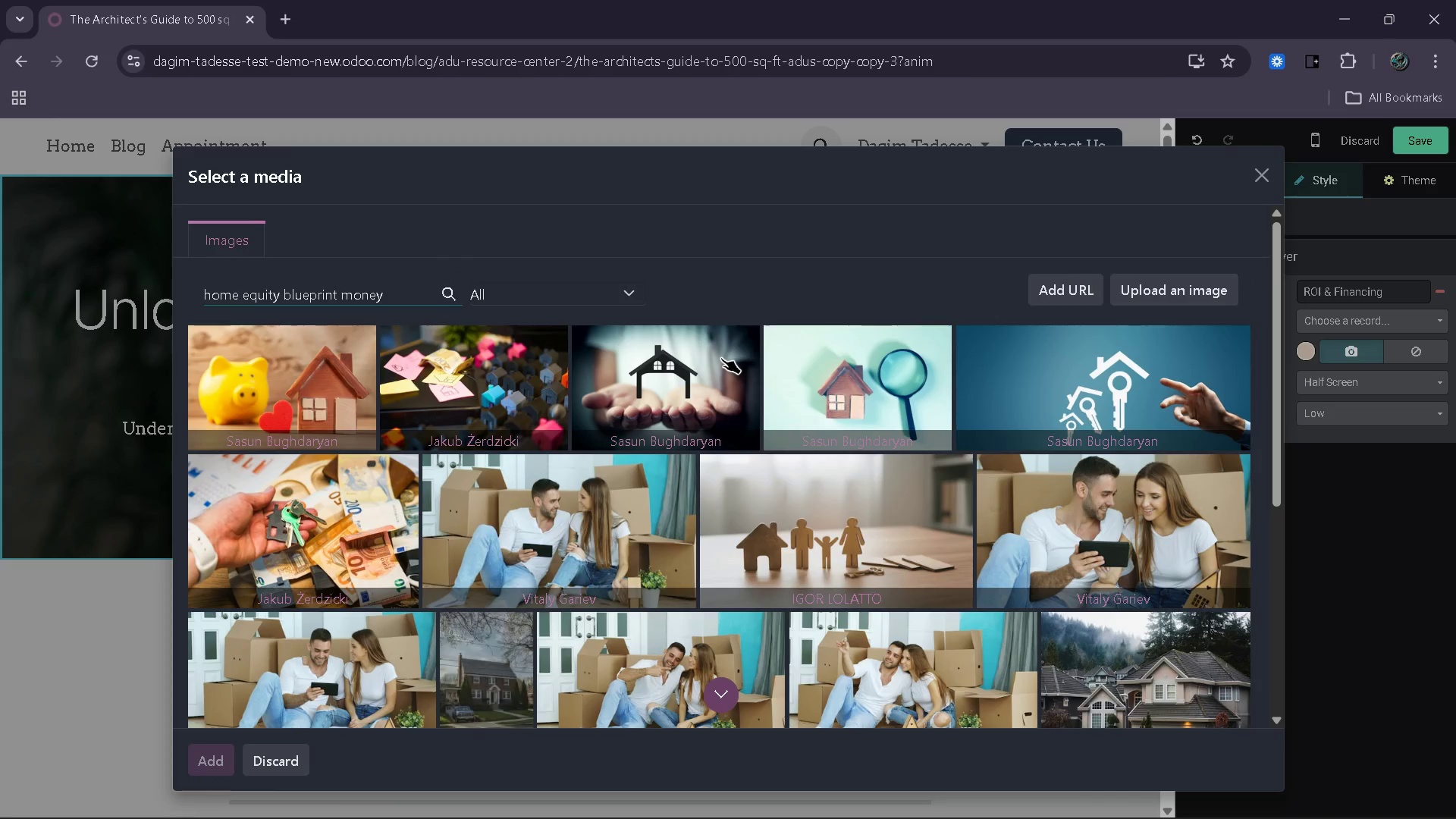 
wait(5.55)
 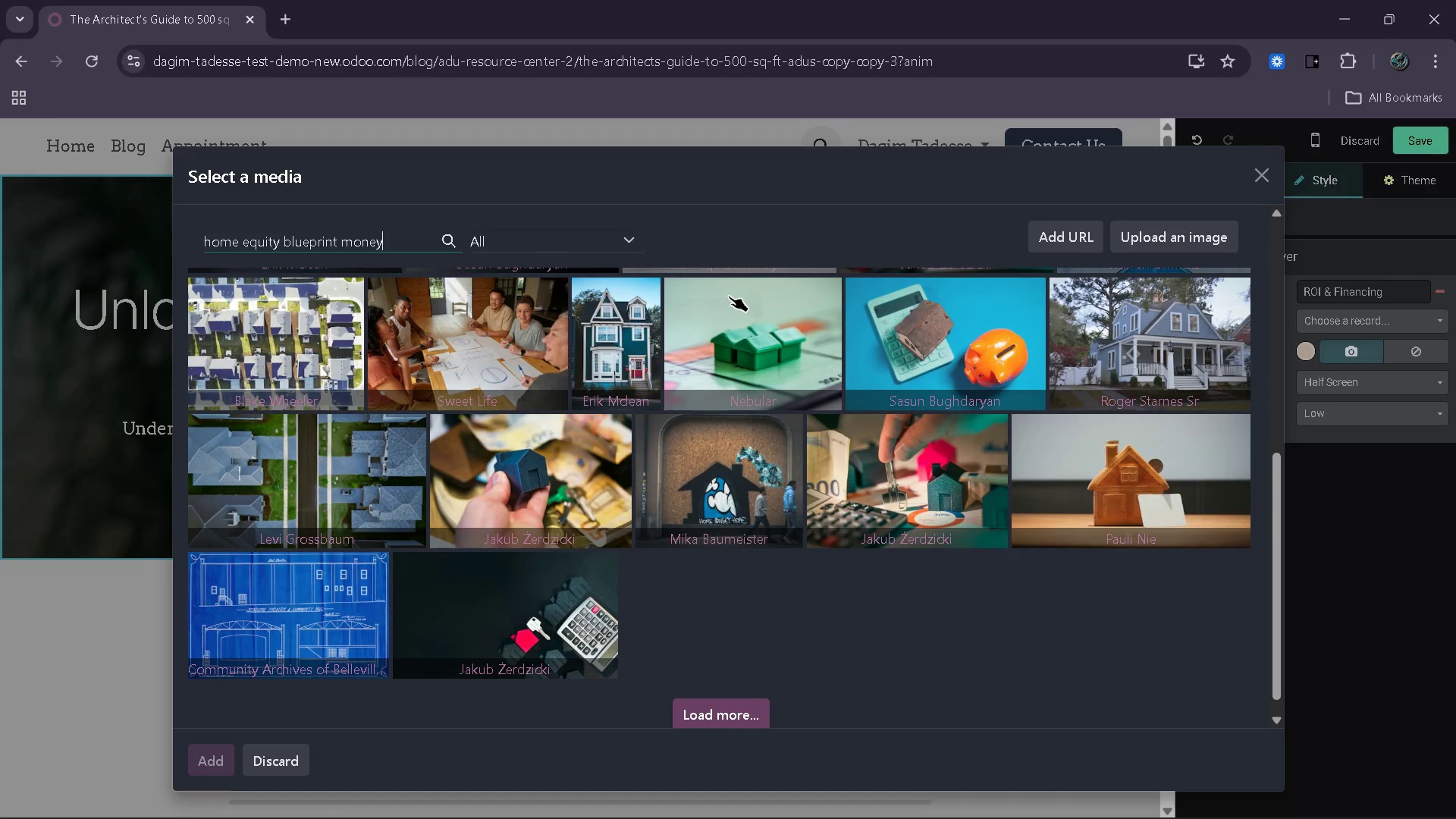 
scroll: coordinate [718, 372], scroll_direction: down, amount: 1.0
 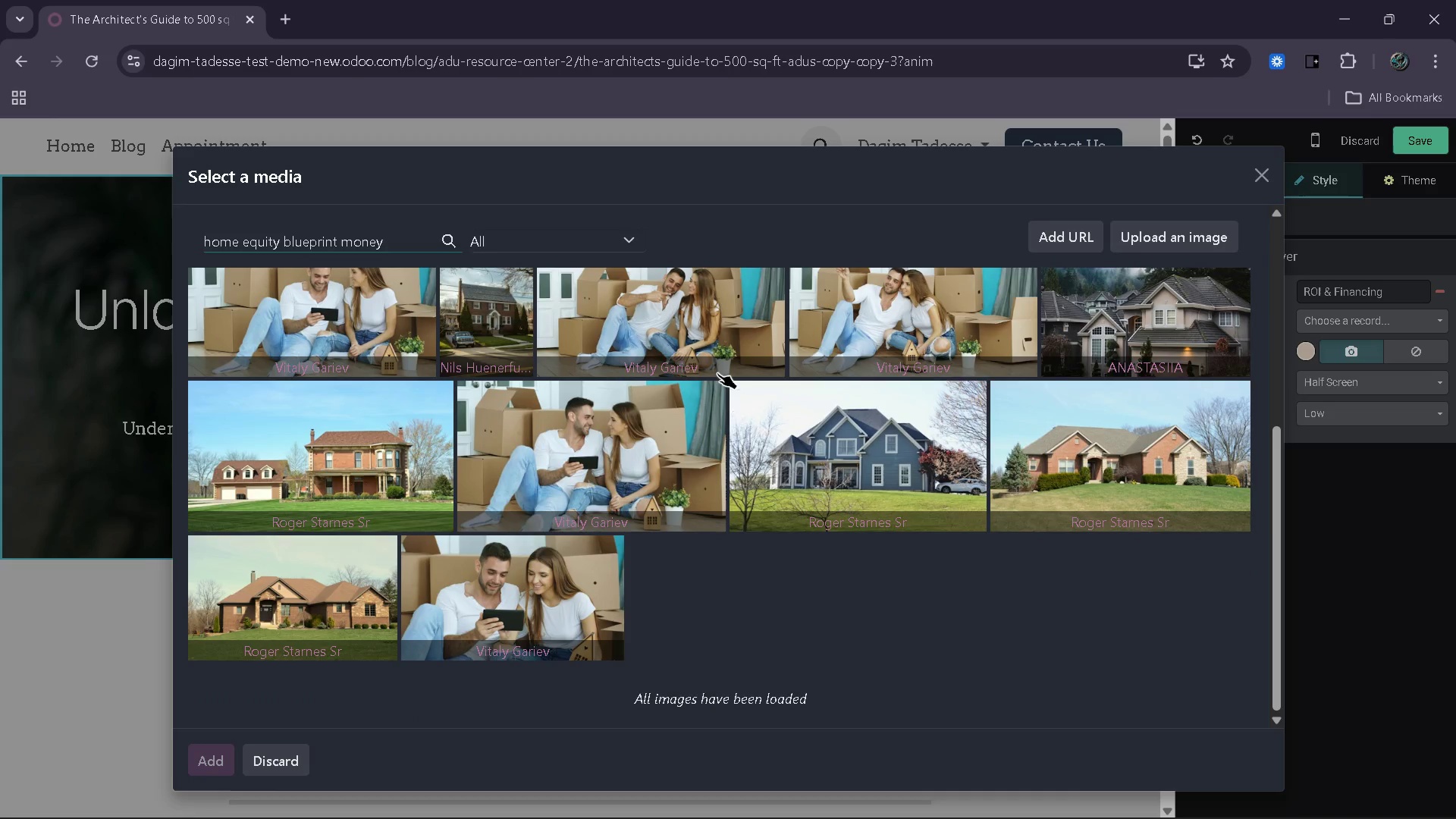 
scroll: coordinate [717, 373], scroll_direction: up, amount: 7.0
 